 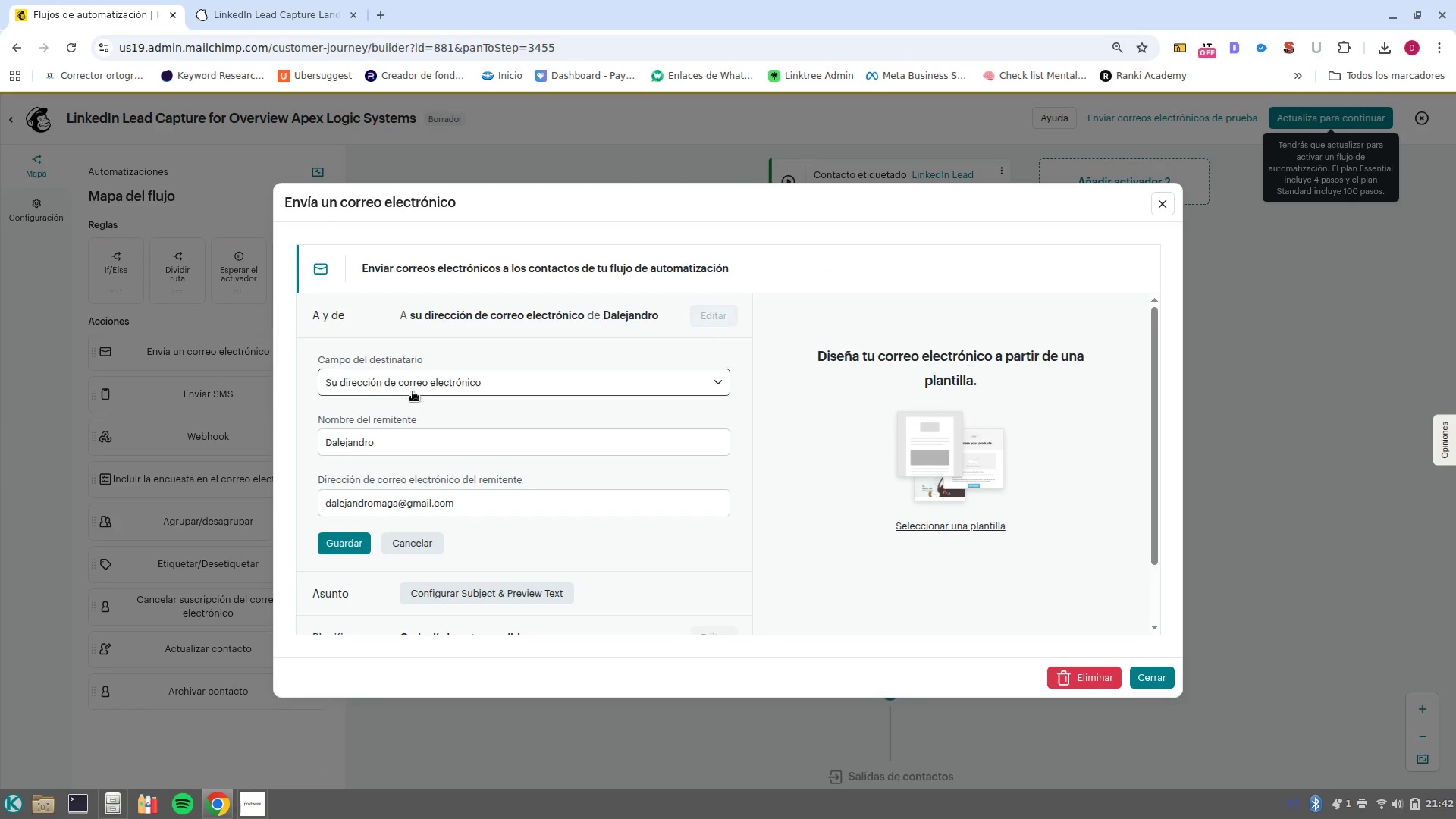 
left_click([374, 431])
 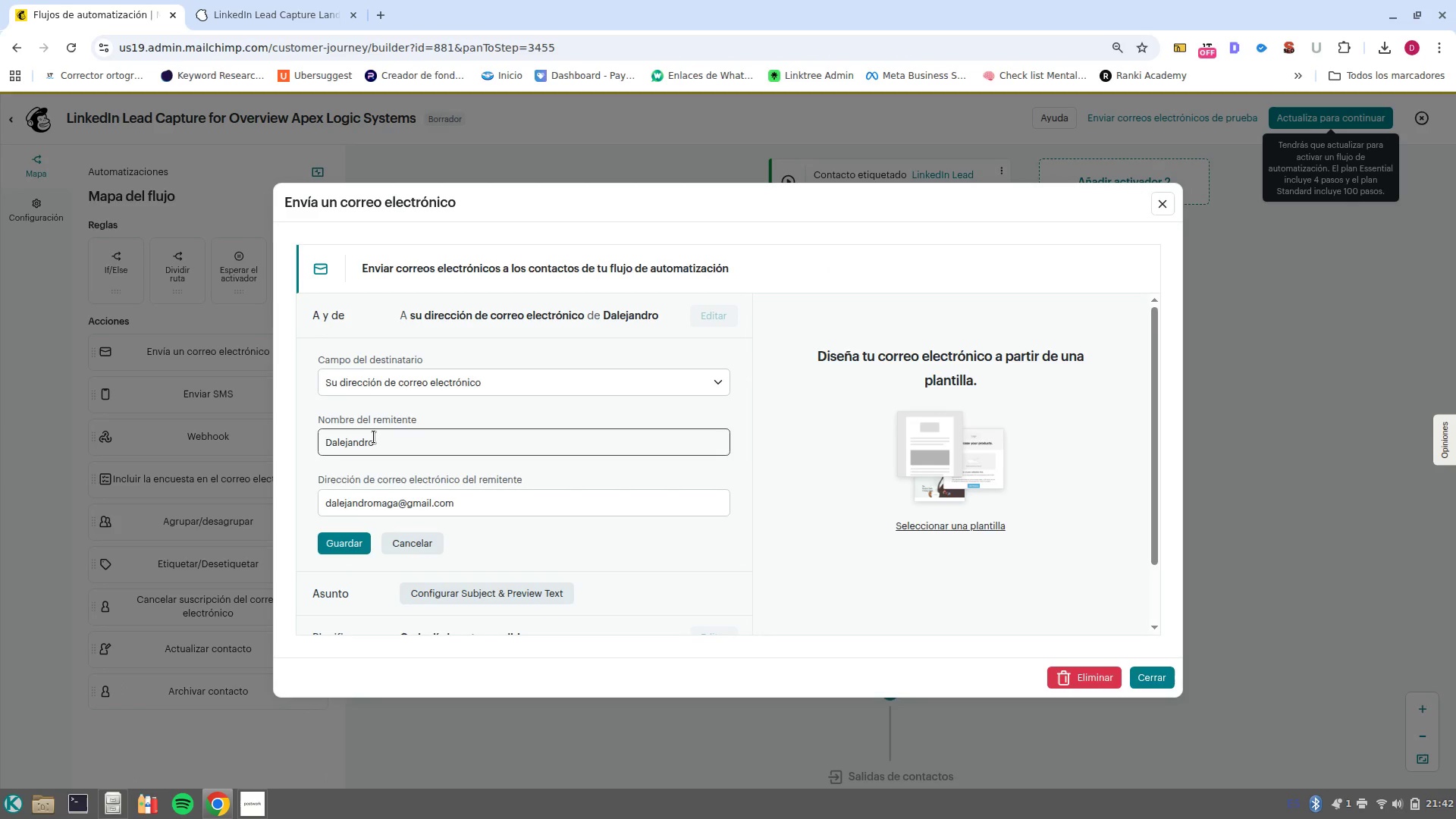 
left_click([374, 437])
 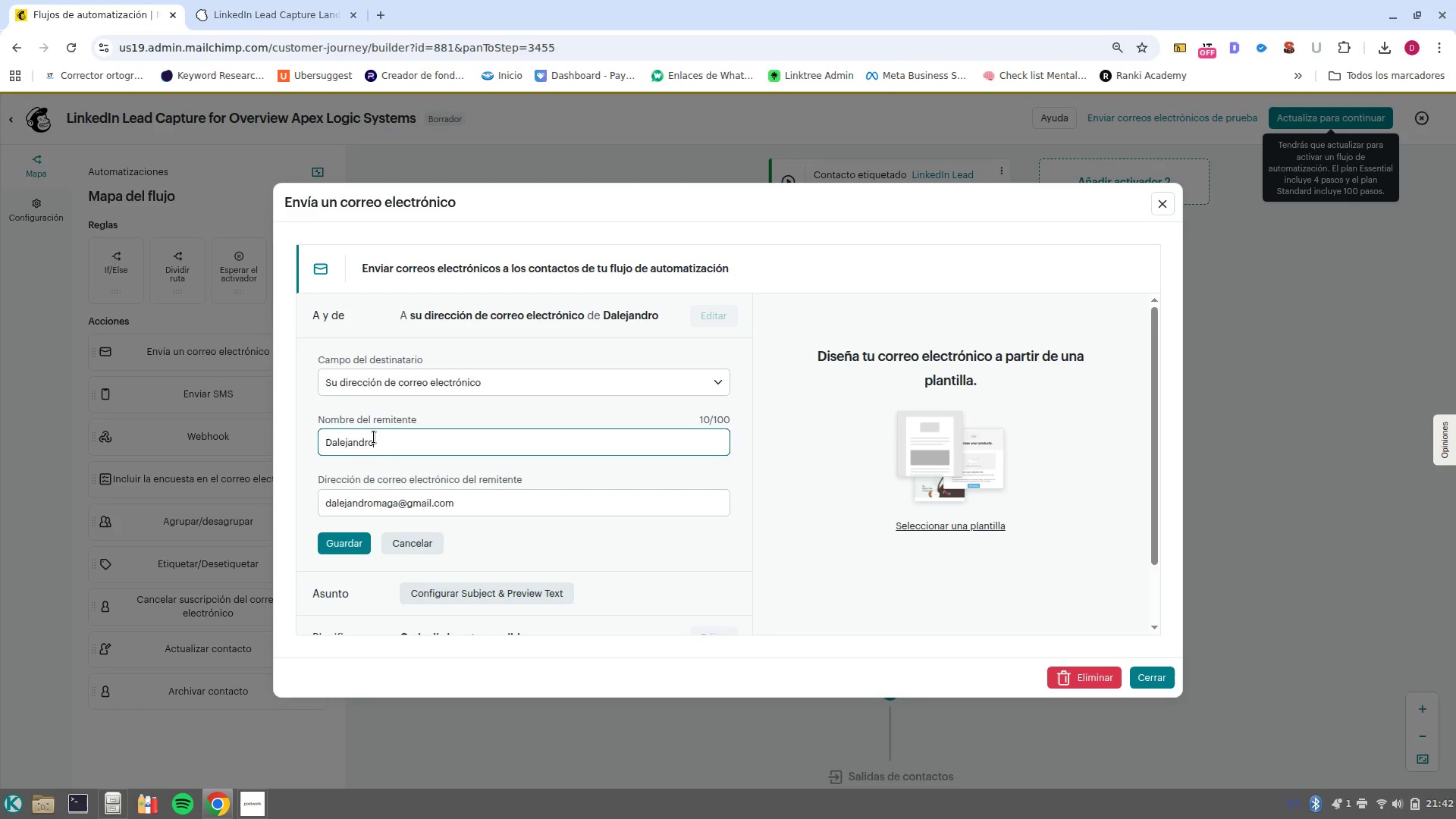 
double_click([374, 437])
 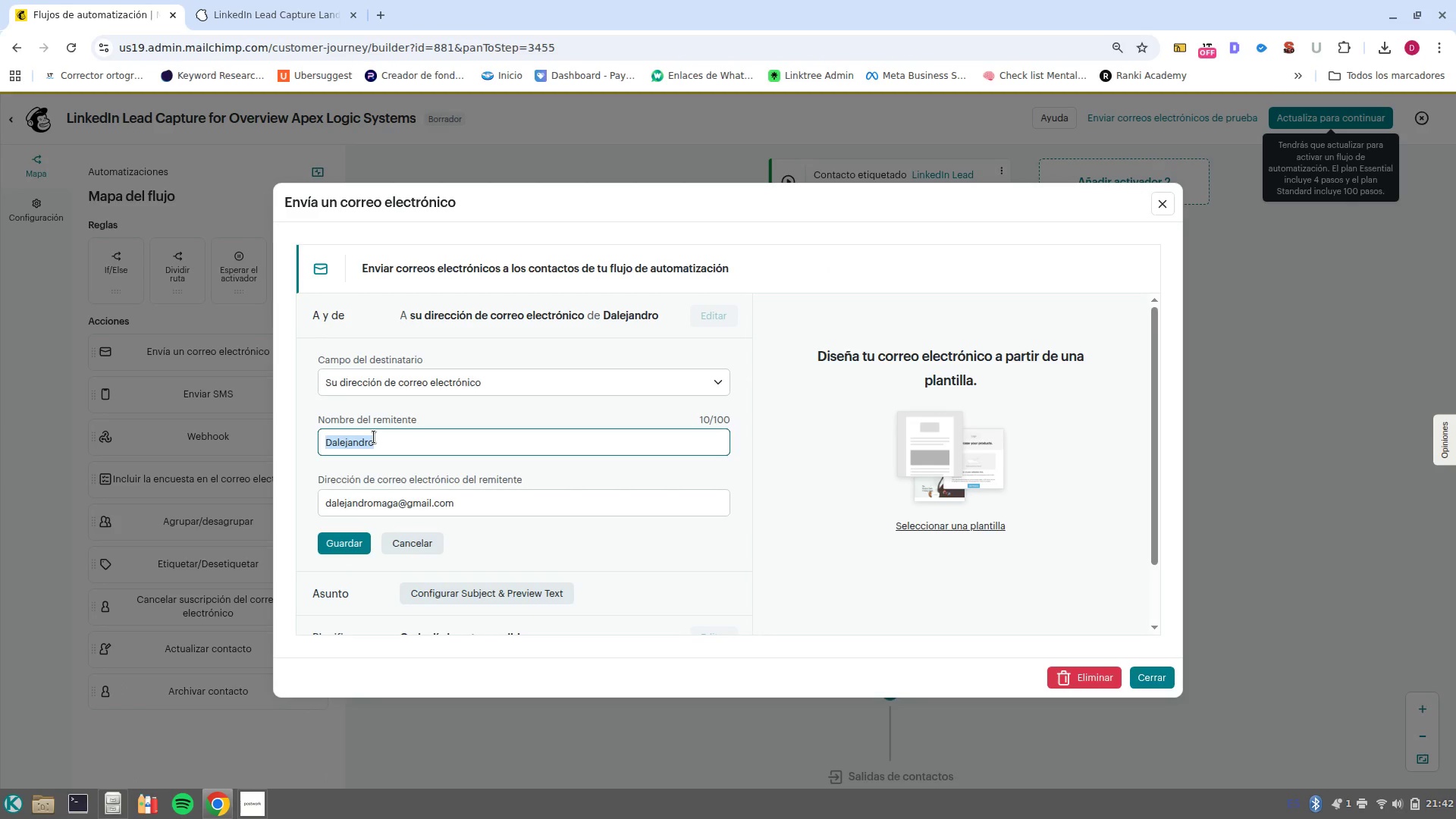 
key(Control+V)
 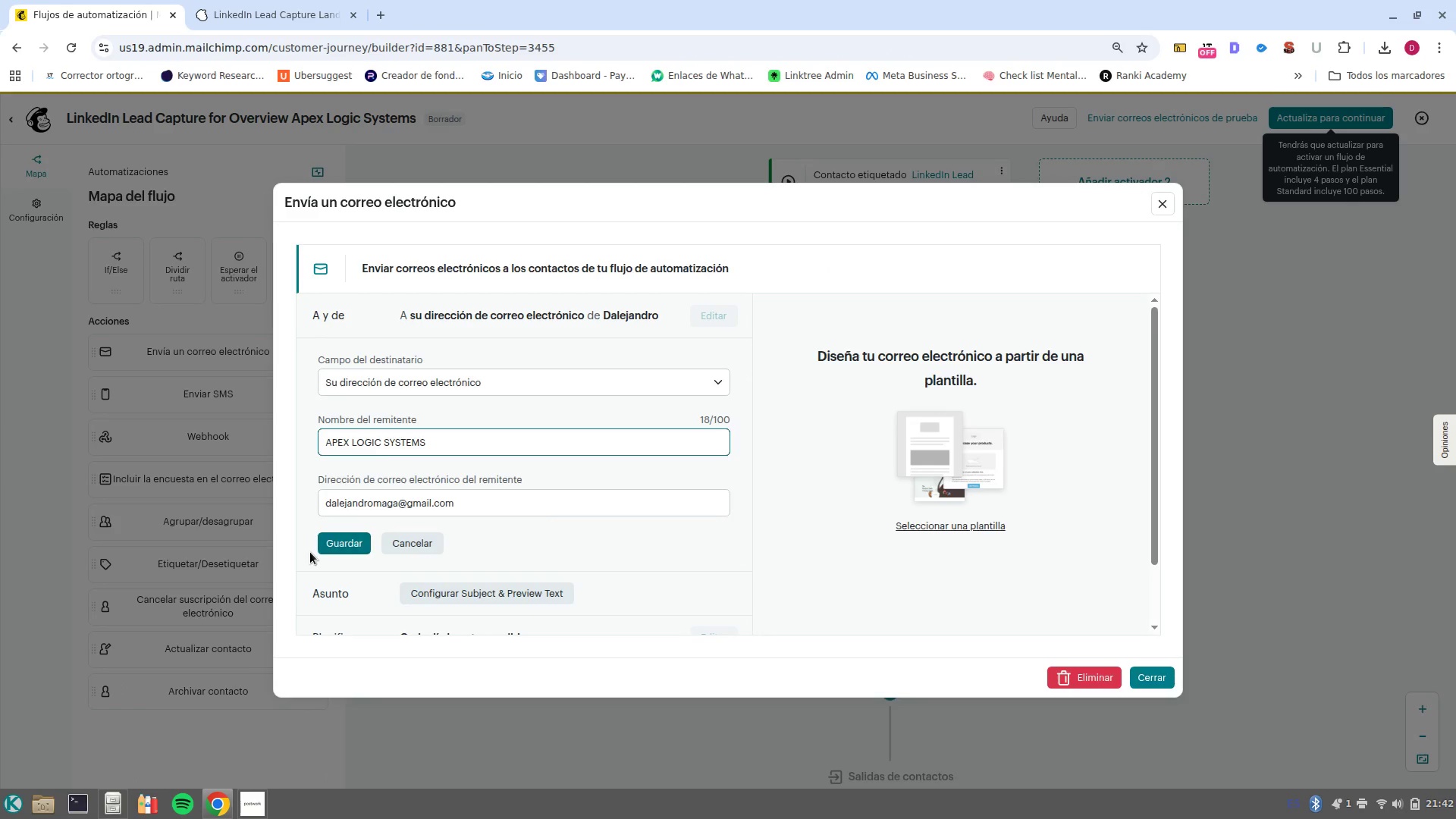 
left_click([347, 544])
 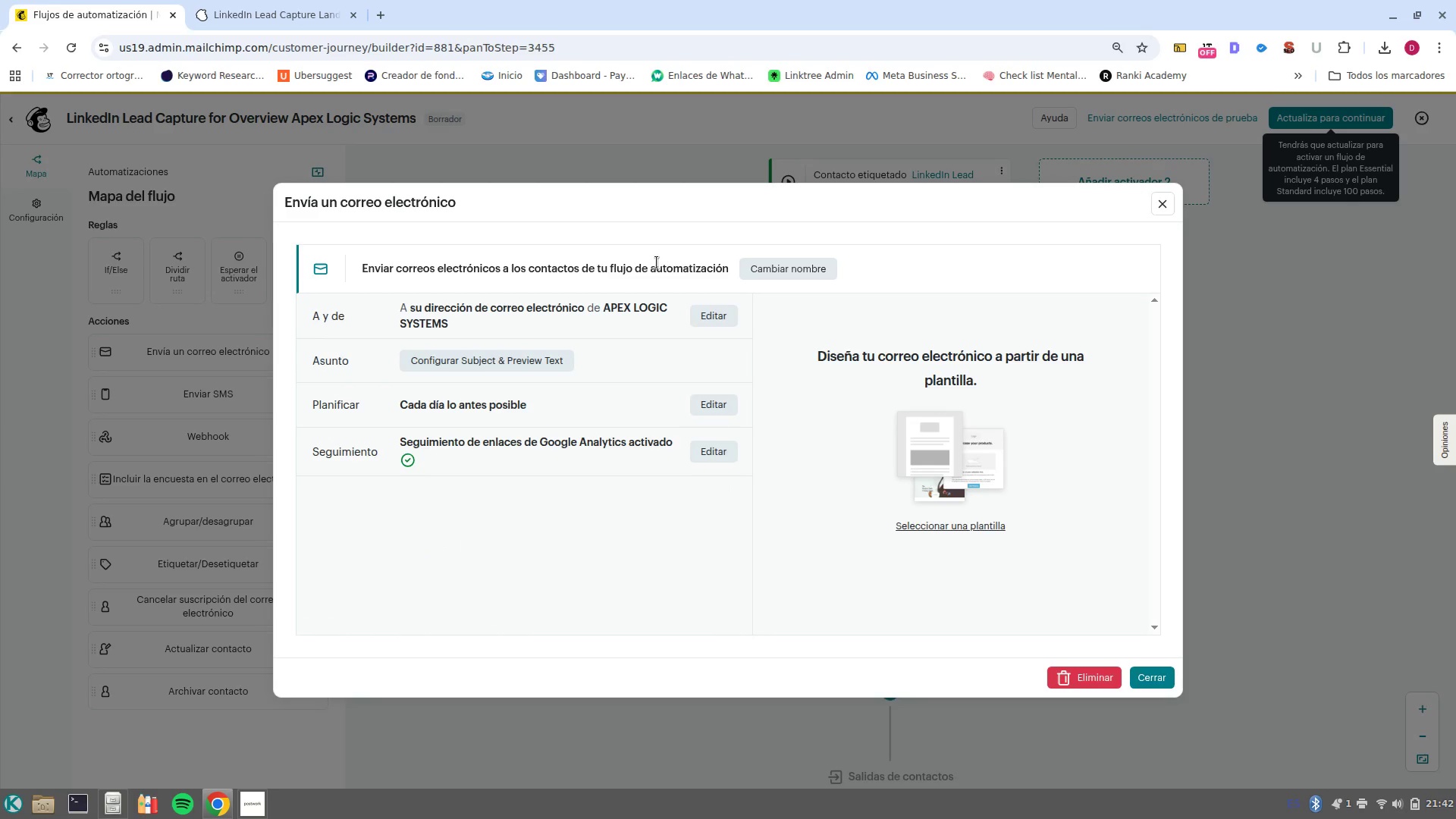 
double_click([657, 262])
 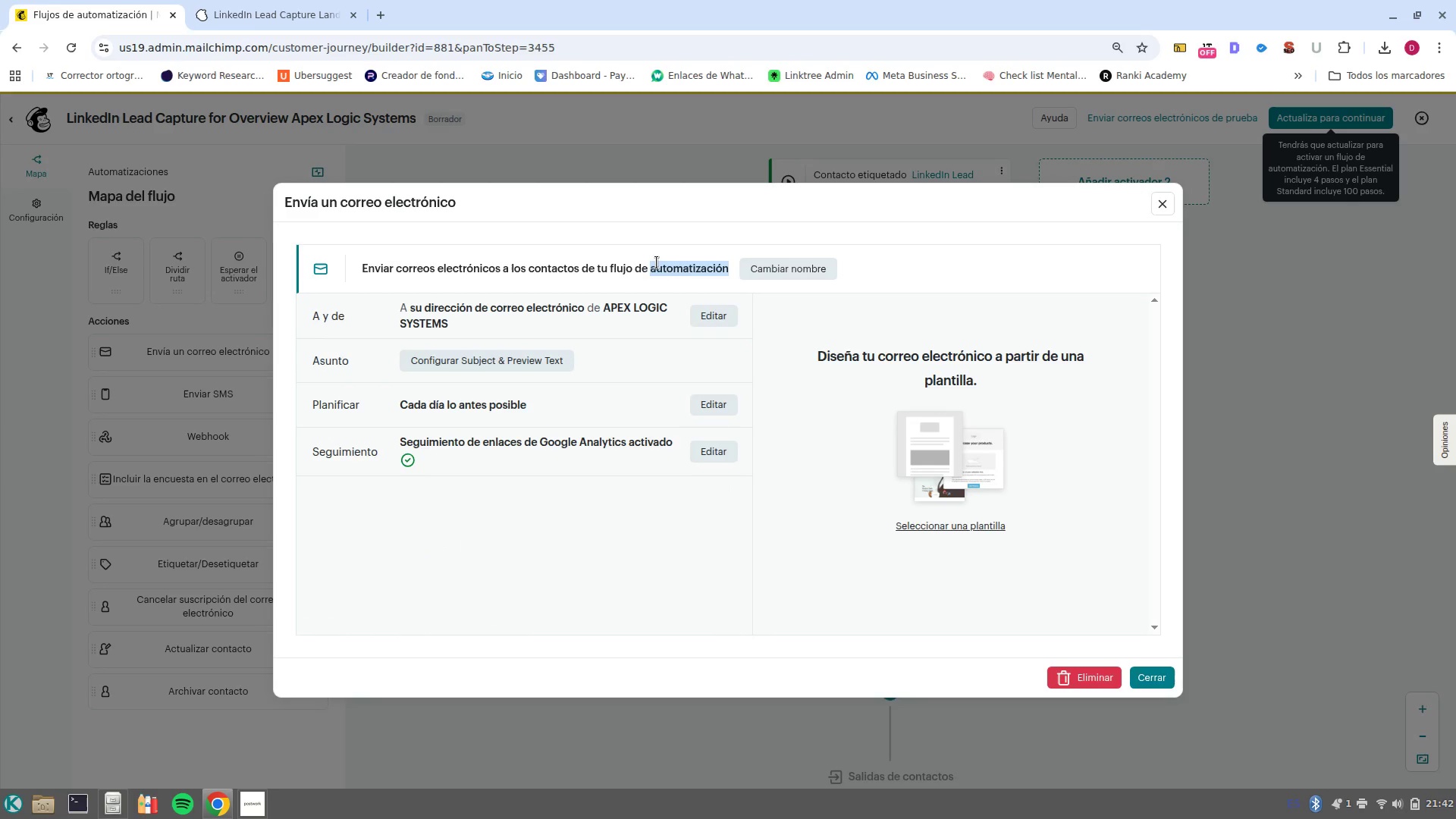 
triple_click([657, 262])
 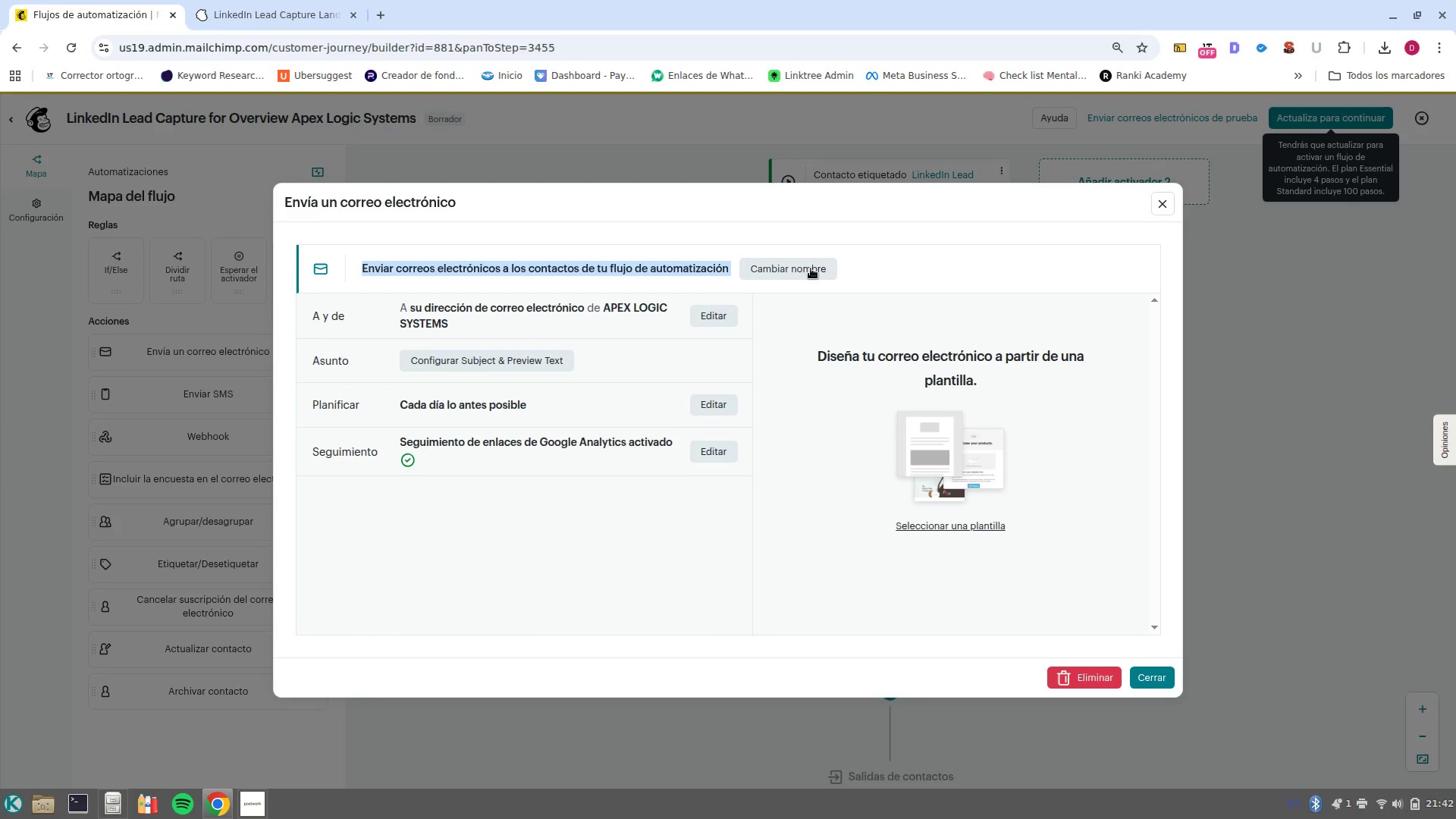 
left_click([811, 268])
 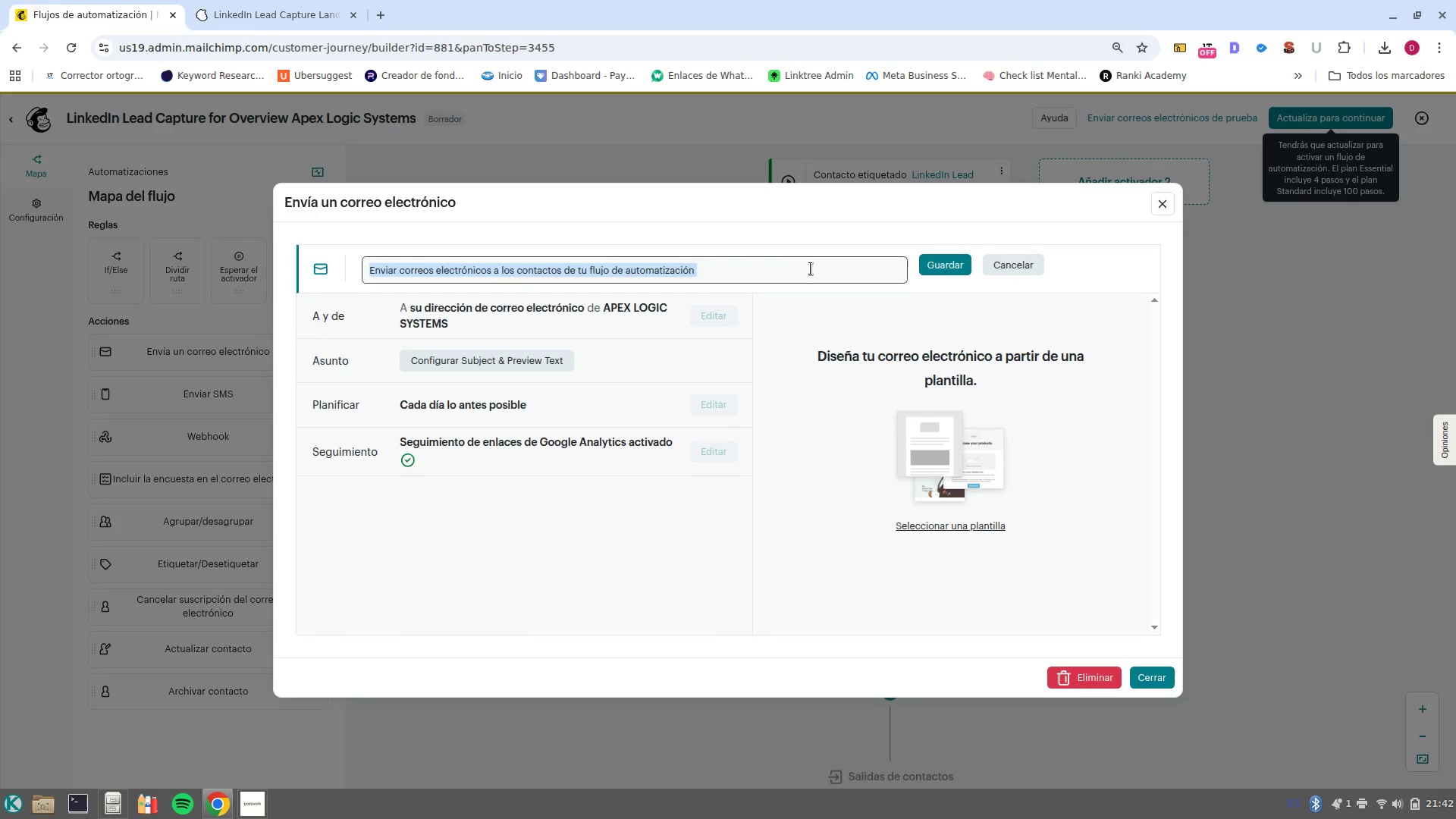 
key(Backspace)
 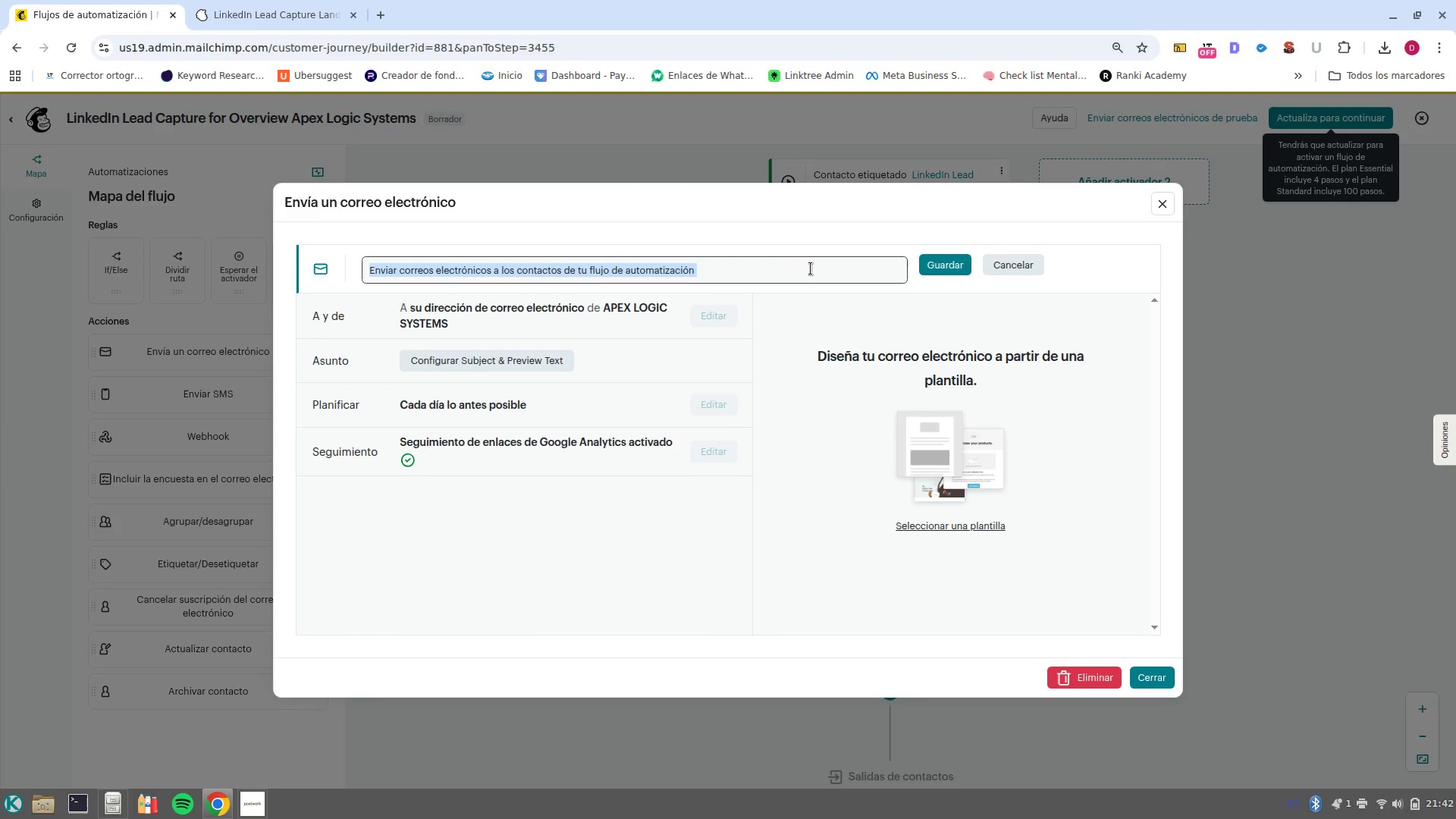 
hold_key(key=ShiftLeft, duration=0.68)
 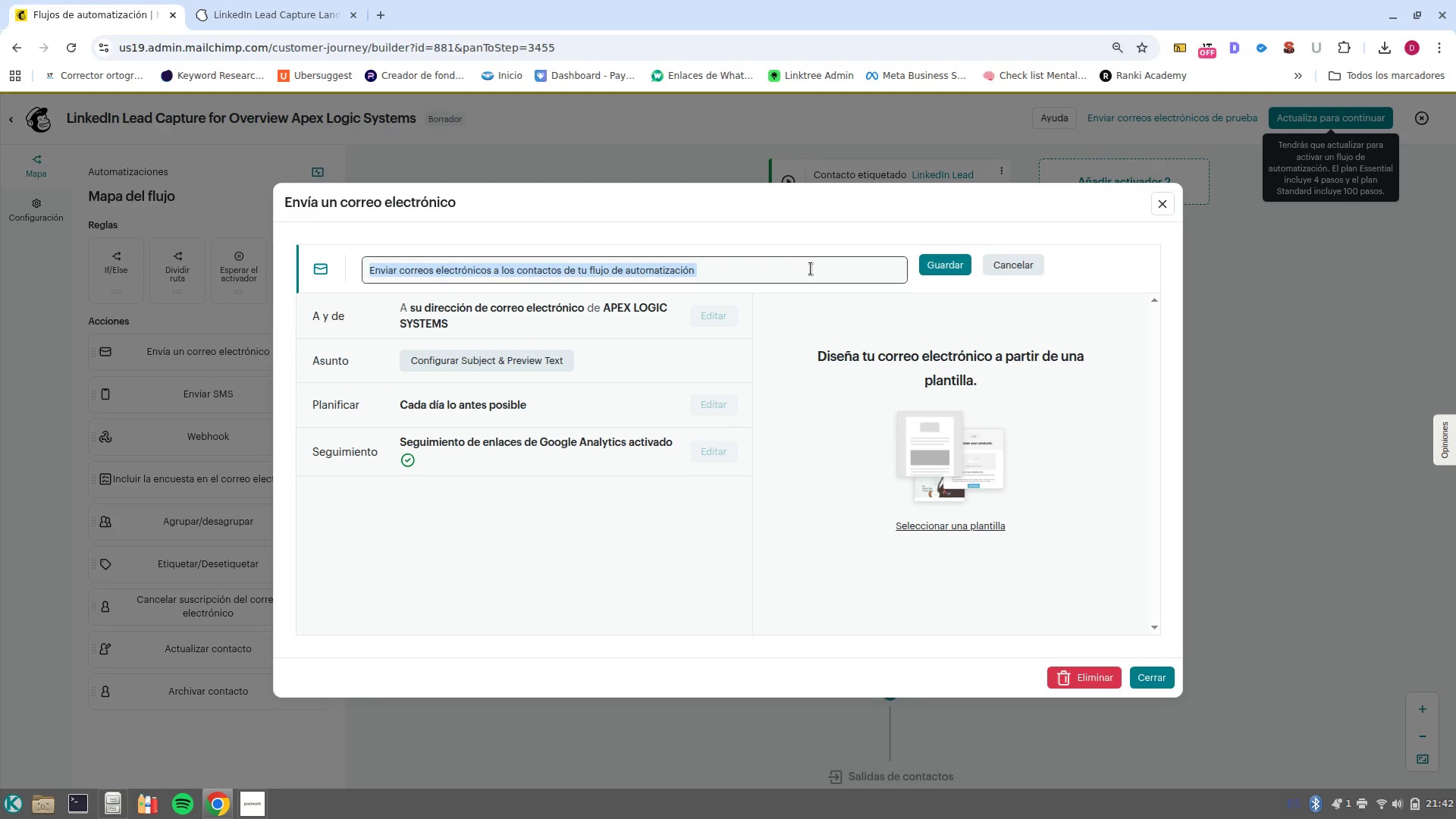 
key(Backspace)
 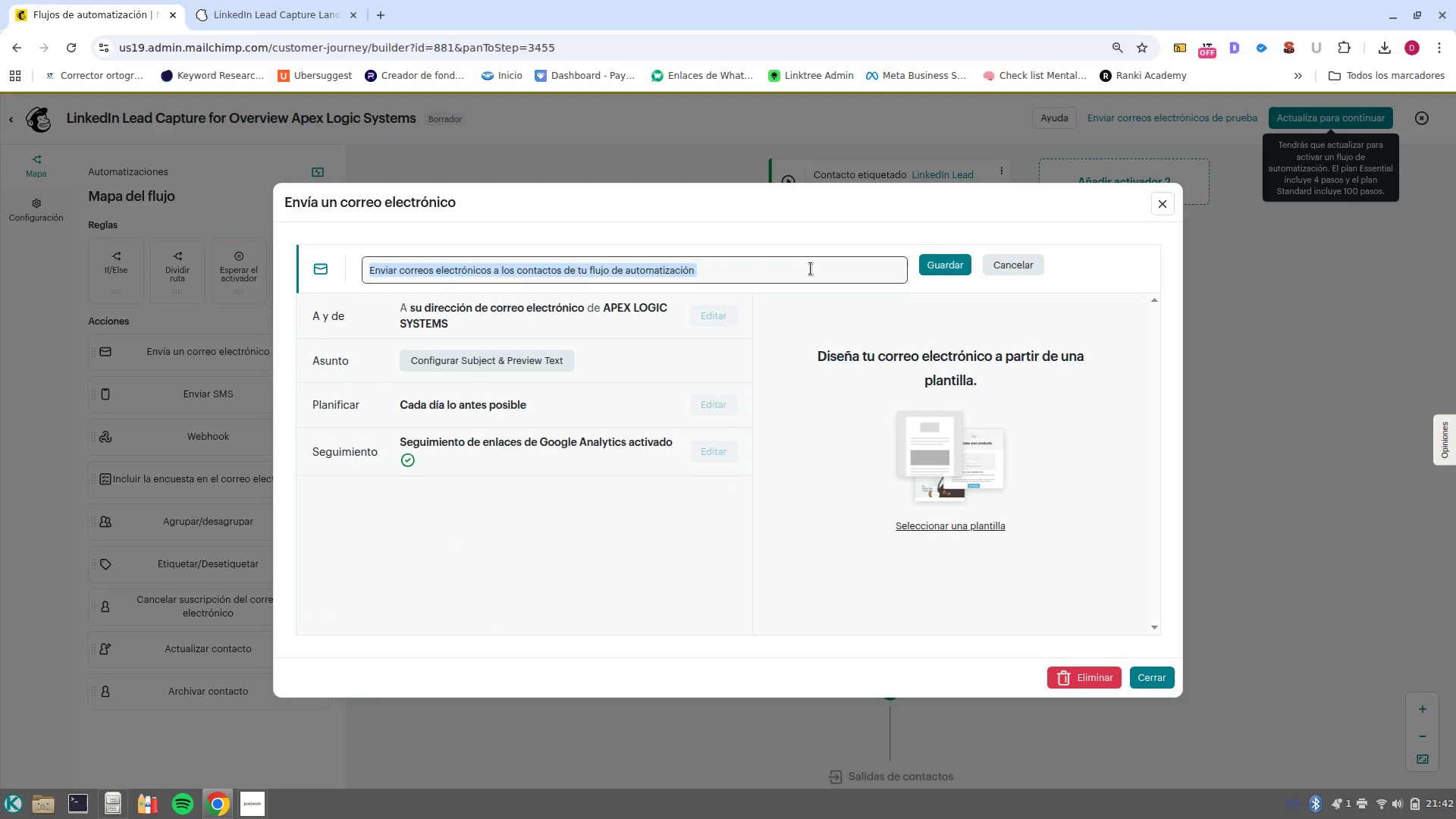 
left_click([811, 268])
 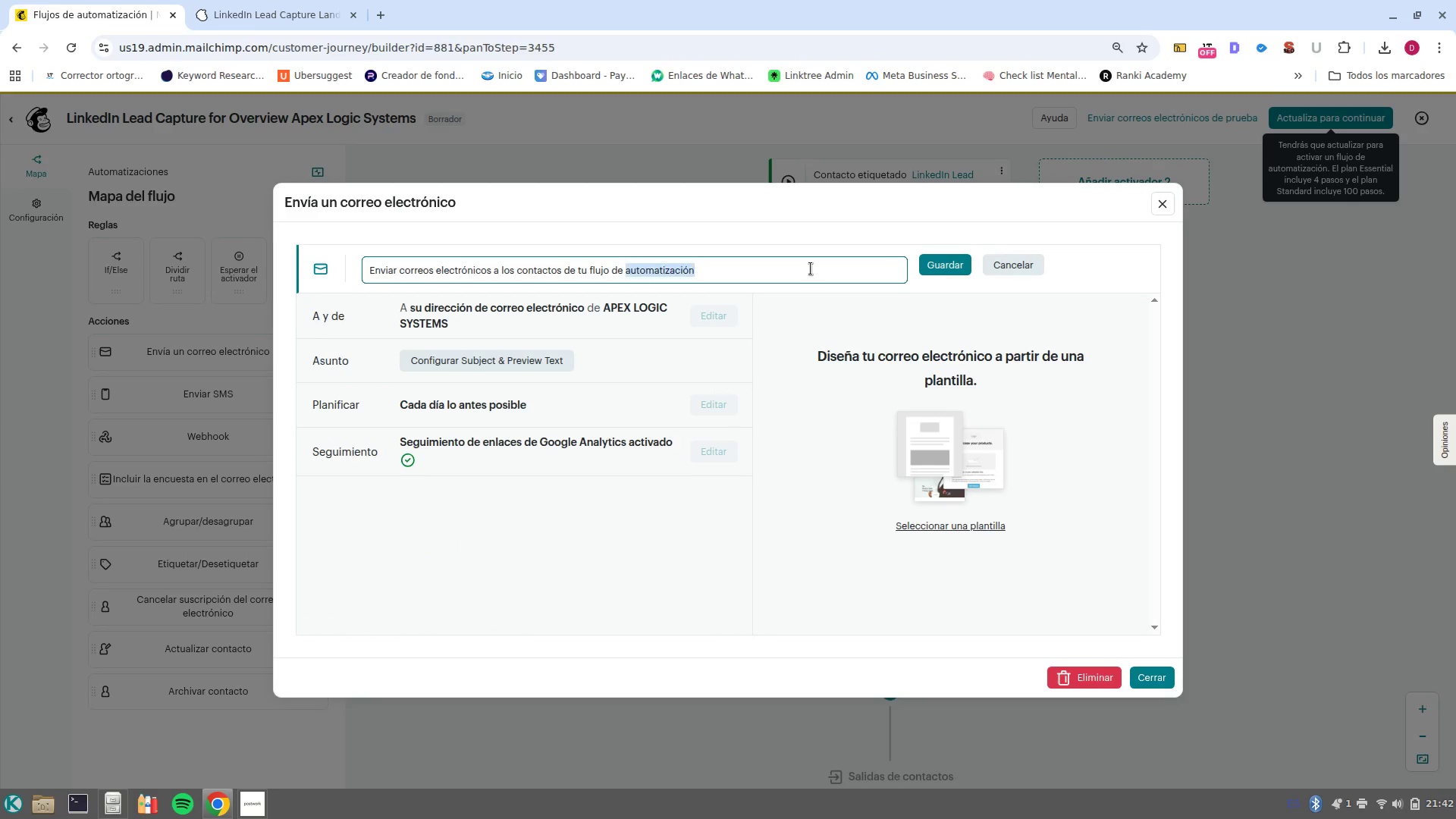 
double_click([811, 268])
 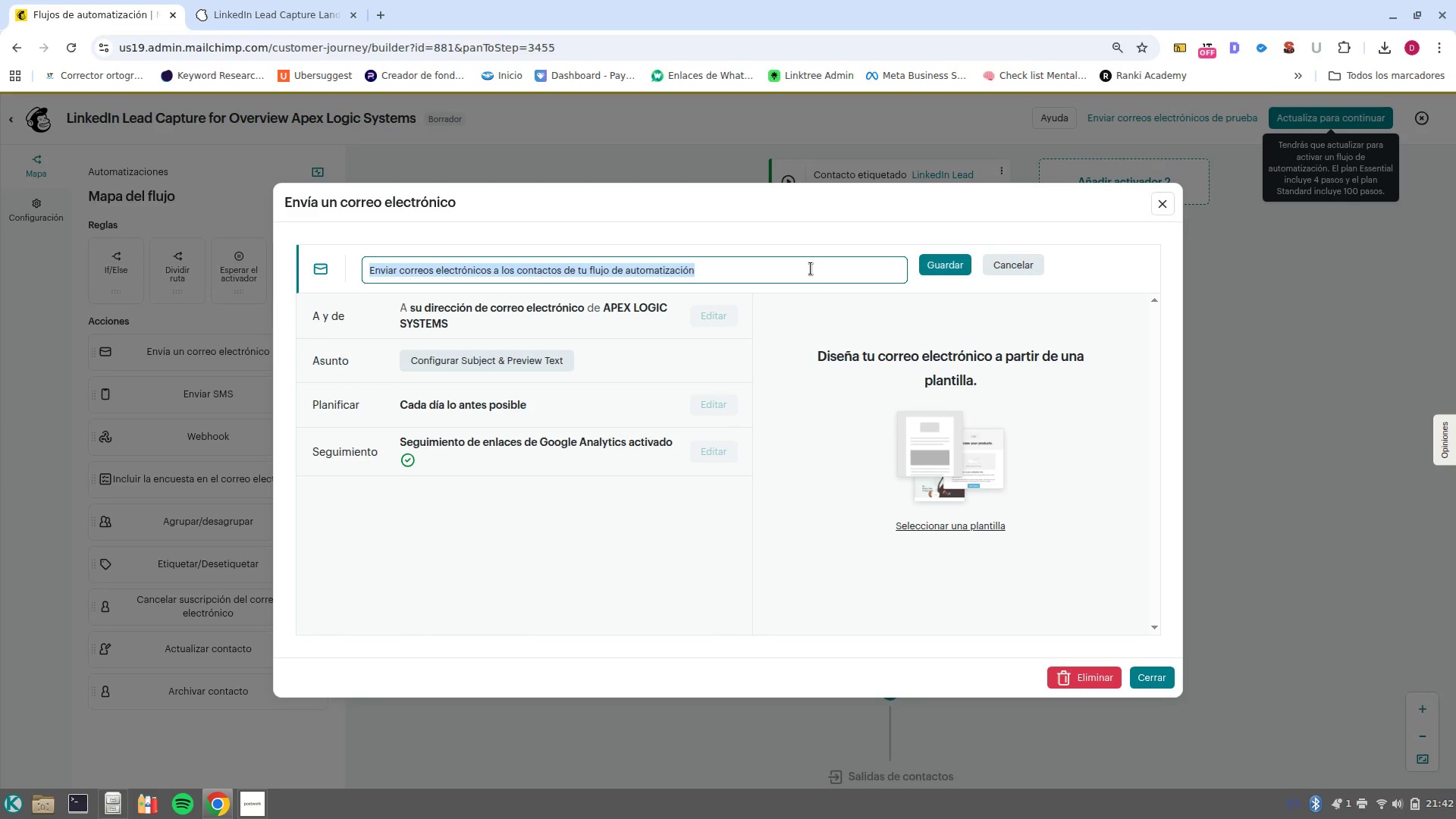 
key(Backspace)
 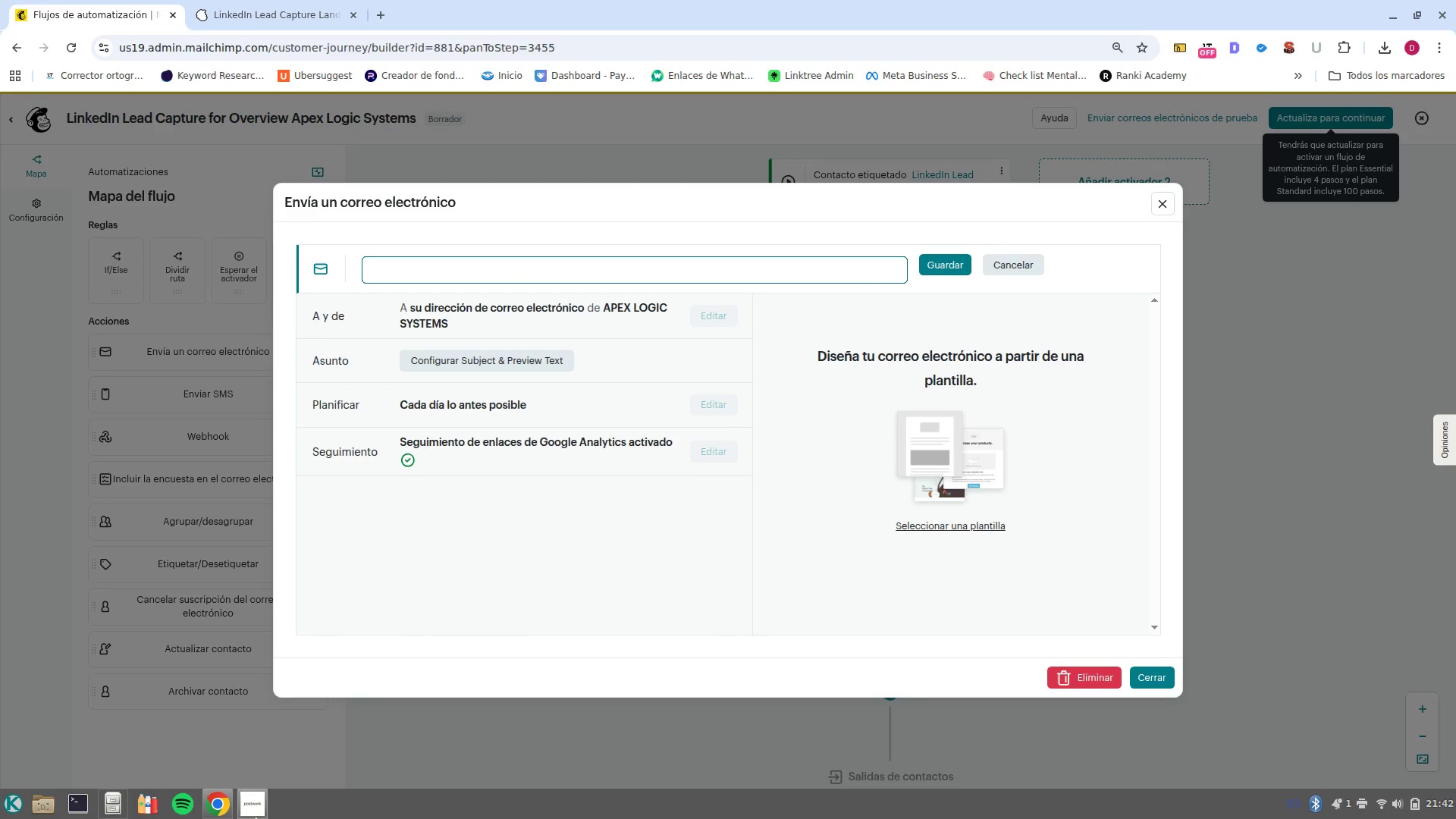 
mouse_move([273, 724])
 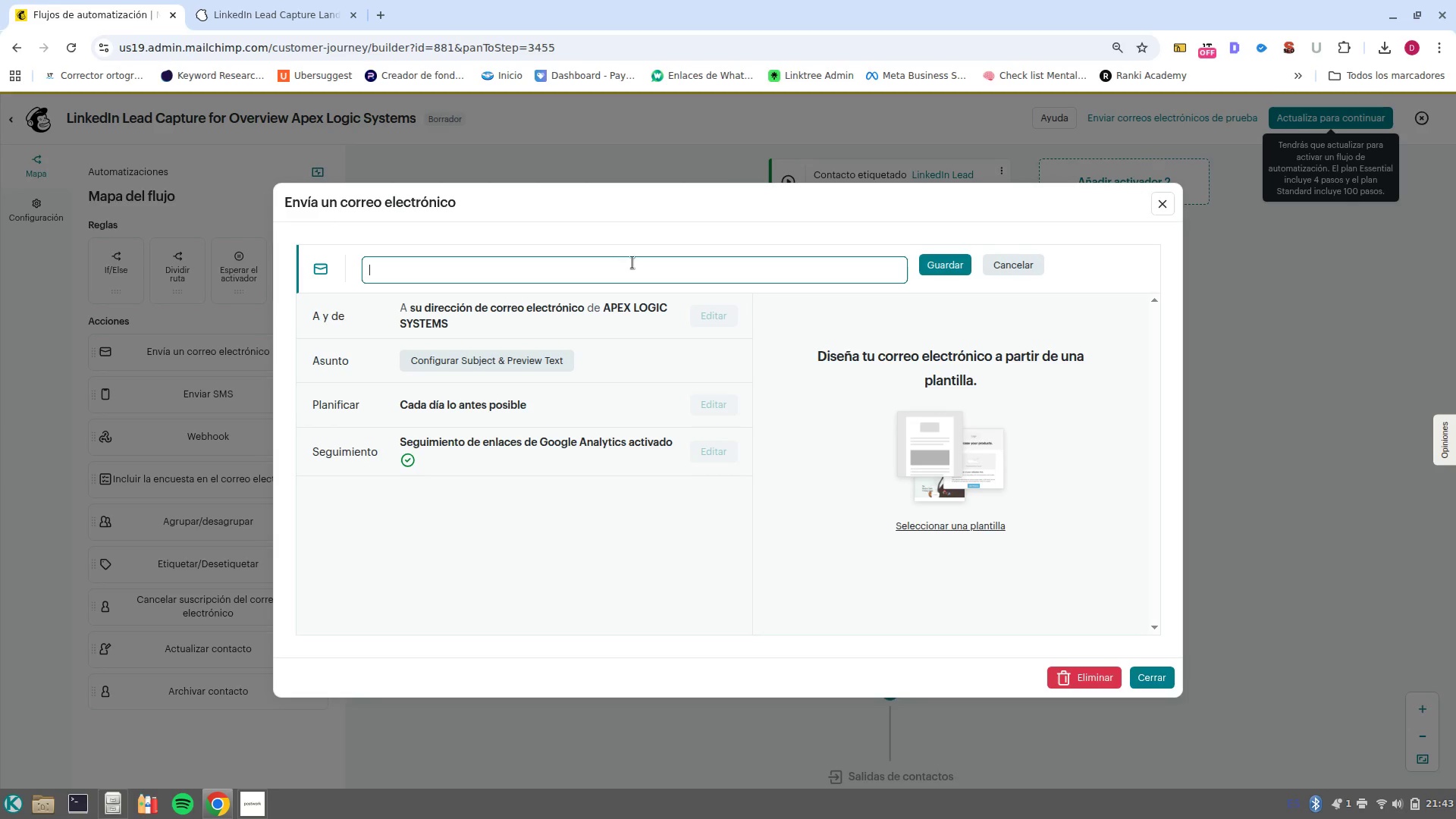 
left_click([632, 262])
 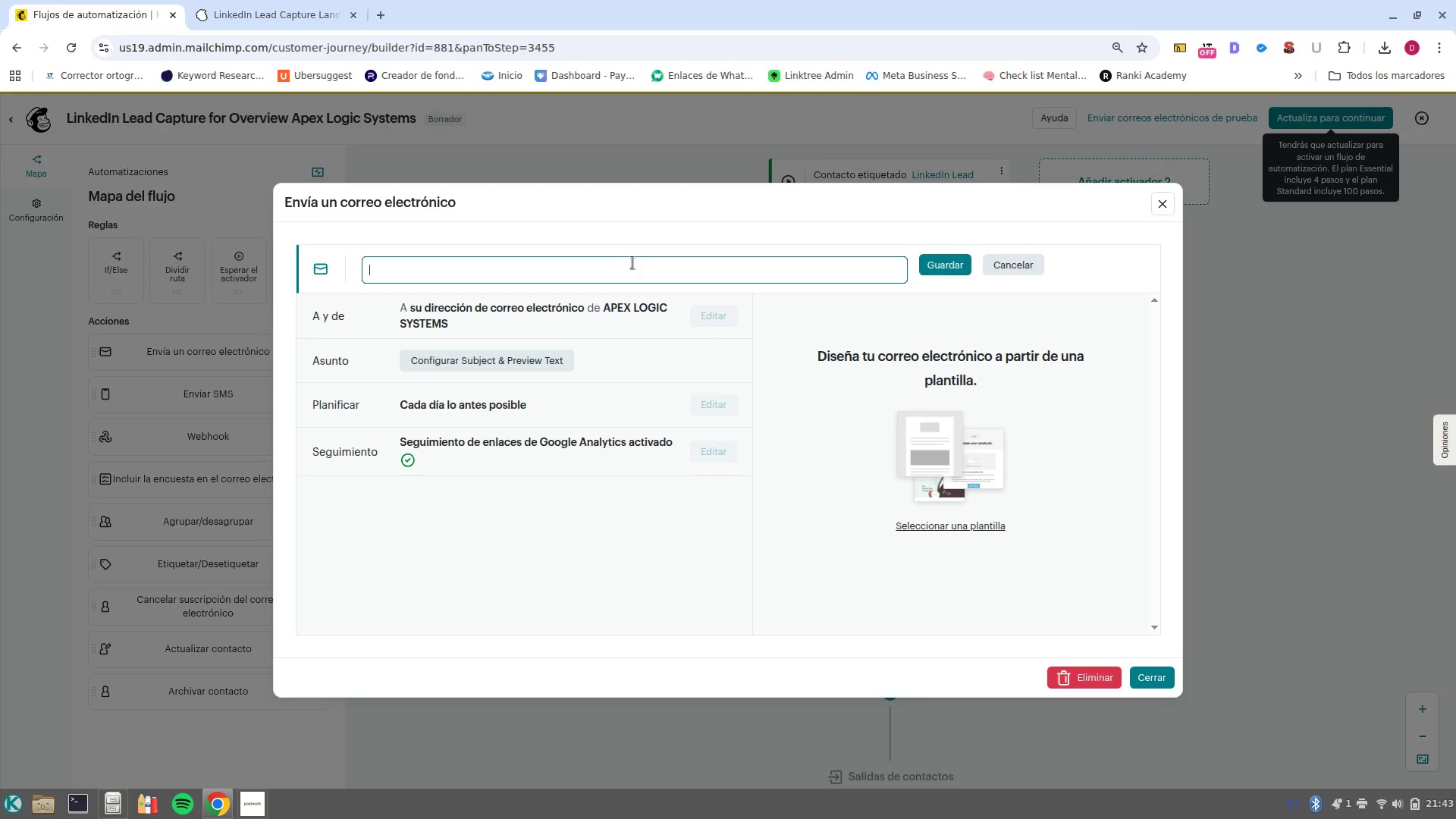 
type(Case Study)
 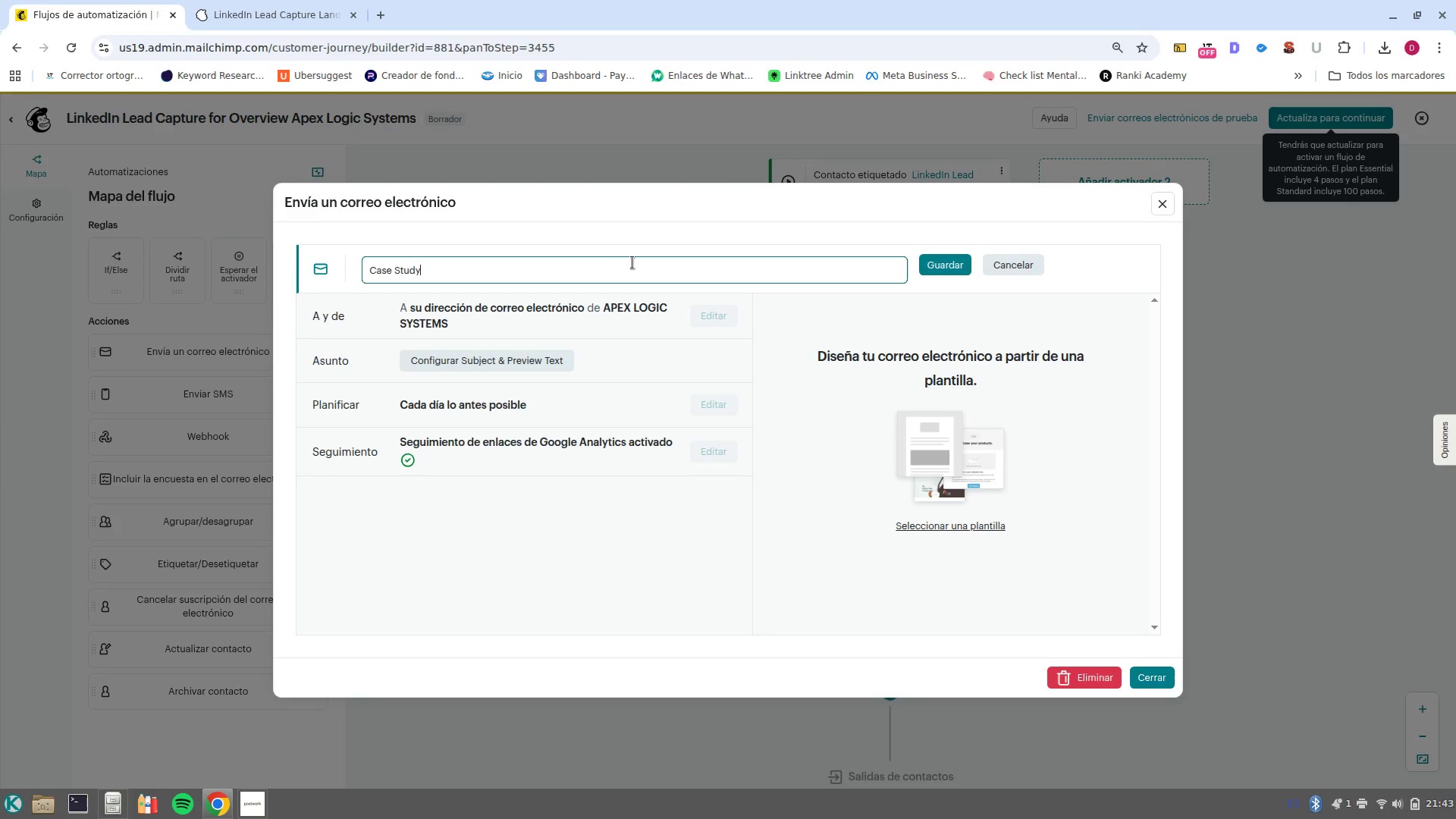 
left_click([959, 265])
 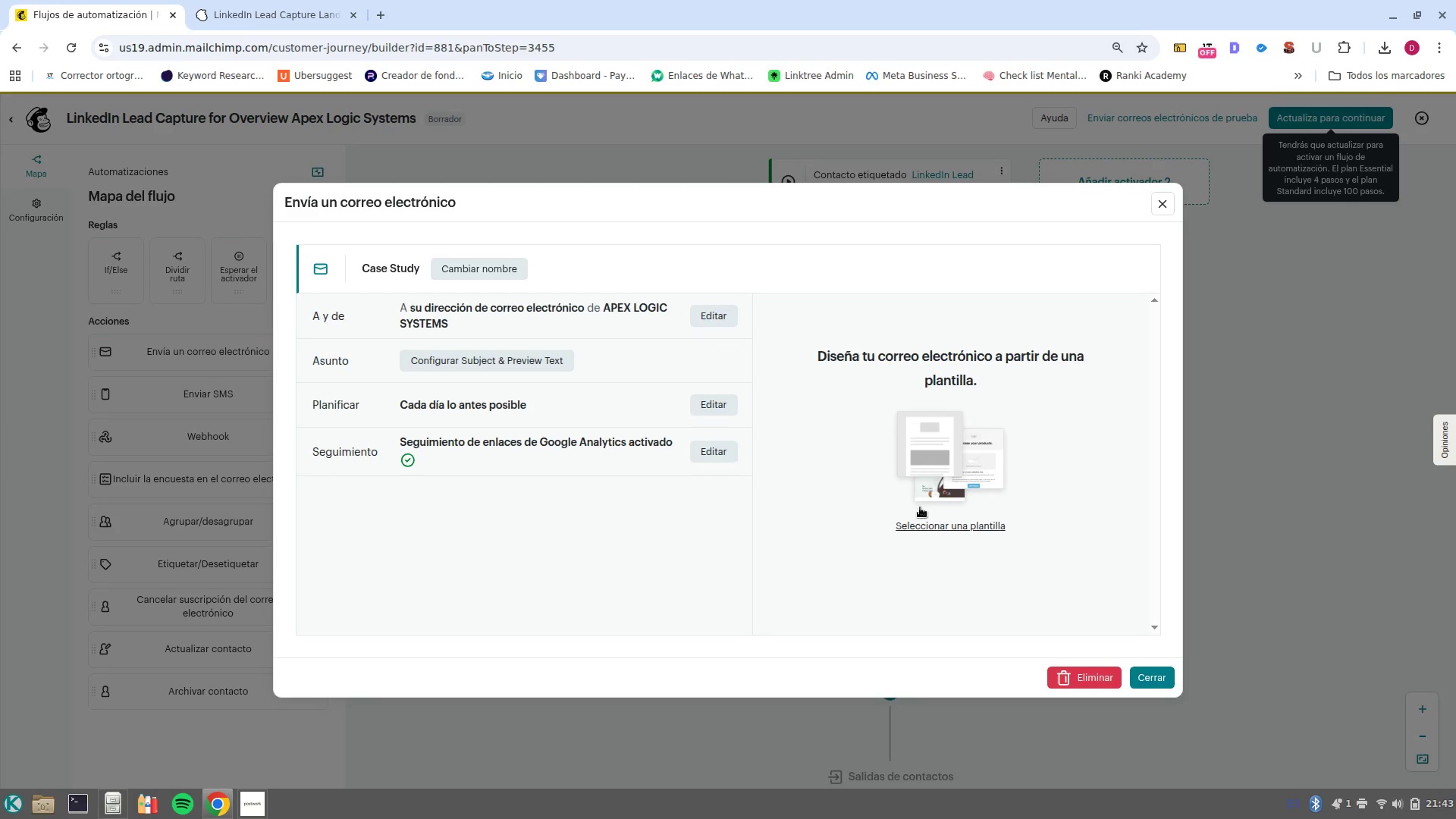 
left_click([945, 527])
 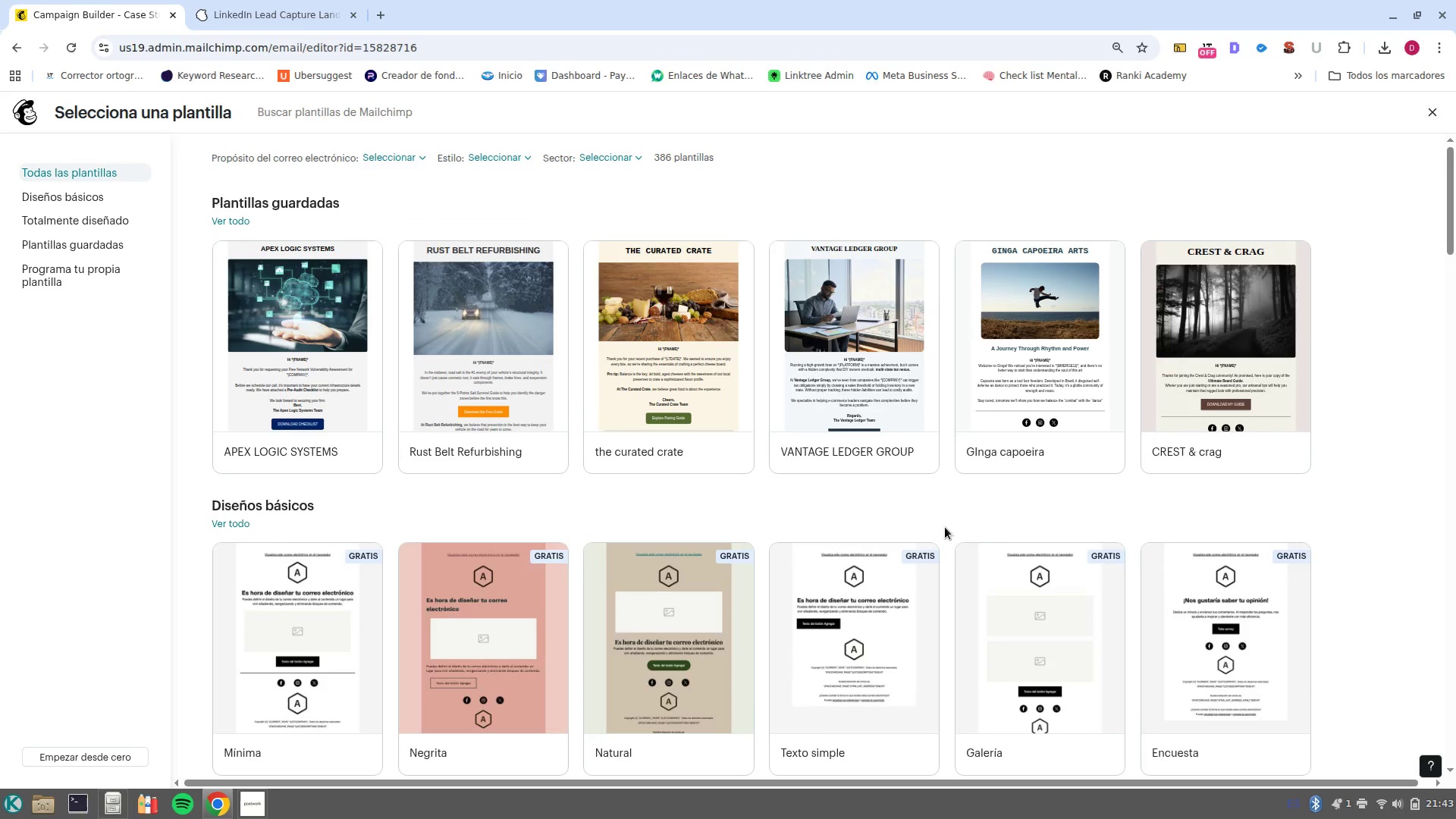 
wait(18.67)
 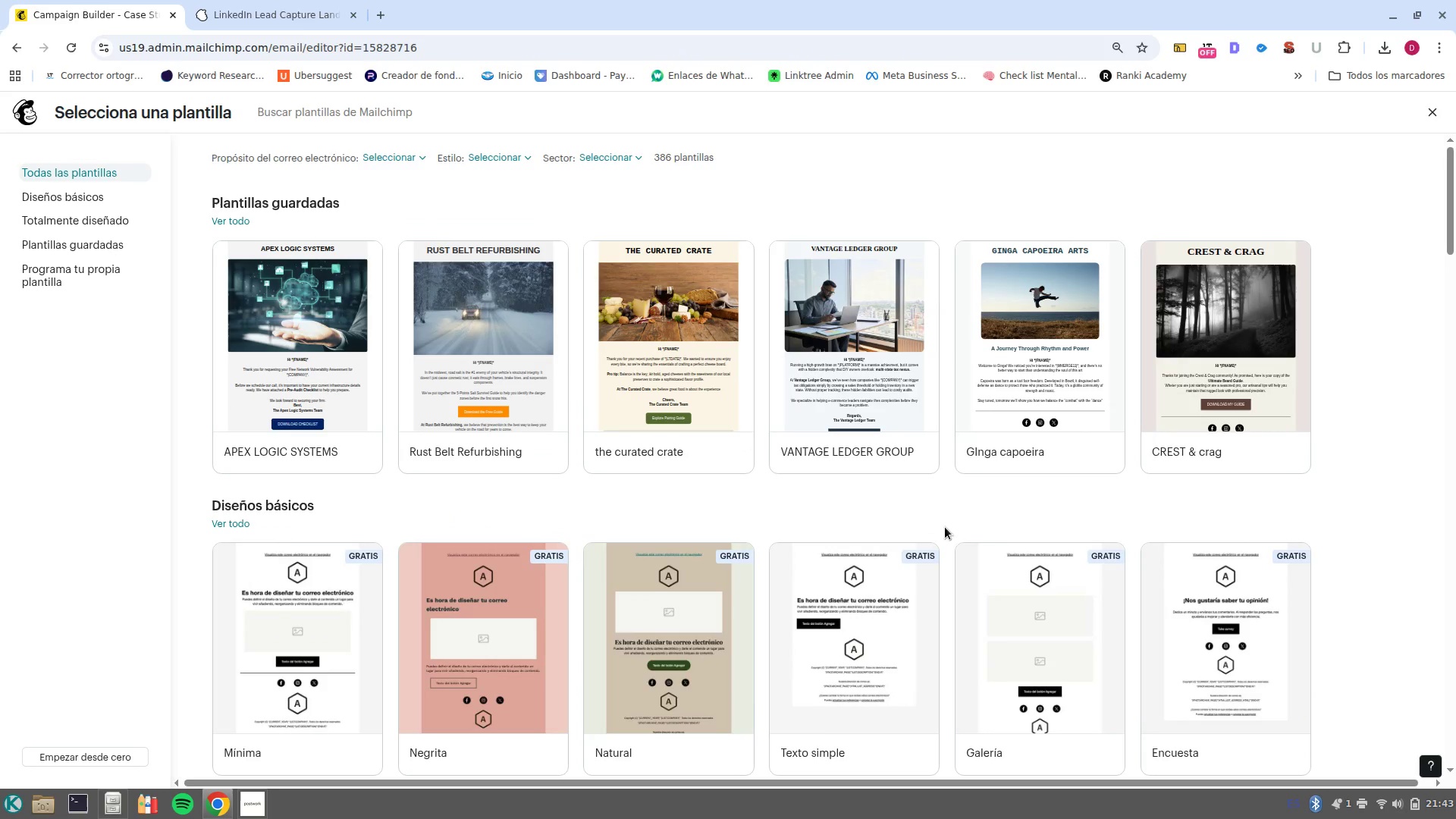 
left_click([10, 50])
 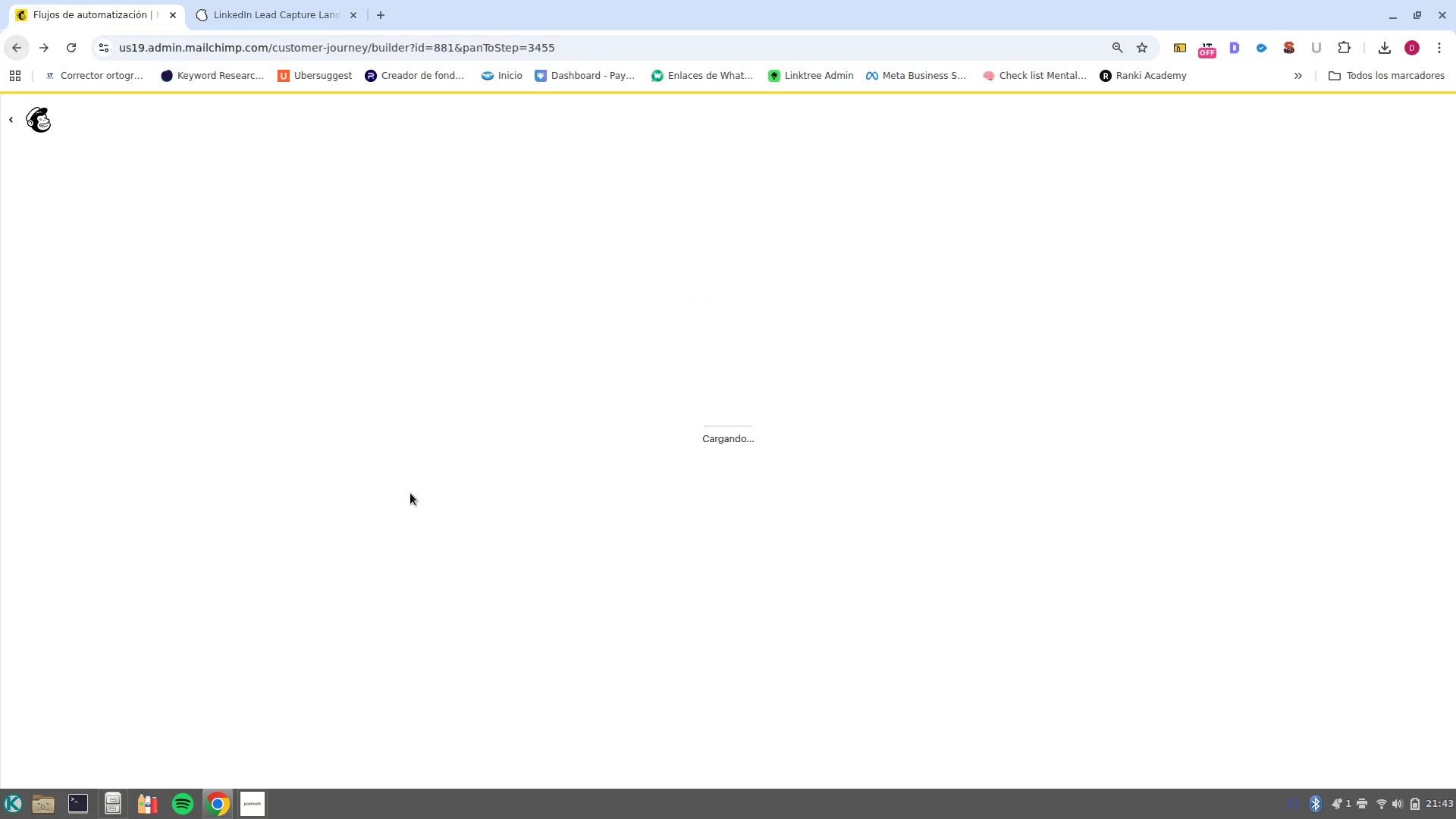 
mouse_move([840, 673])
 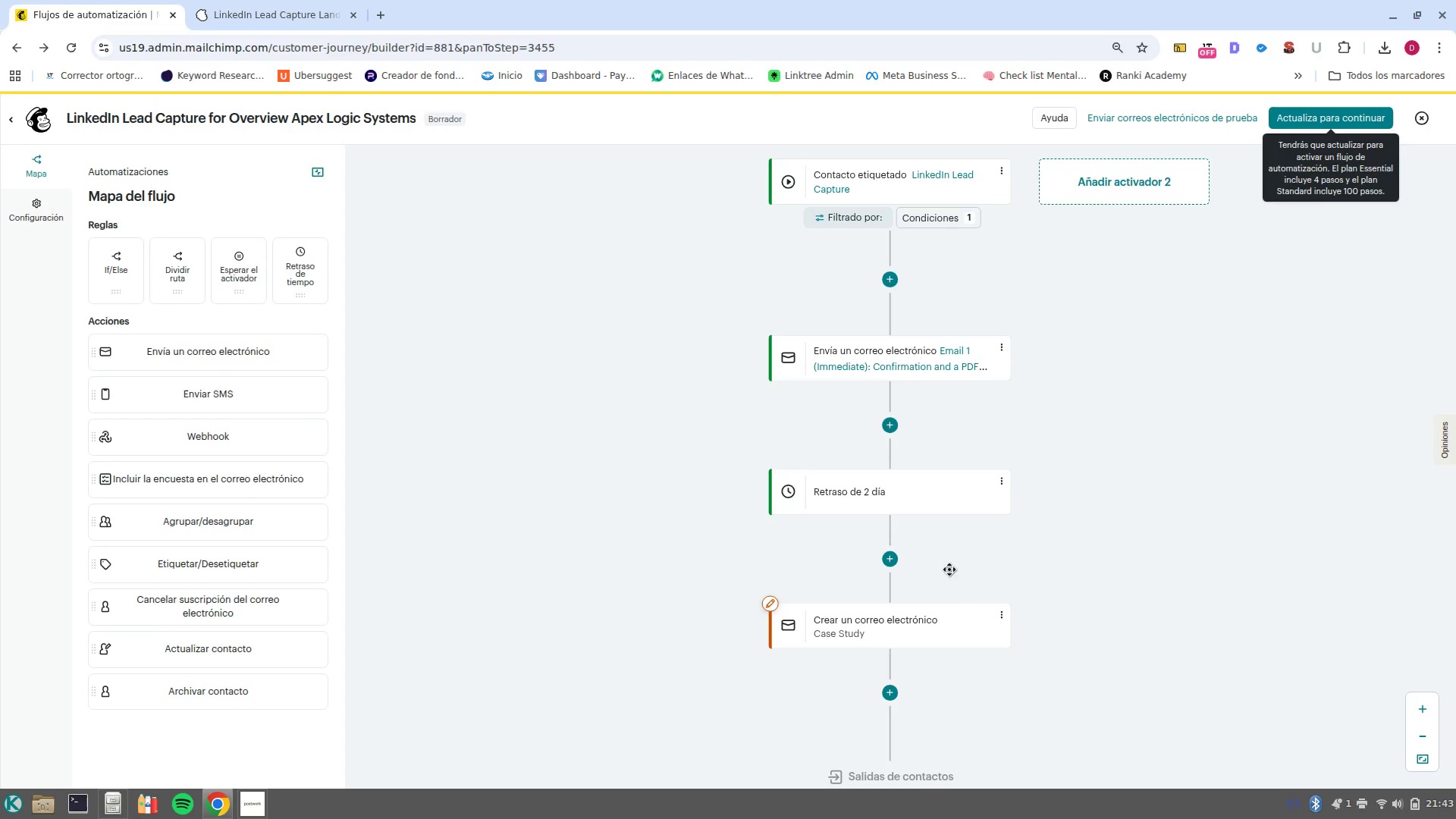 
left_click([953, 612])
 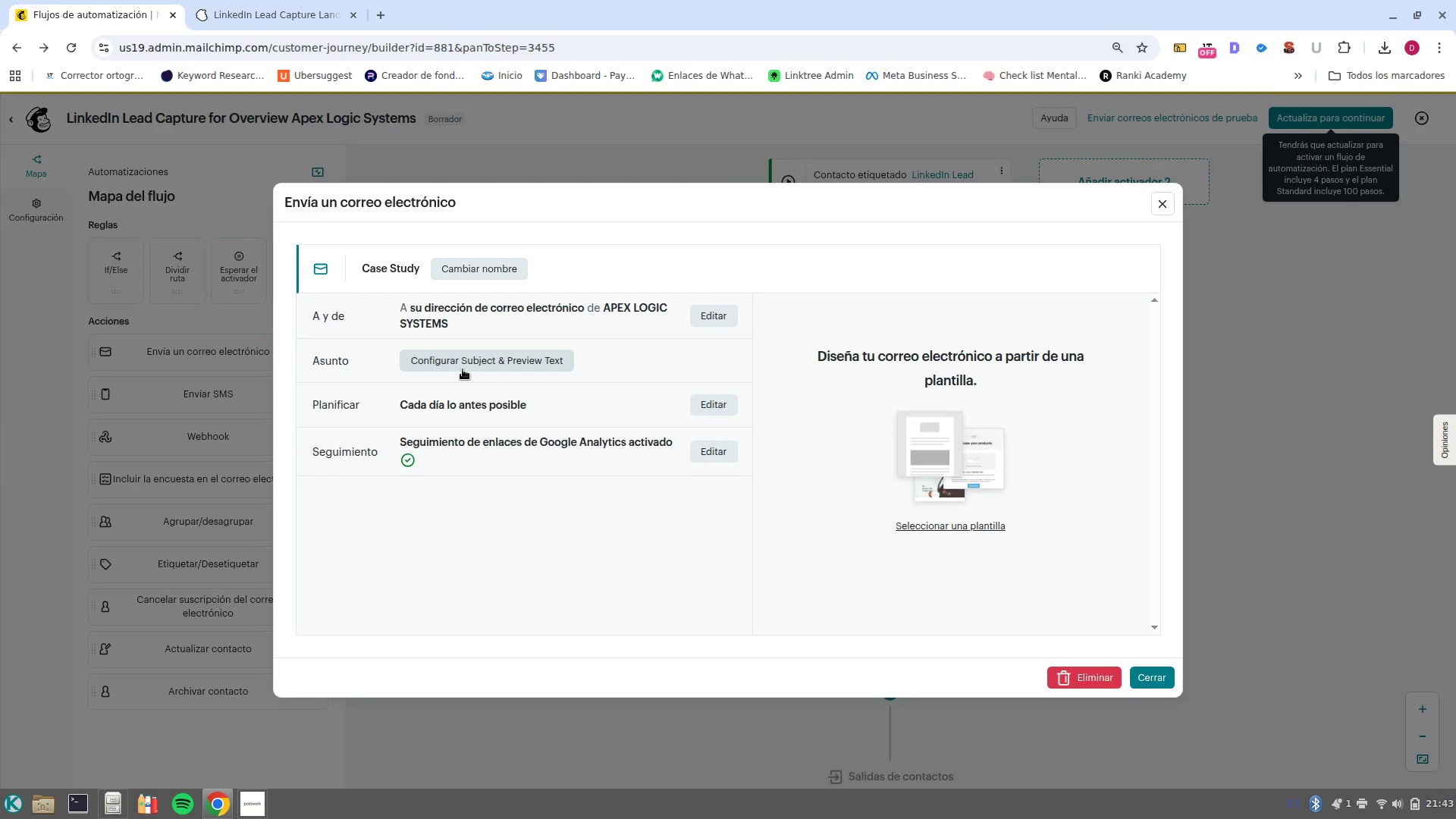 
left_click([425, 441])
 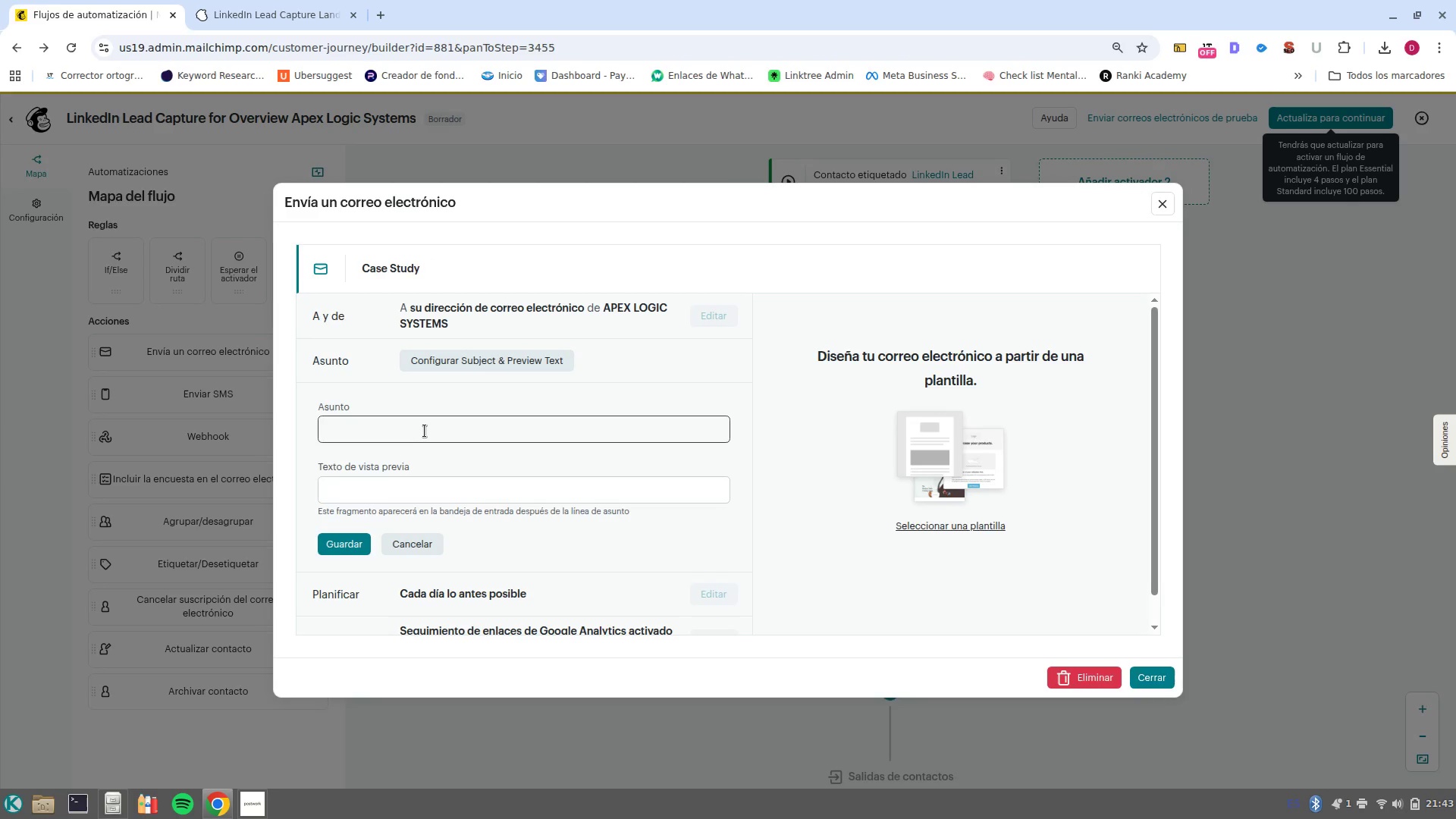 
left_click([425, 431])
 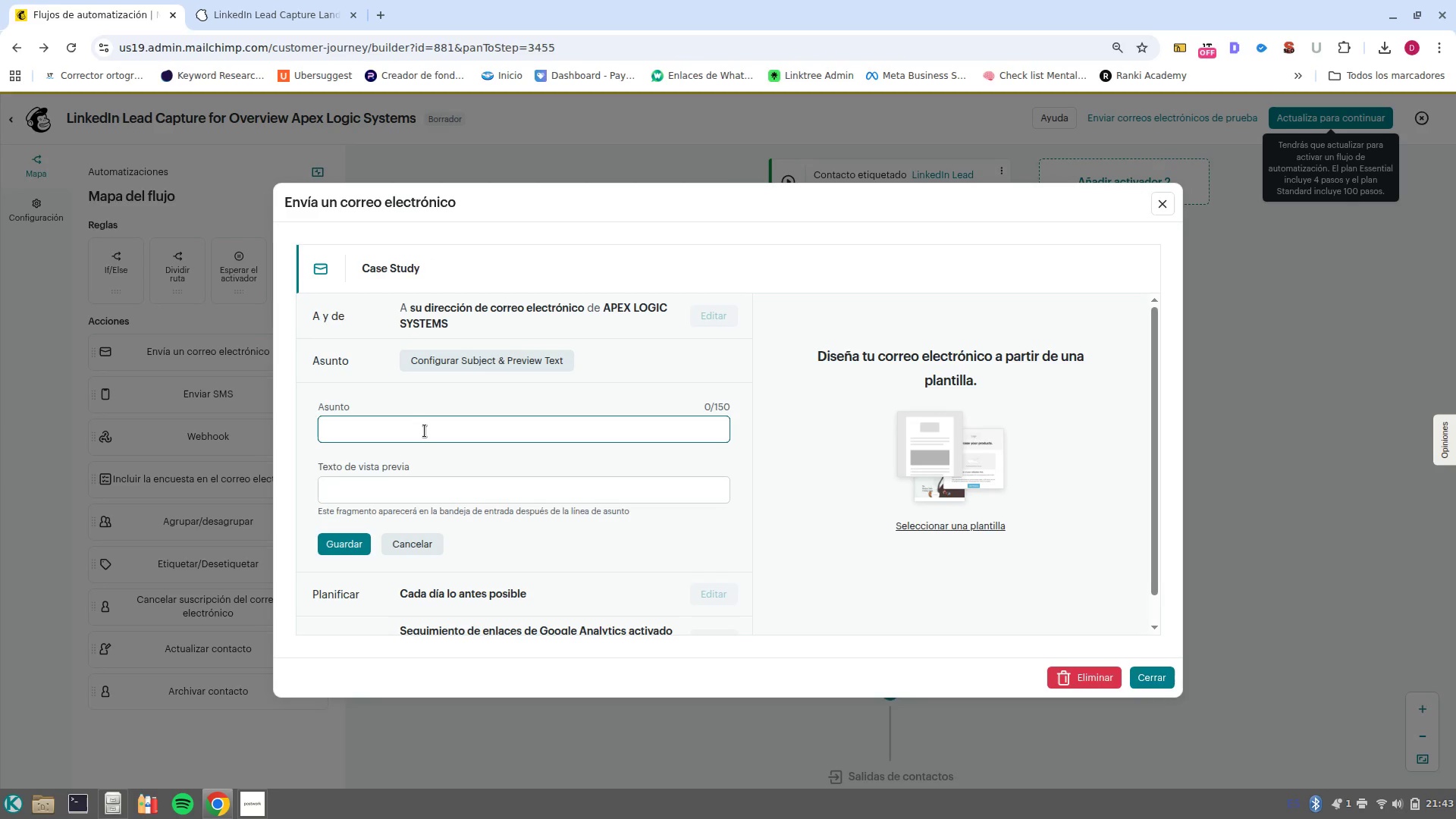 
type(How we saved a local firm from a 50k)
 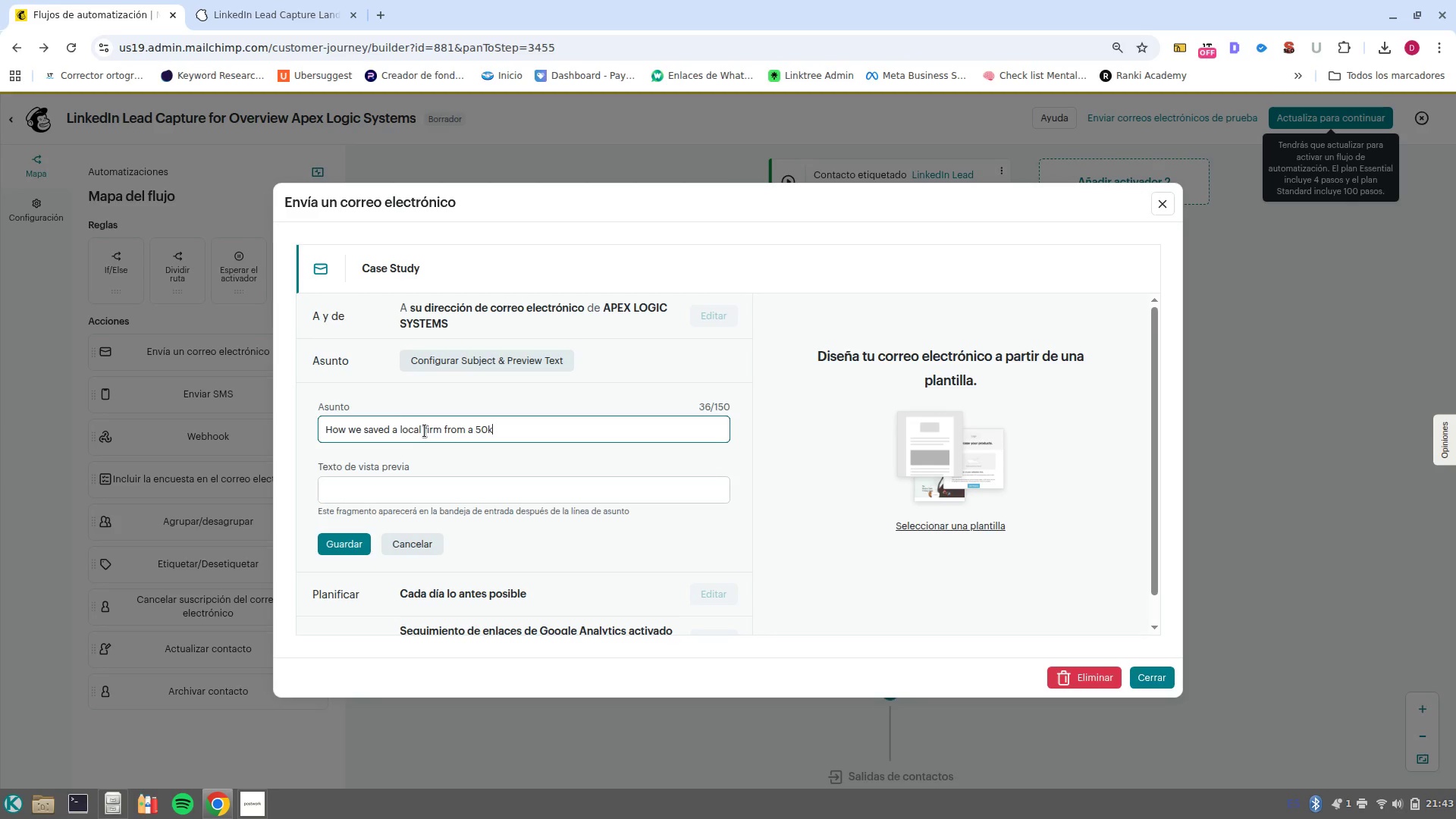 
key(Control+ArrowLeft)
 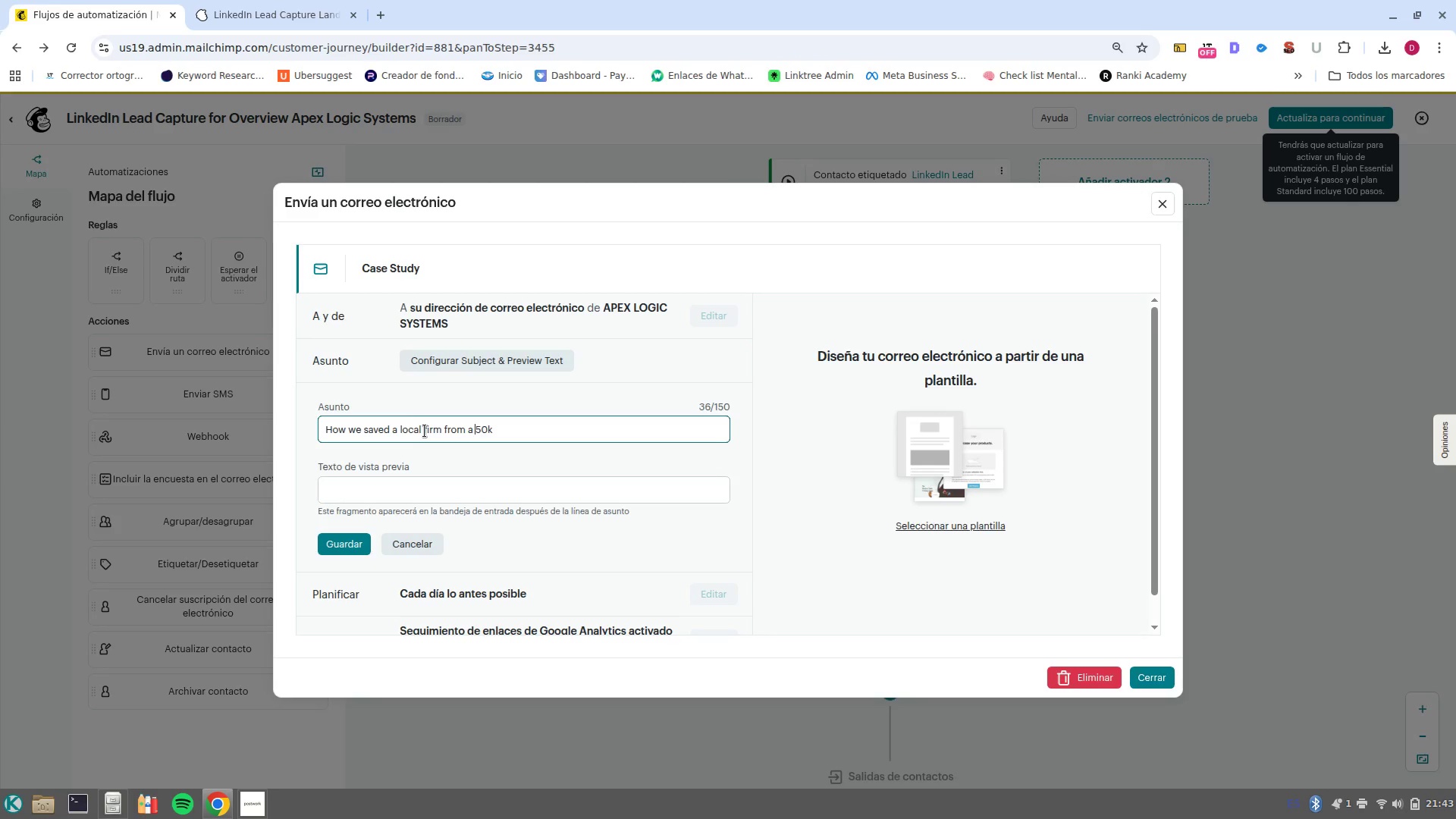 
key(Shift+4)
 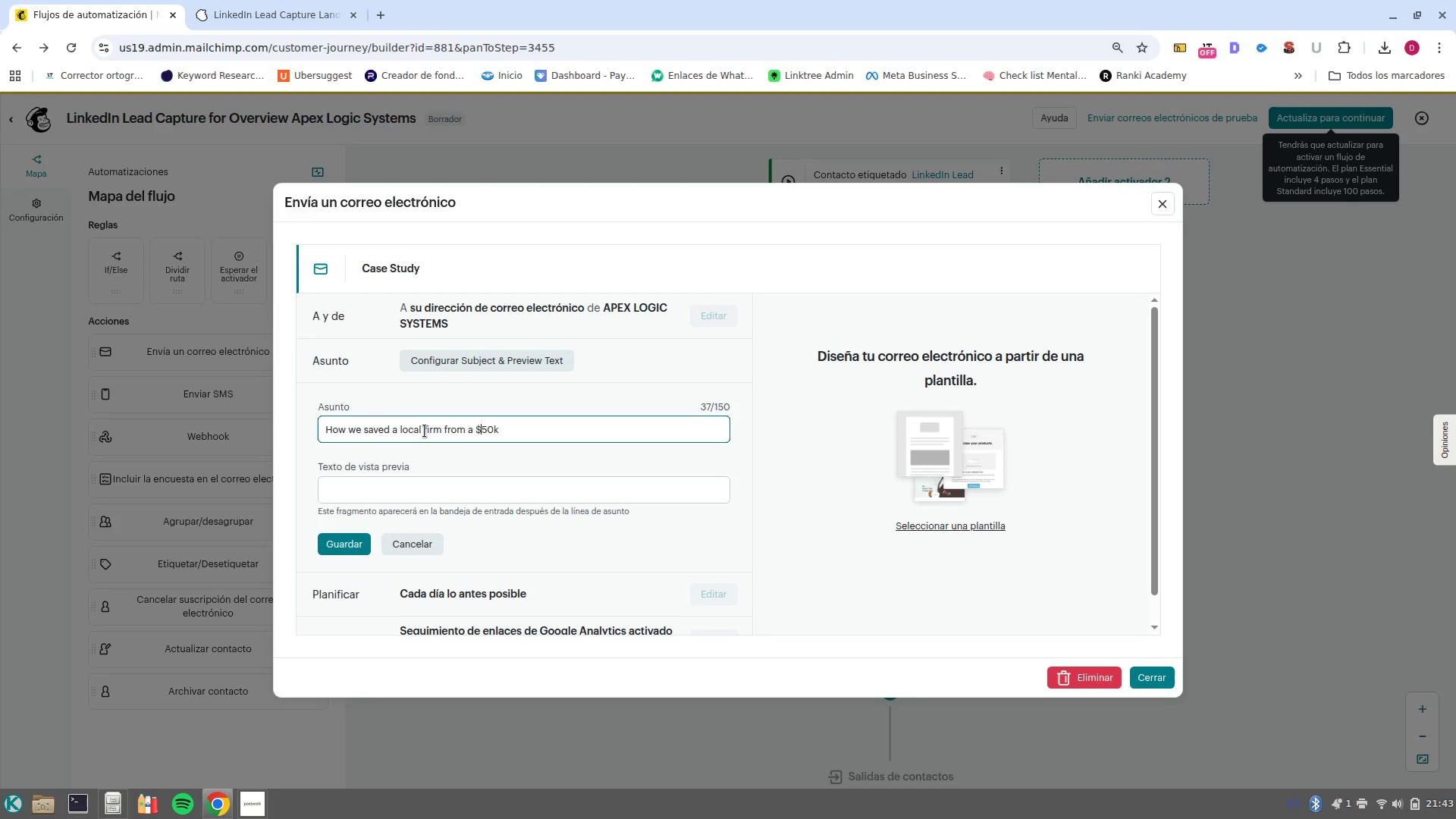 
key(Control+ArrowRight)
 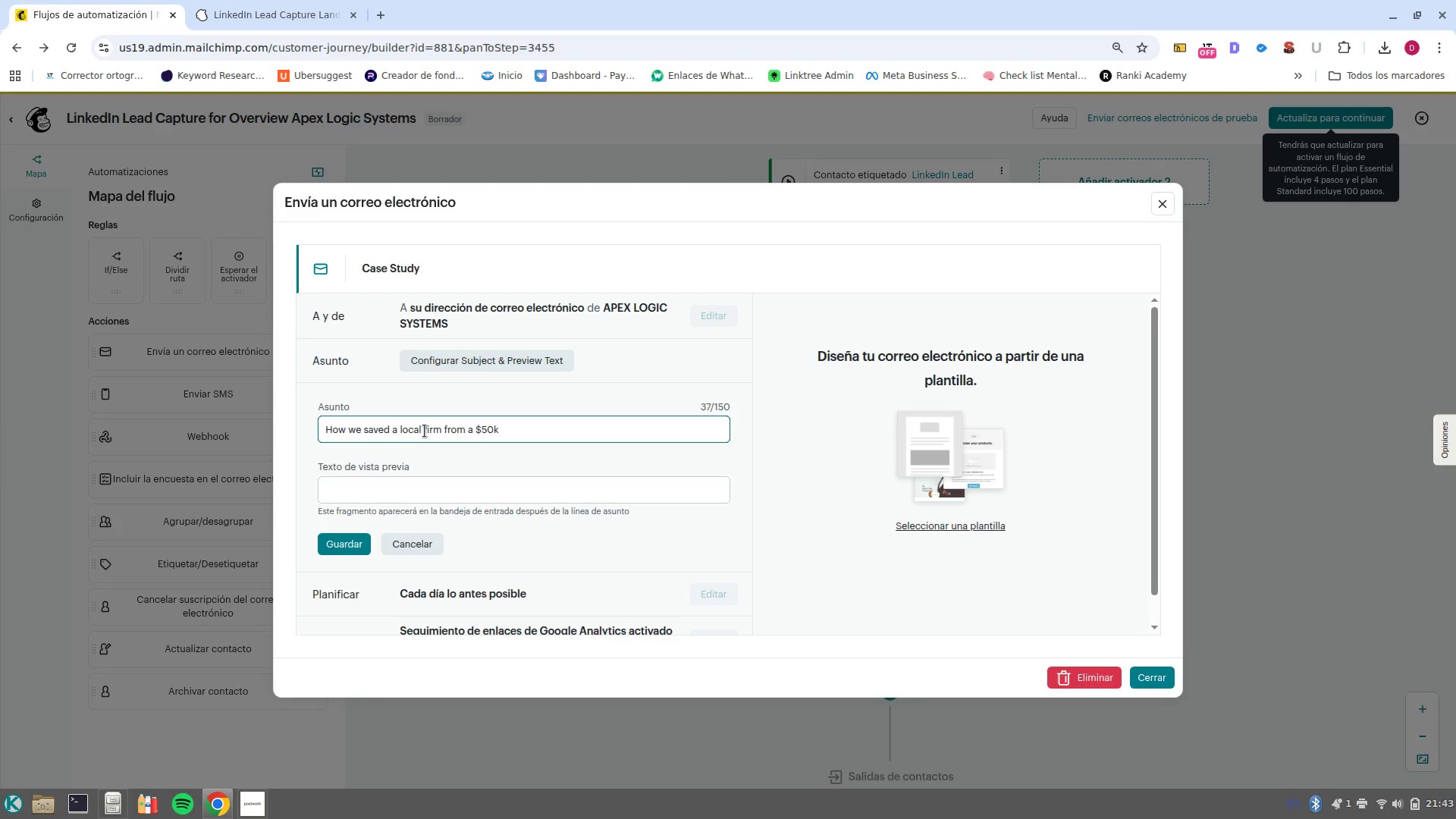 
type( Bre)
key(Backspace)
key(Backspace)
key(Backspace)
type(breach)
 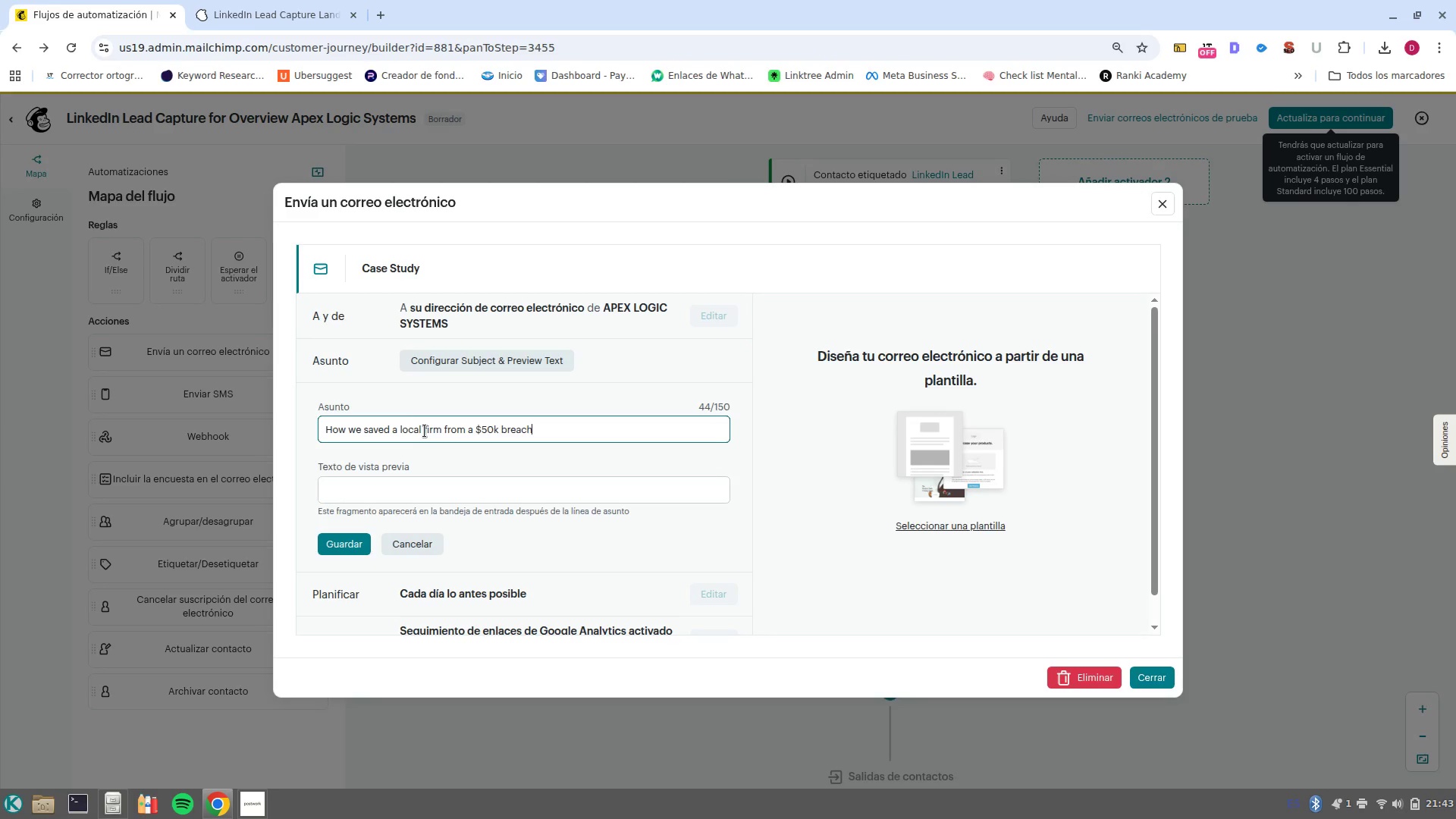 
left_click([445, 480])
 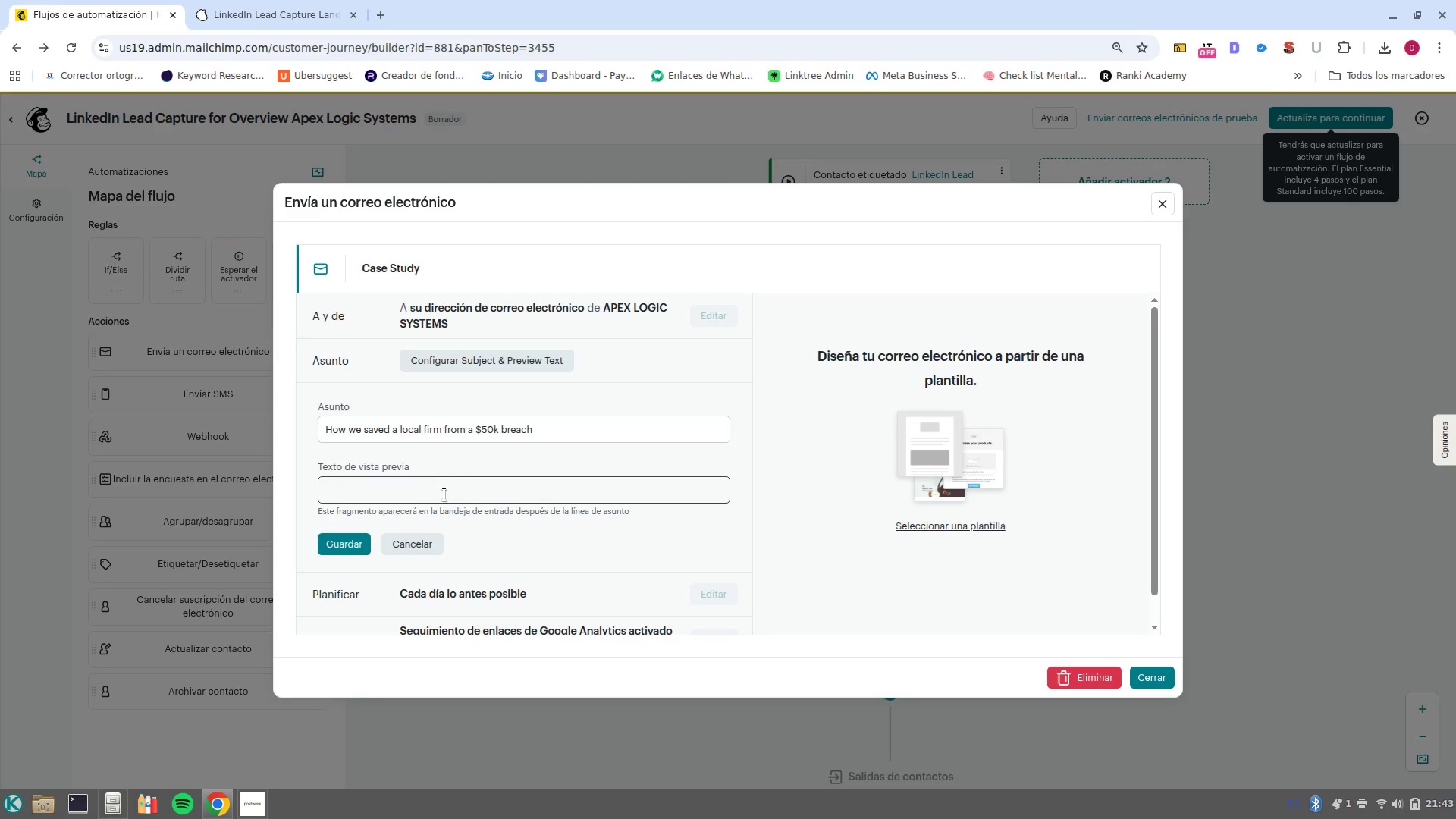 
left_click([444, 494])
 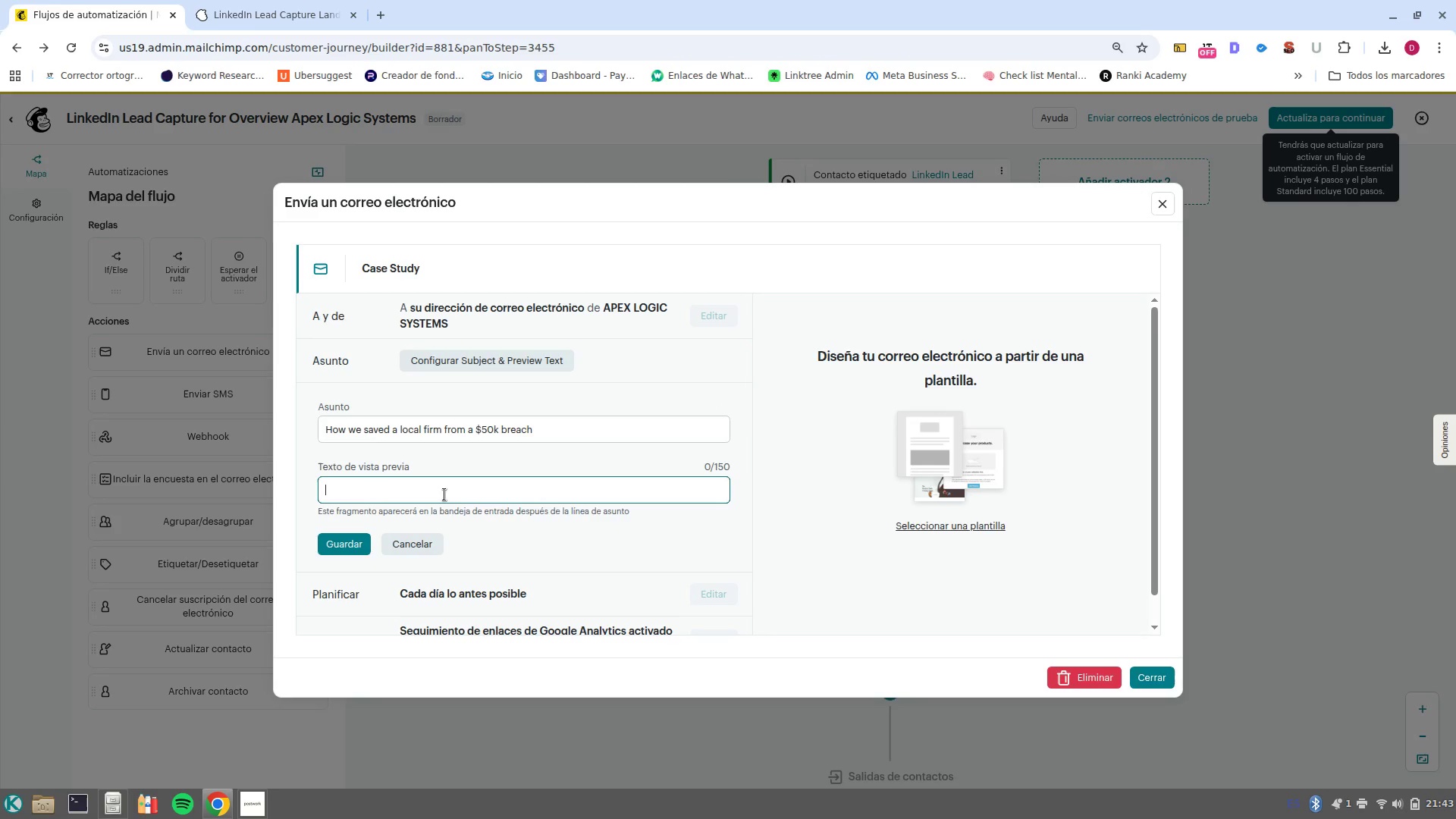 
type(A security sto)
key(Backspace)
type(ory from )
 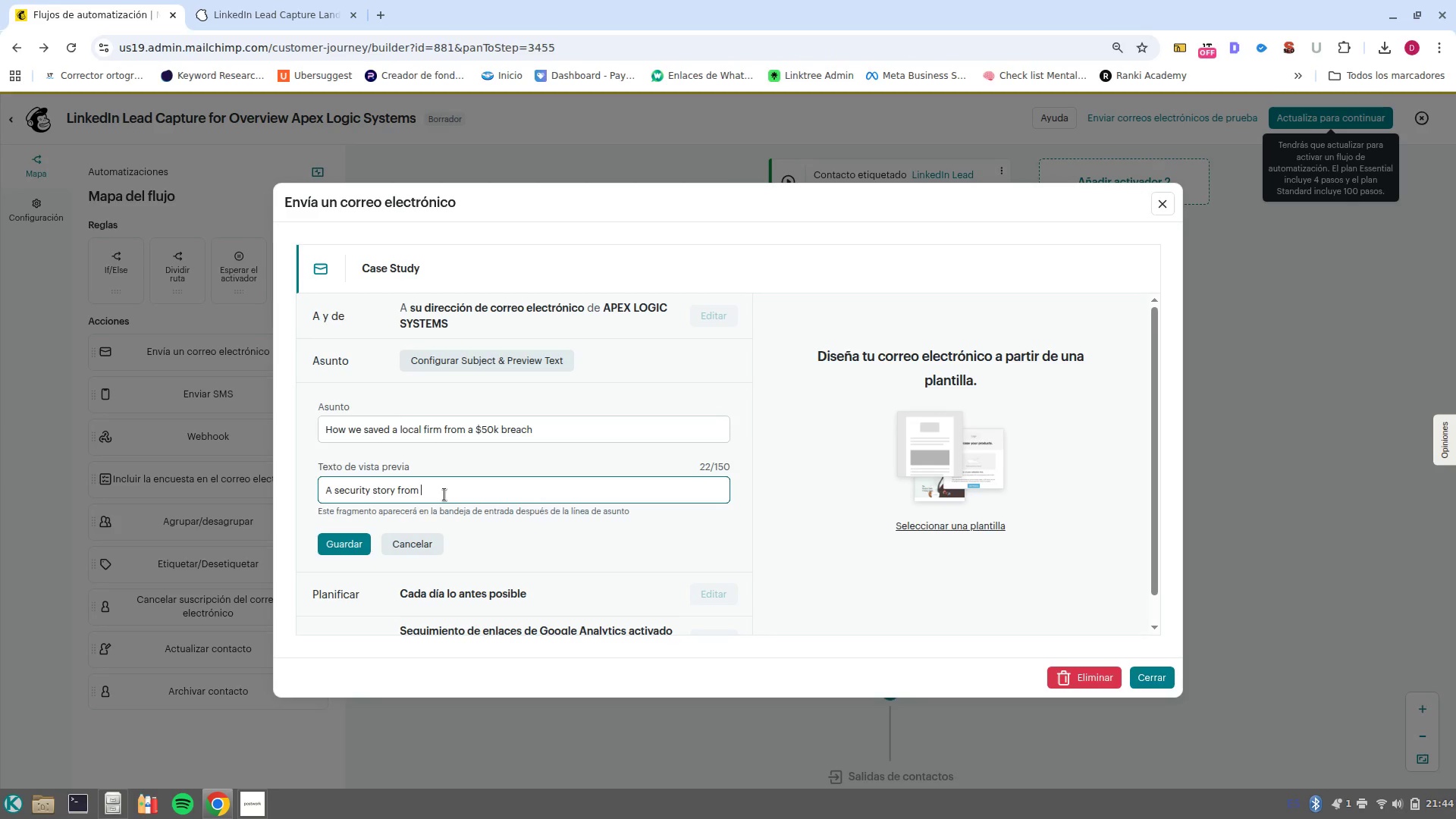 
type(every law firm own)
key(Backspace)
type(ner should read)
 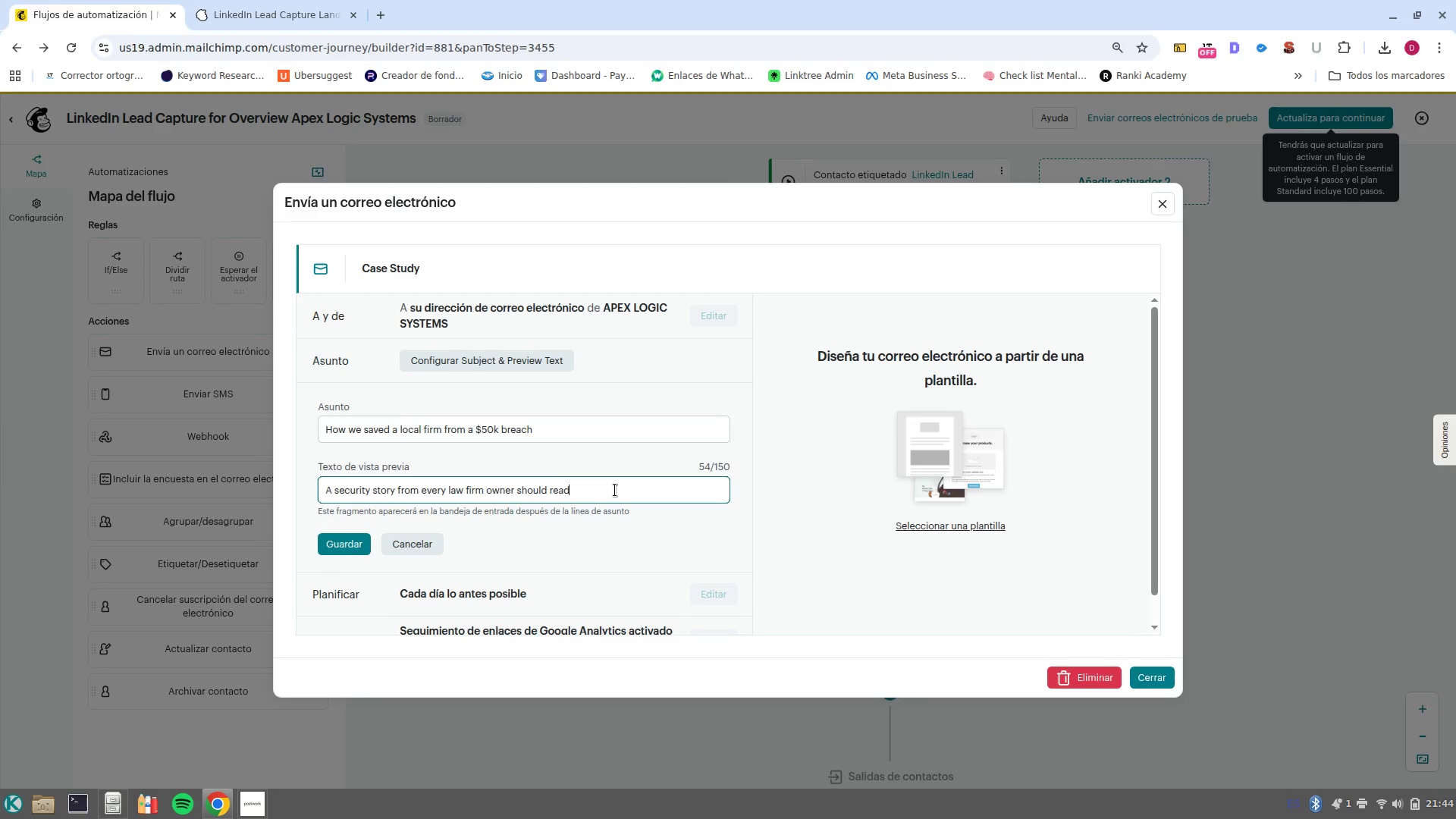 
wait(6.47)
 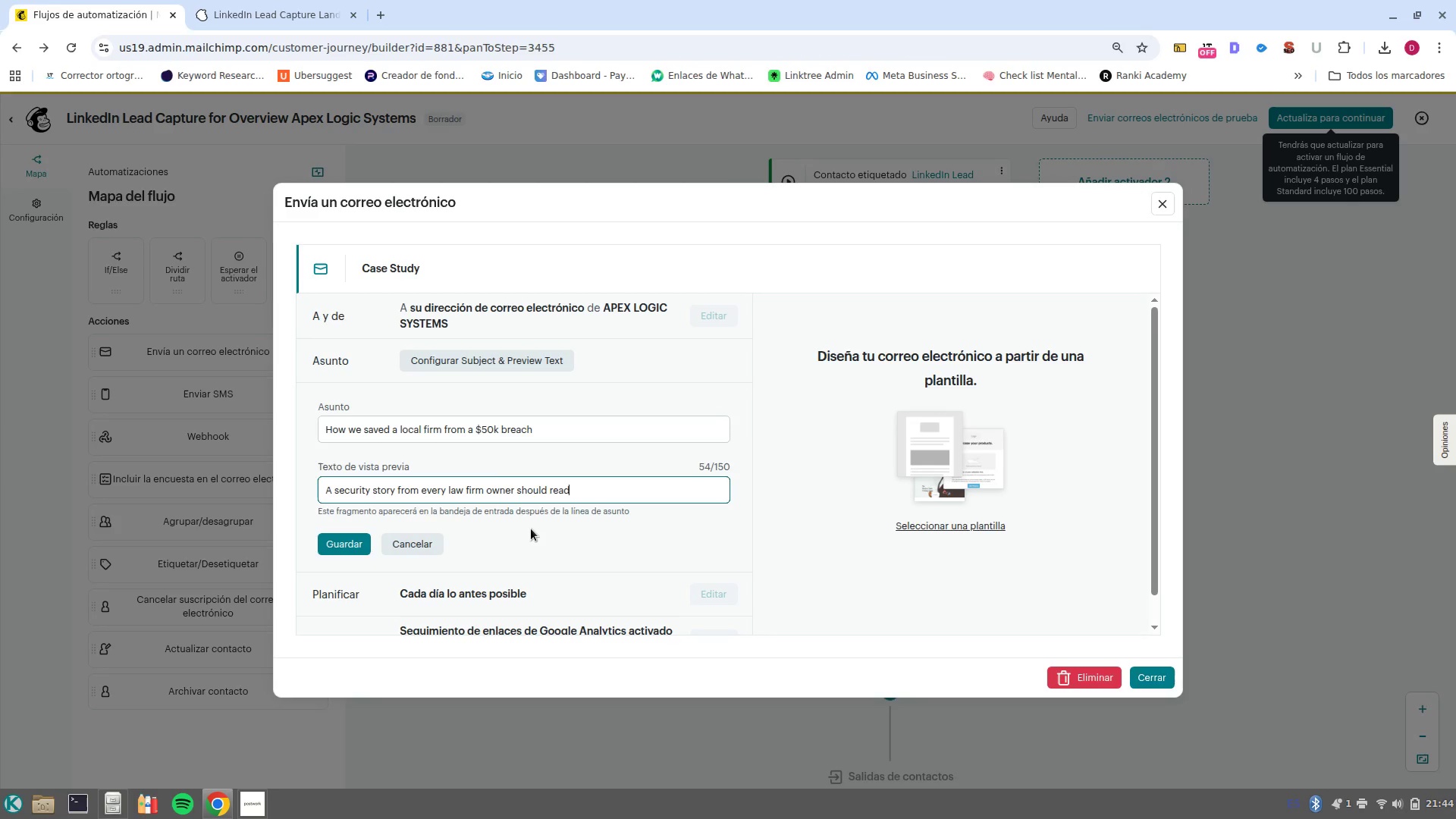 
left_click([353, 554])
 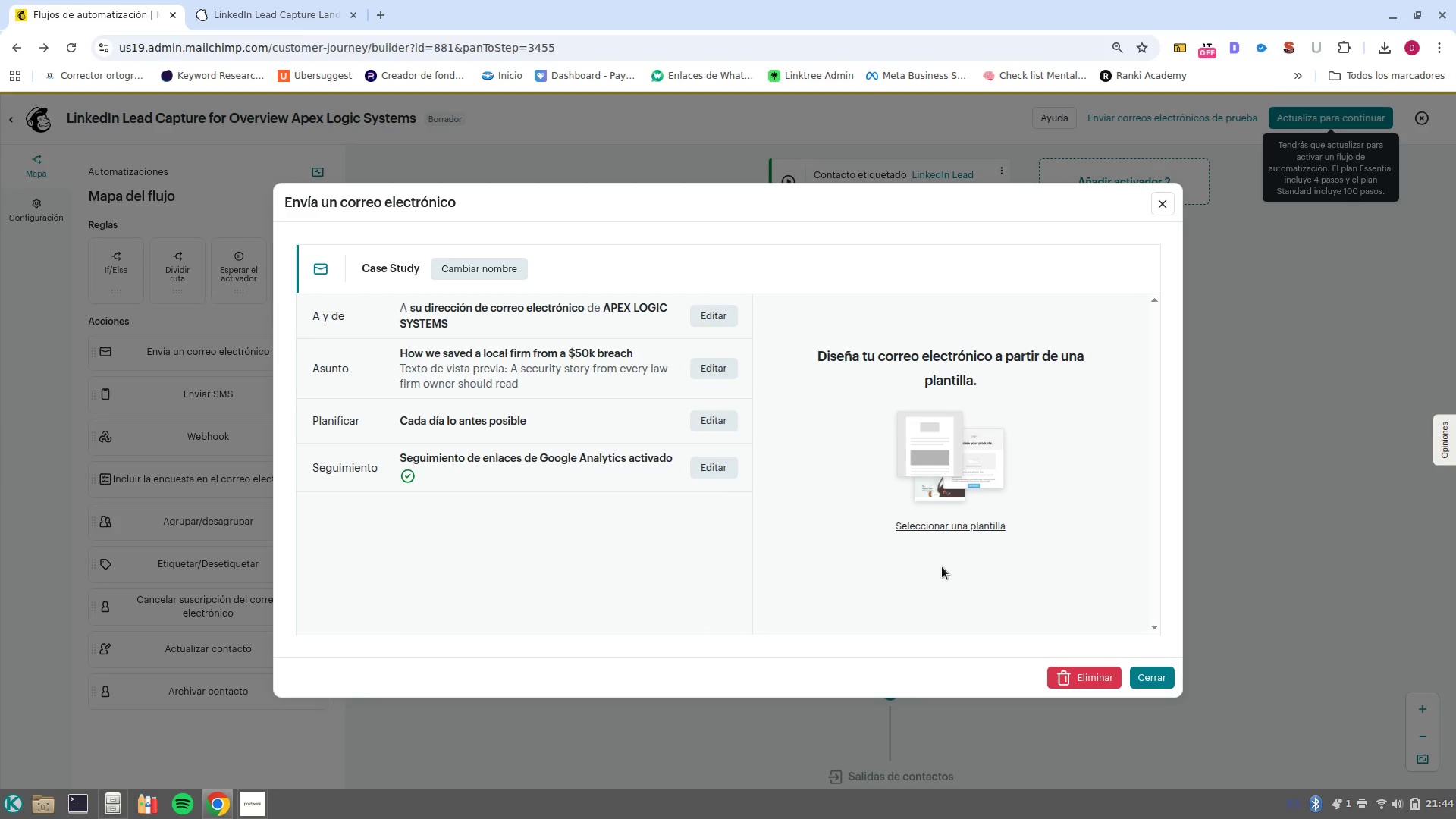 
left_click([968, 529])
 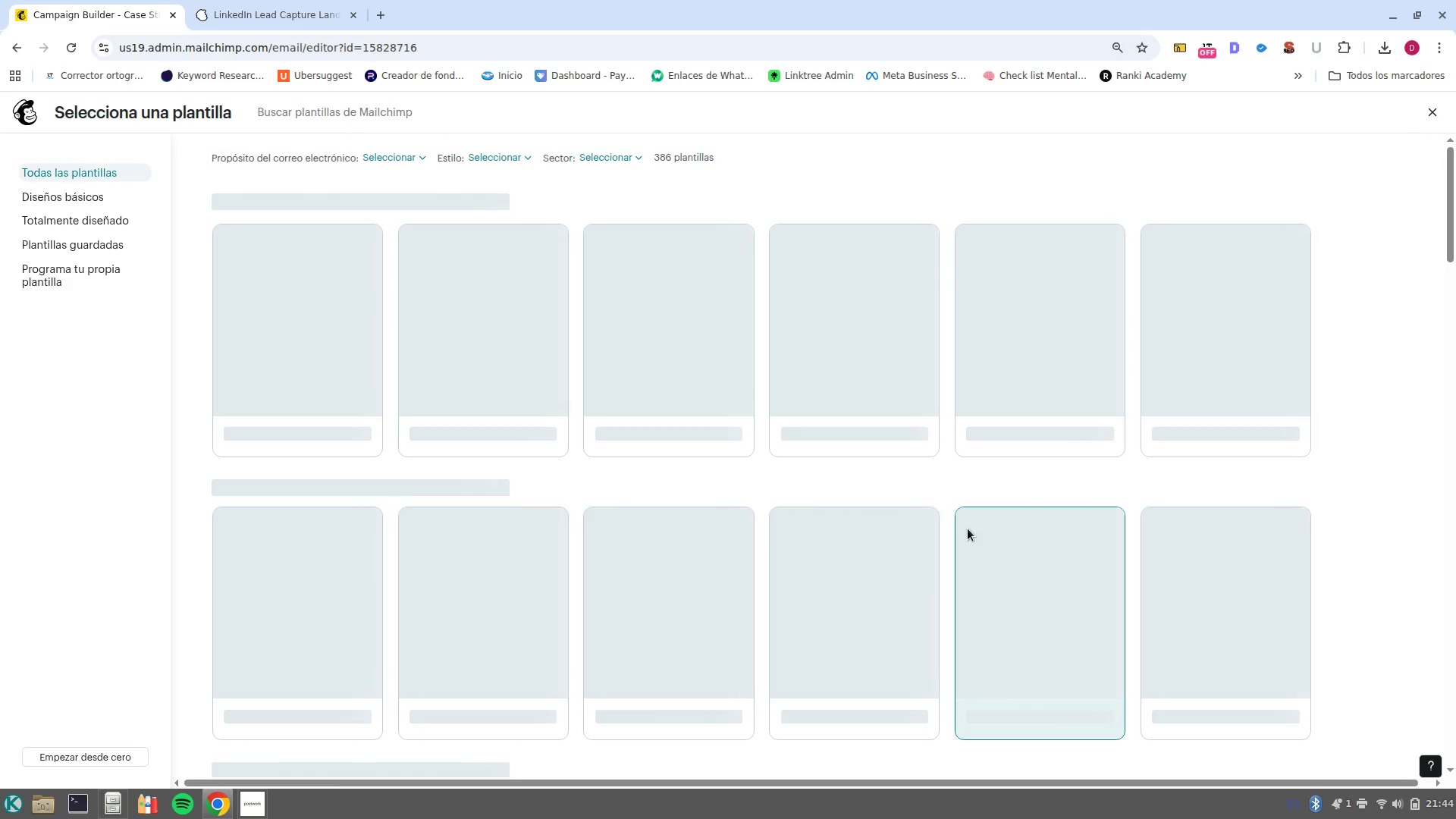 
wait(7.11)
 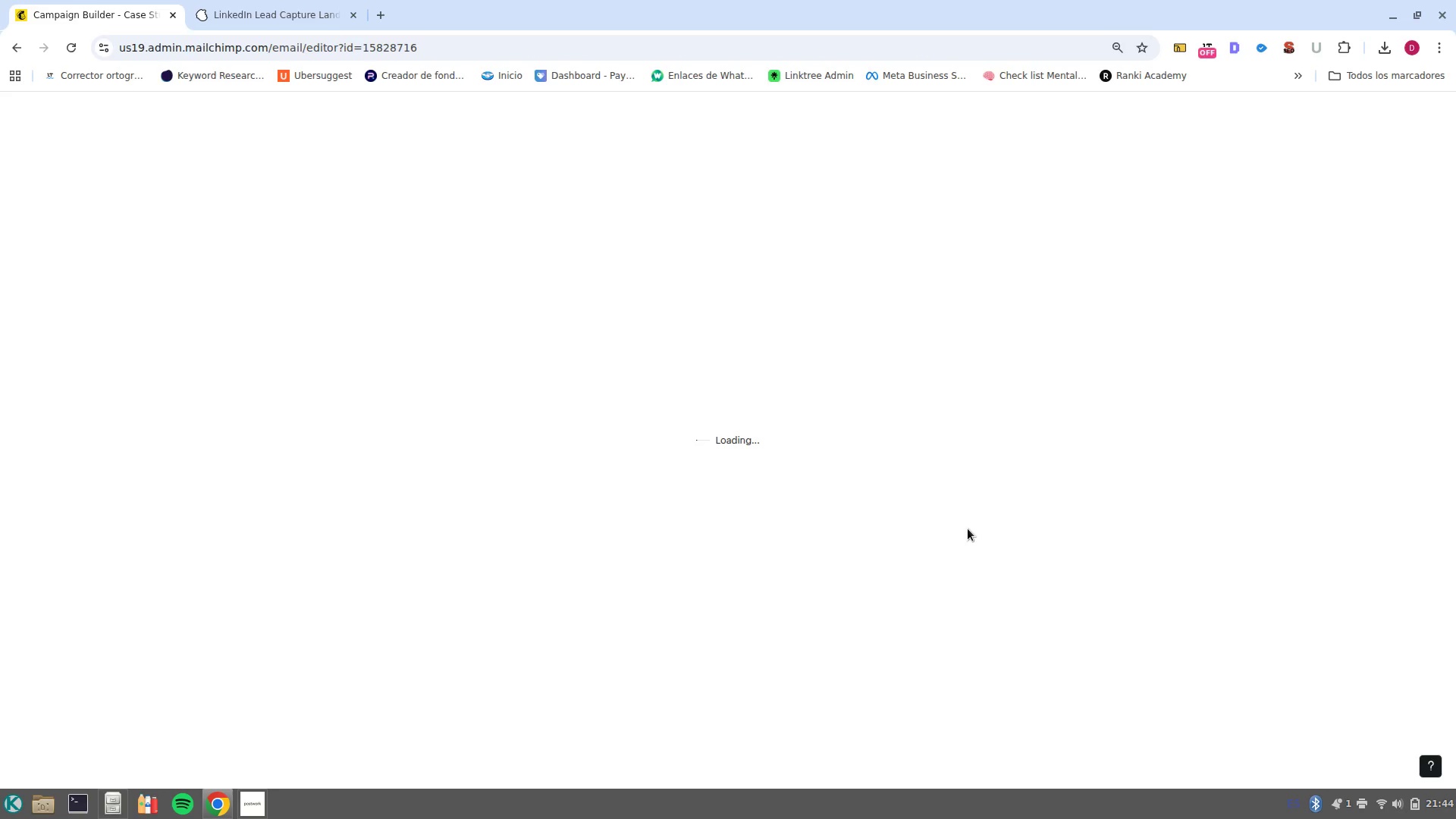 
mouse_move([923, 462])
 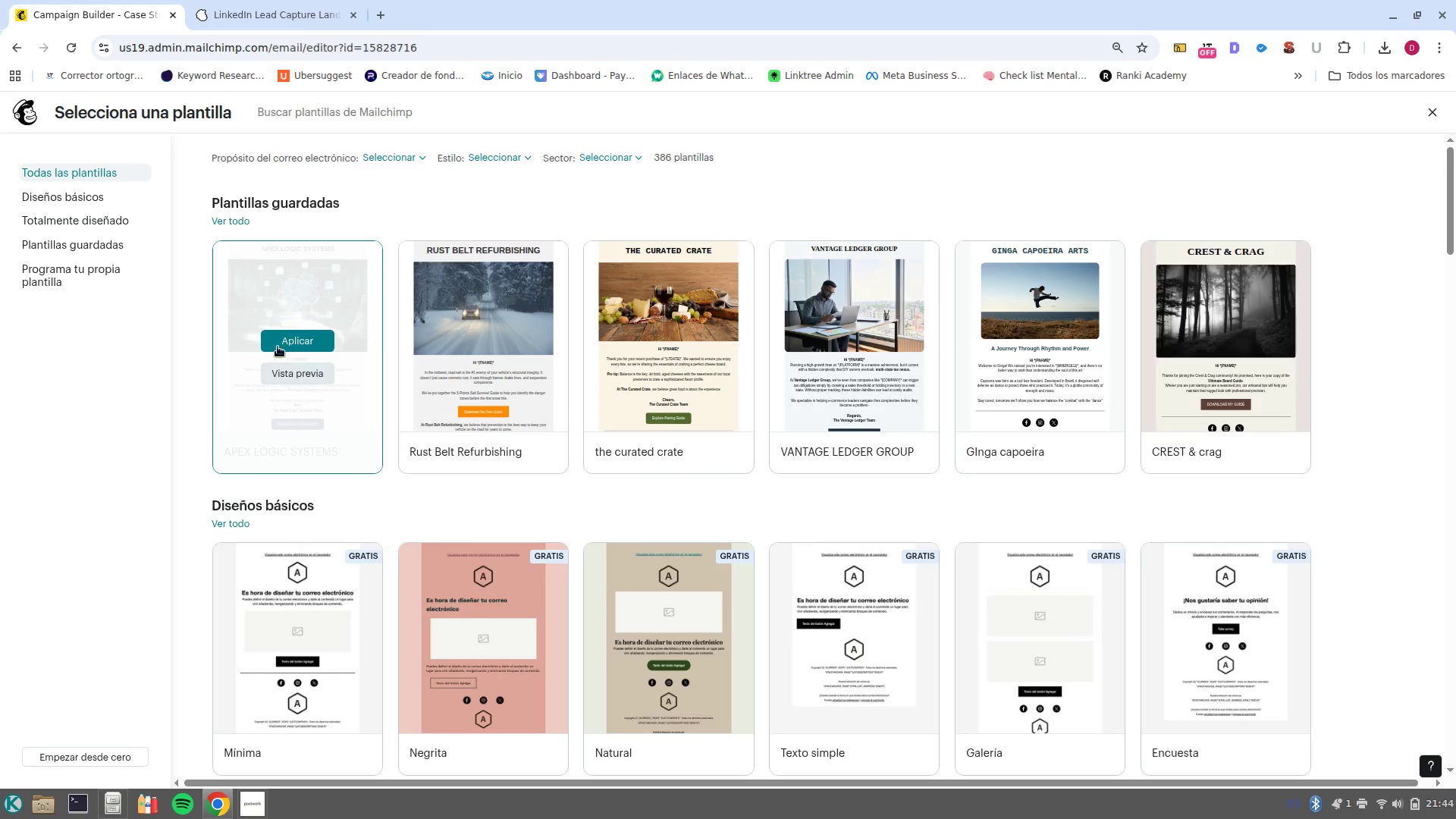 
left_click([279, 345])
 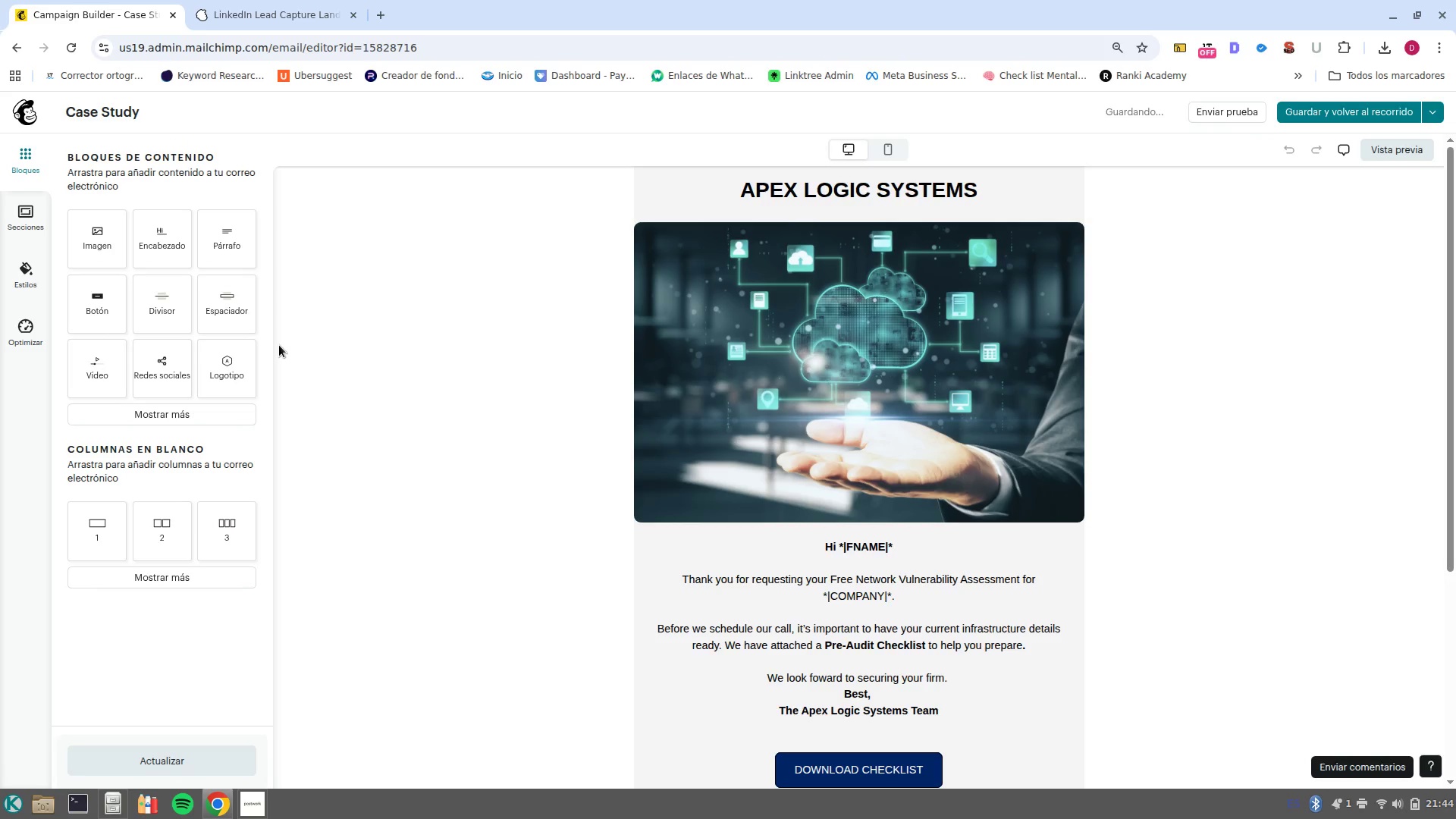 
wait(5.23)
 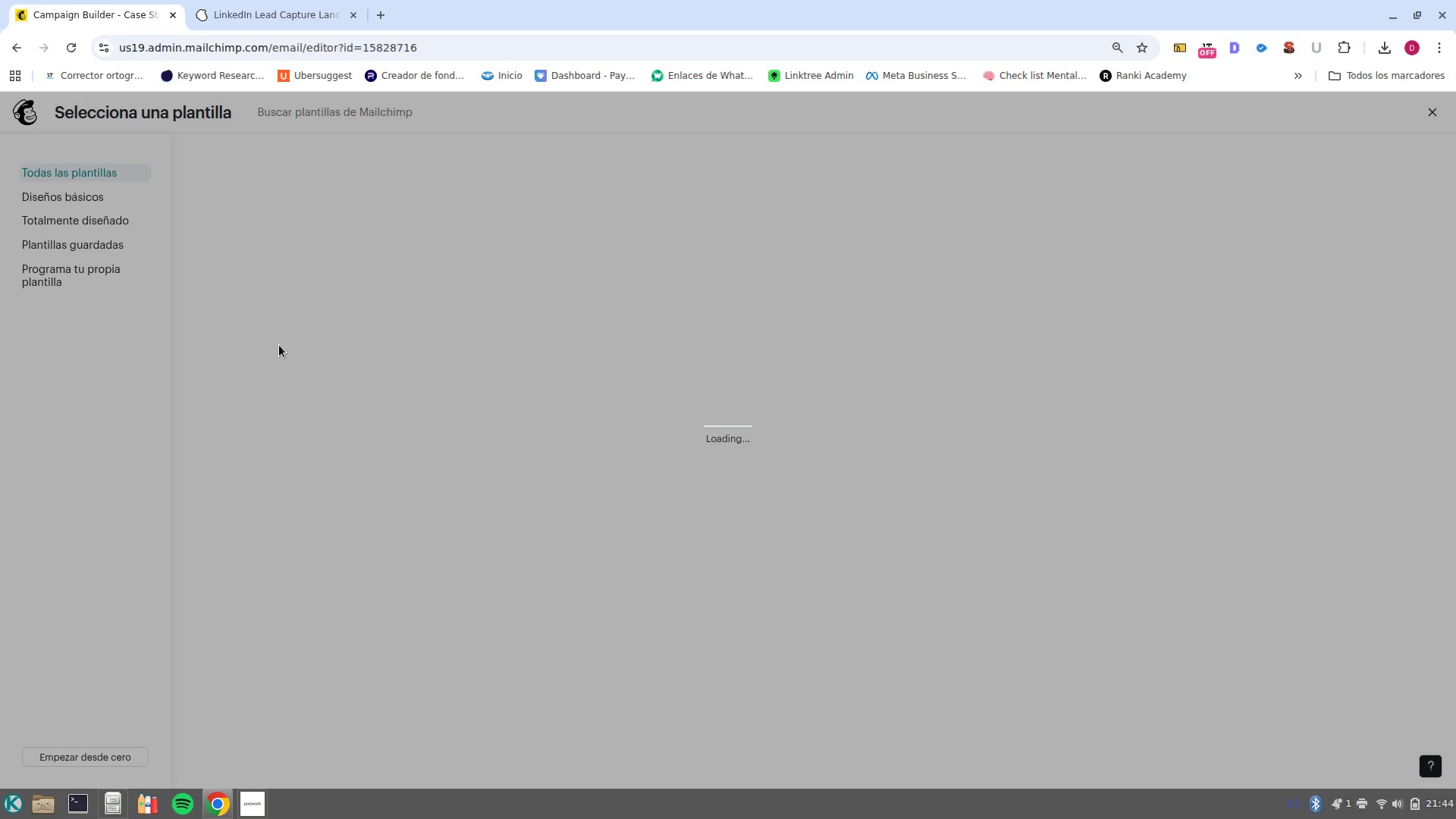 
left_click([918, 344])
 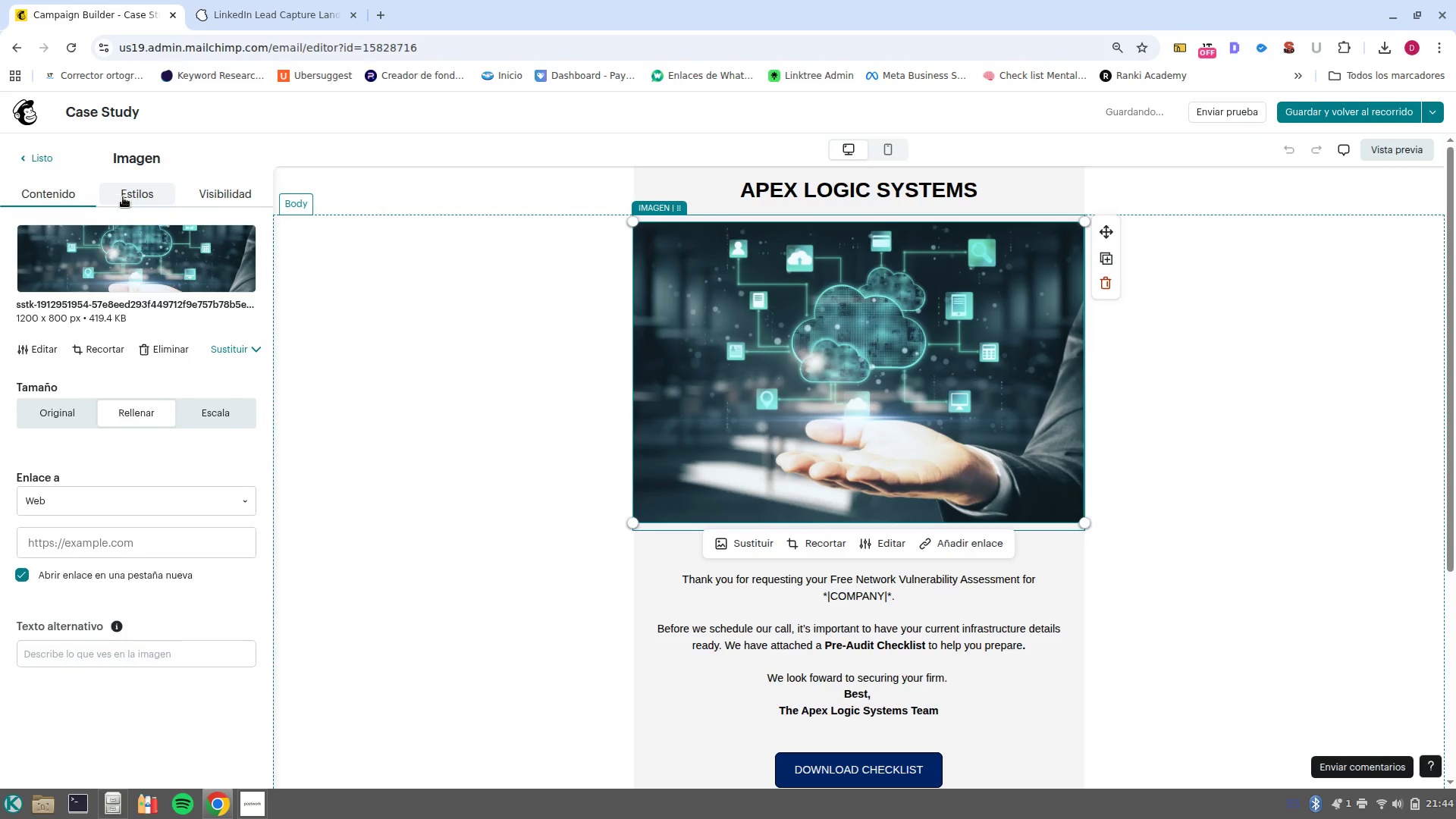 
left_click([136, 200])
 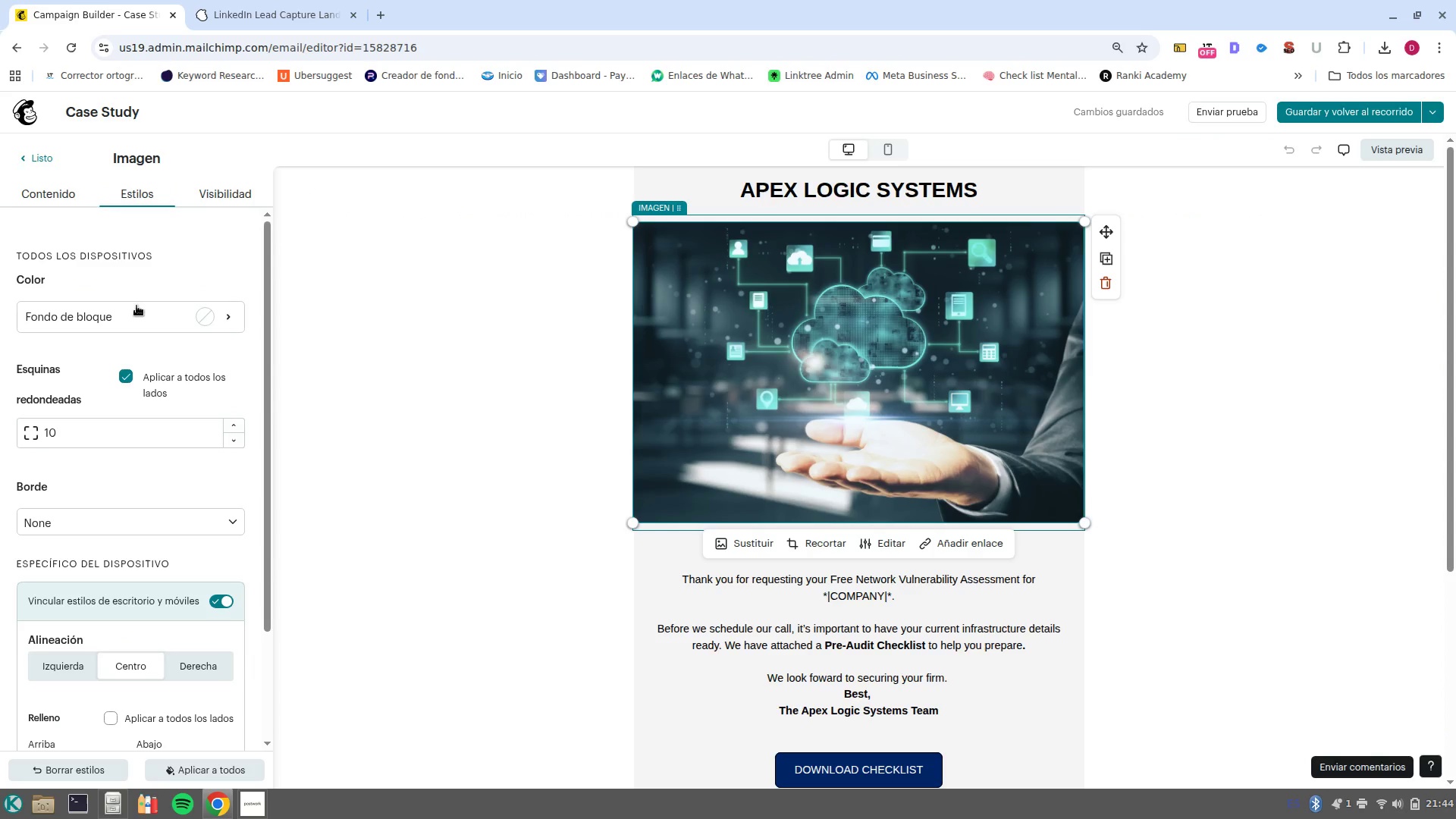 
left_click([54, 185])
 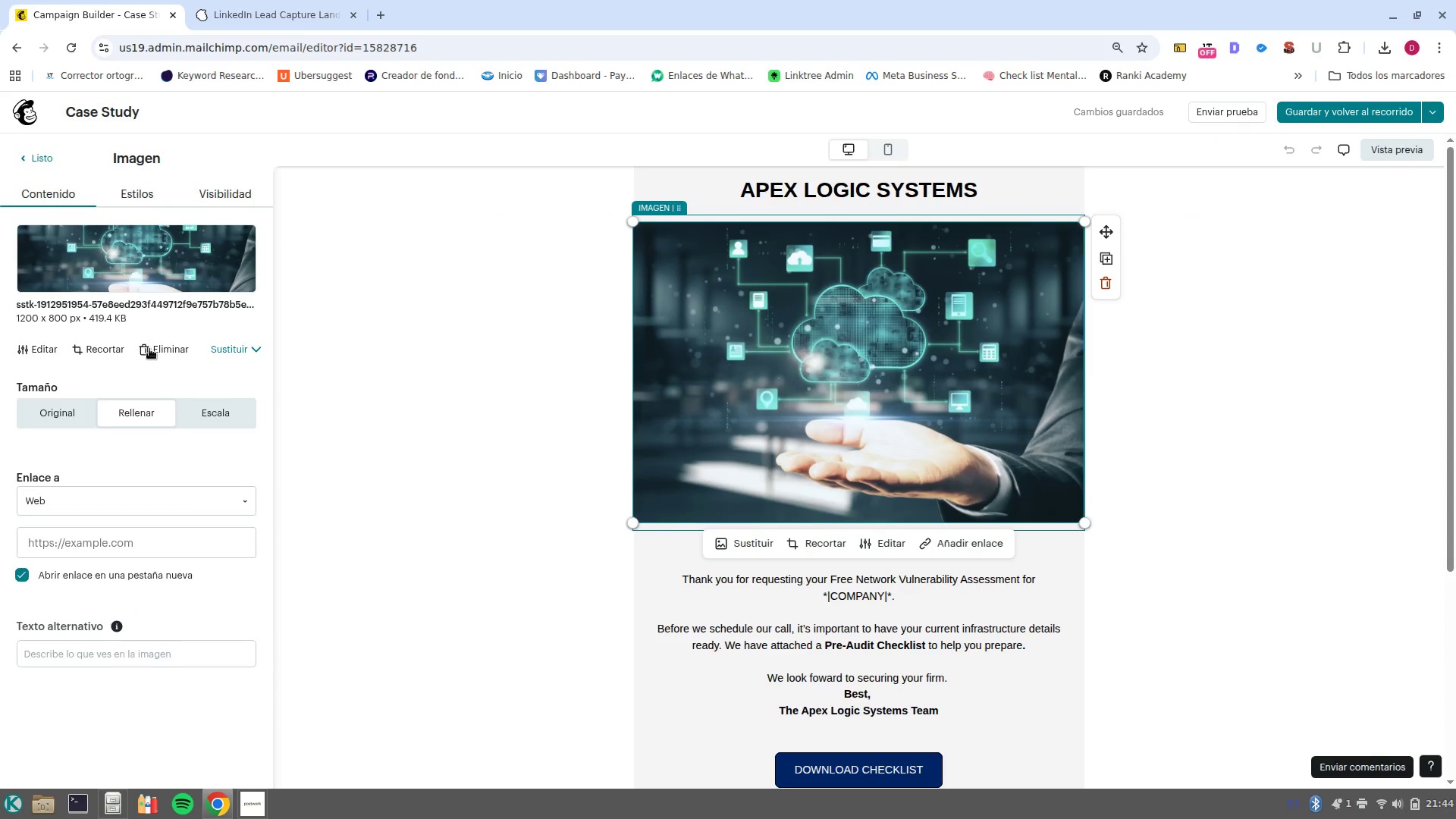 
left_click([155, 352])
 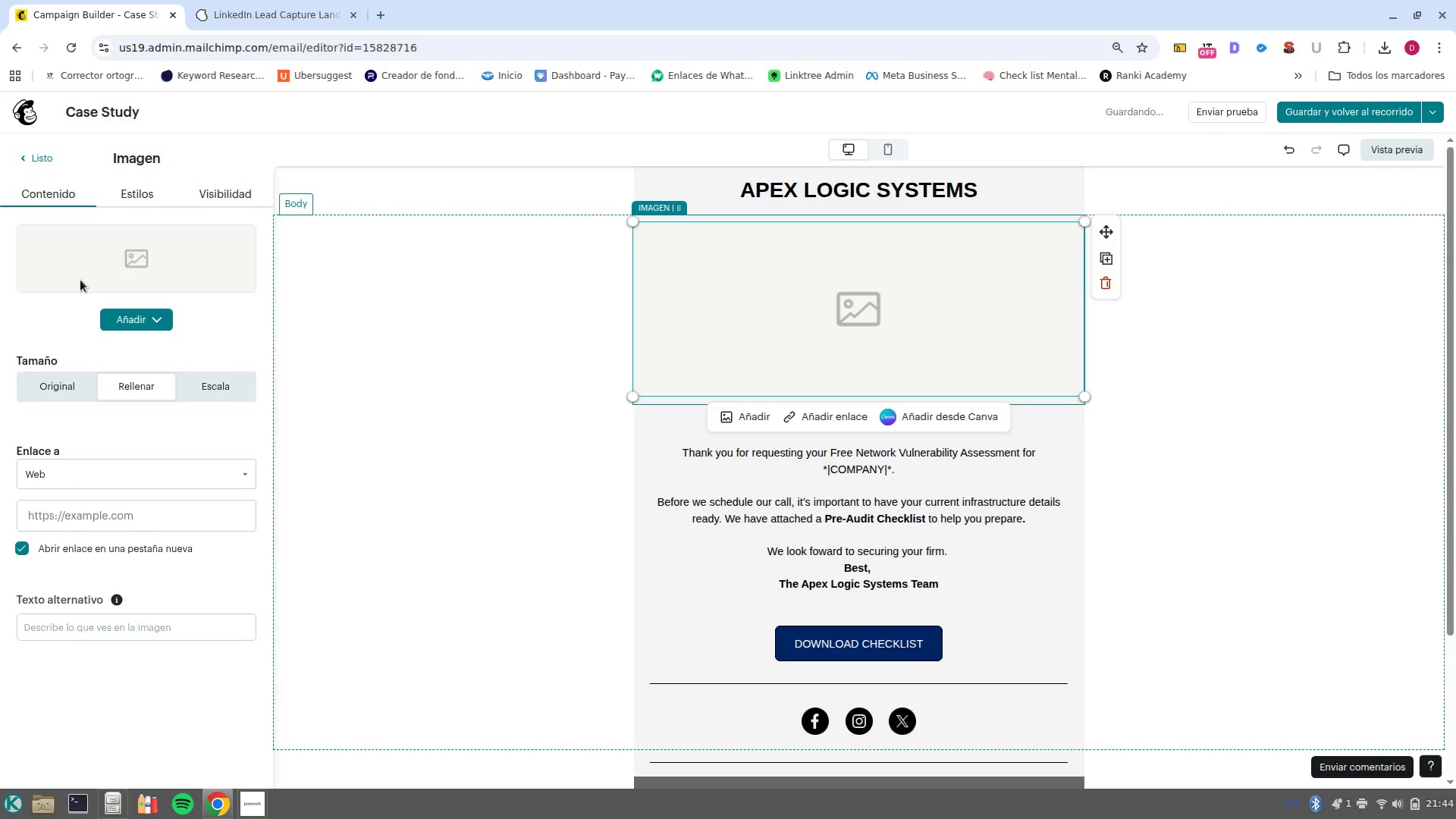 
left_click([133, 331])
 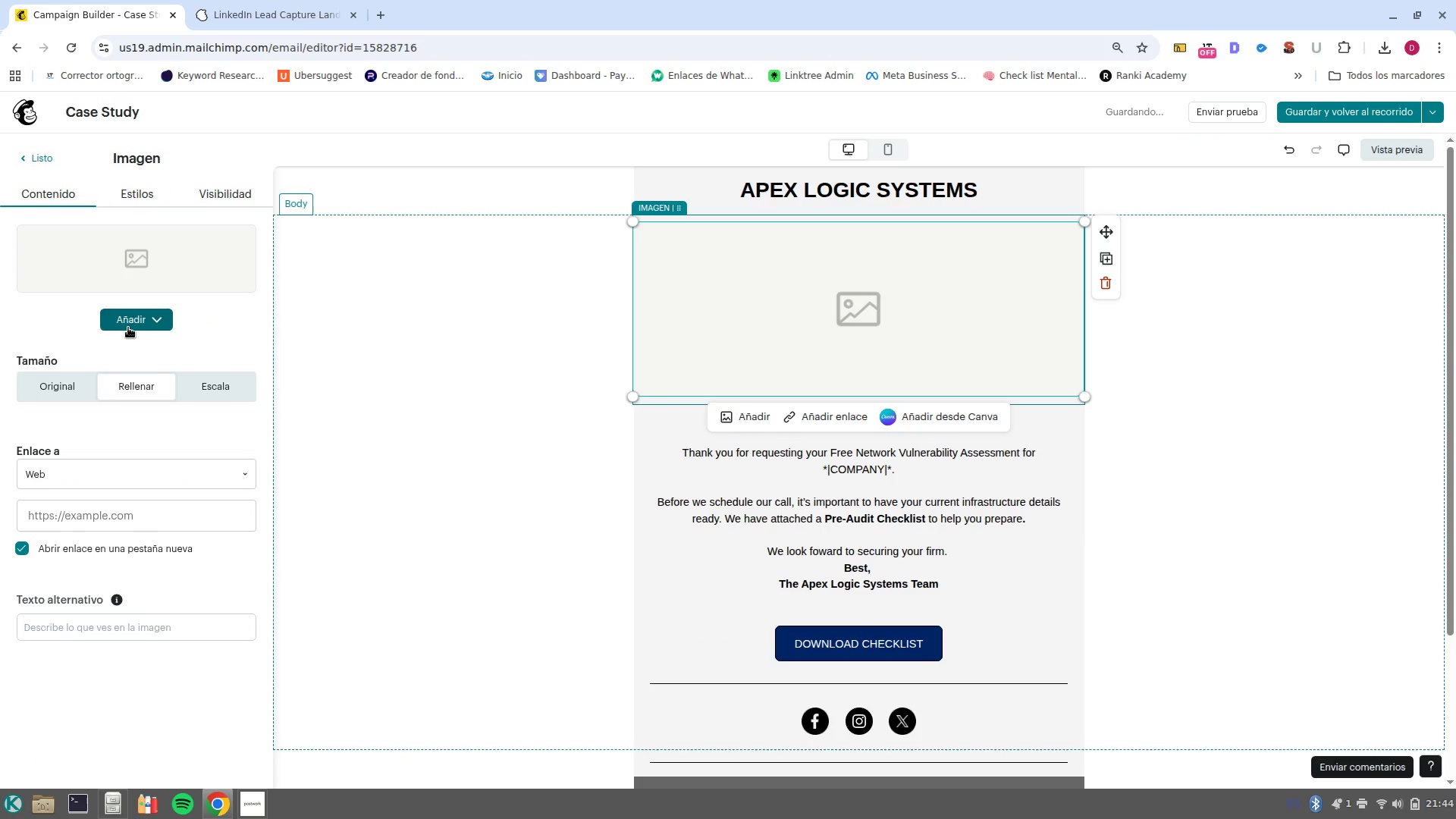 
left_click([128, 328])
 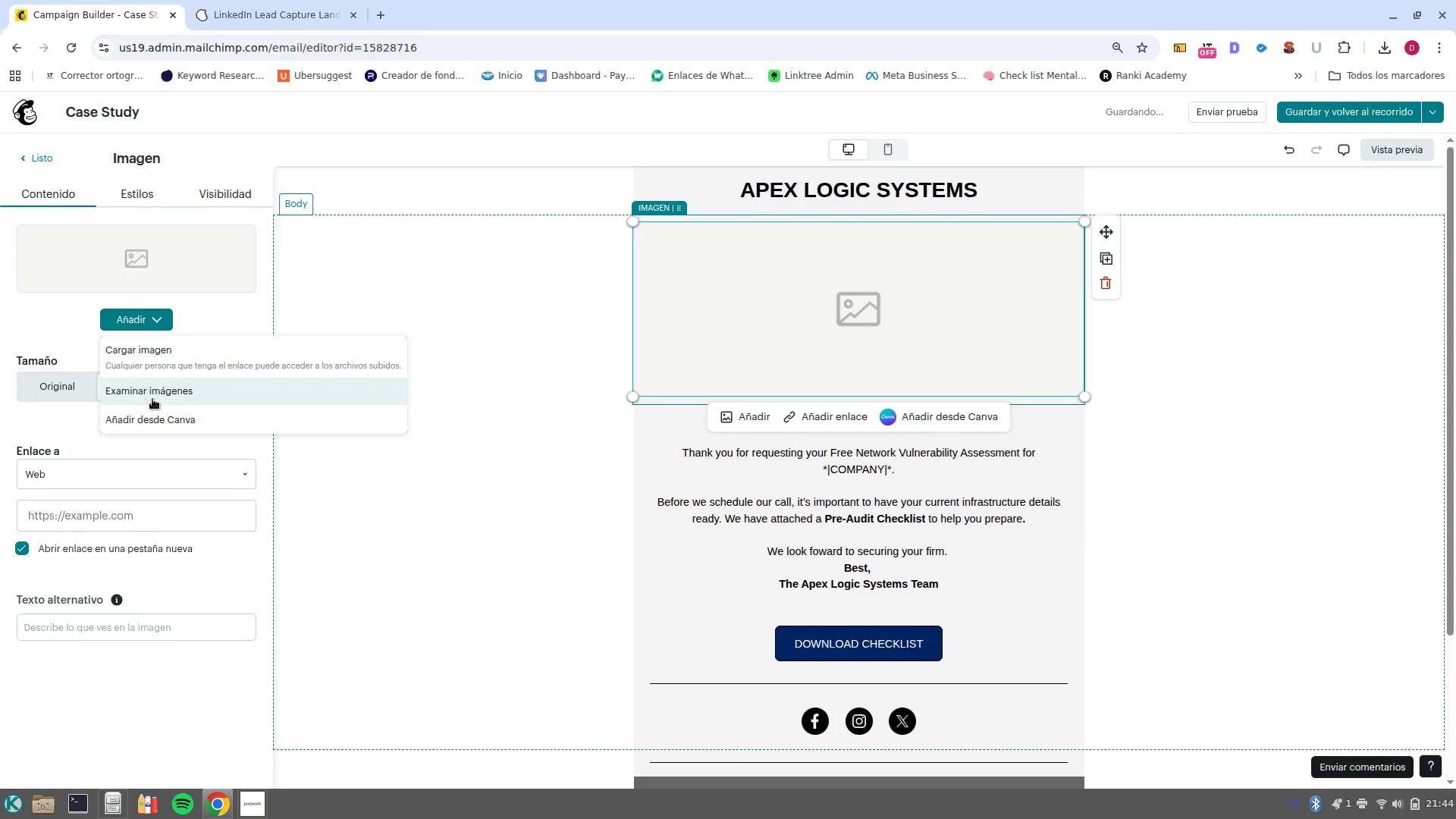 
left_click([152, 399])
 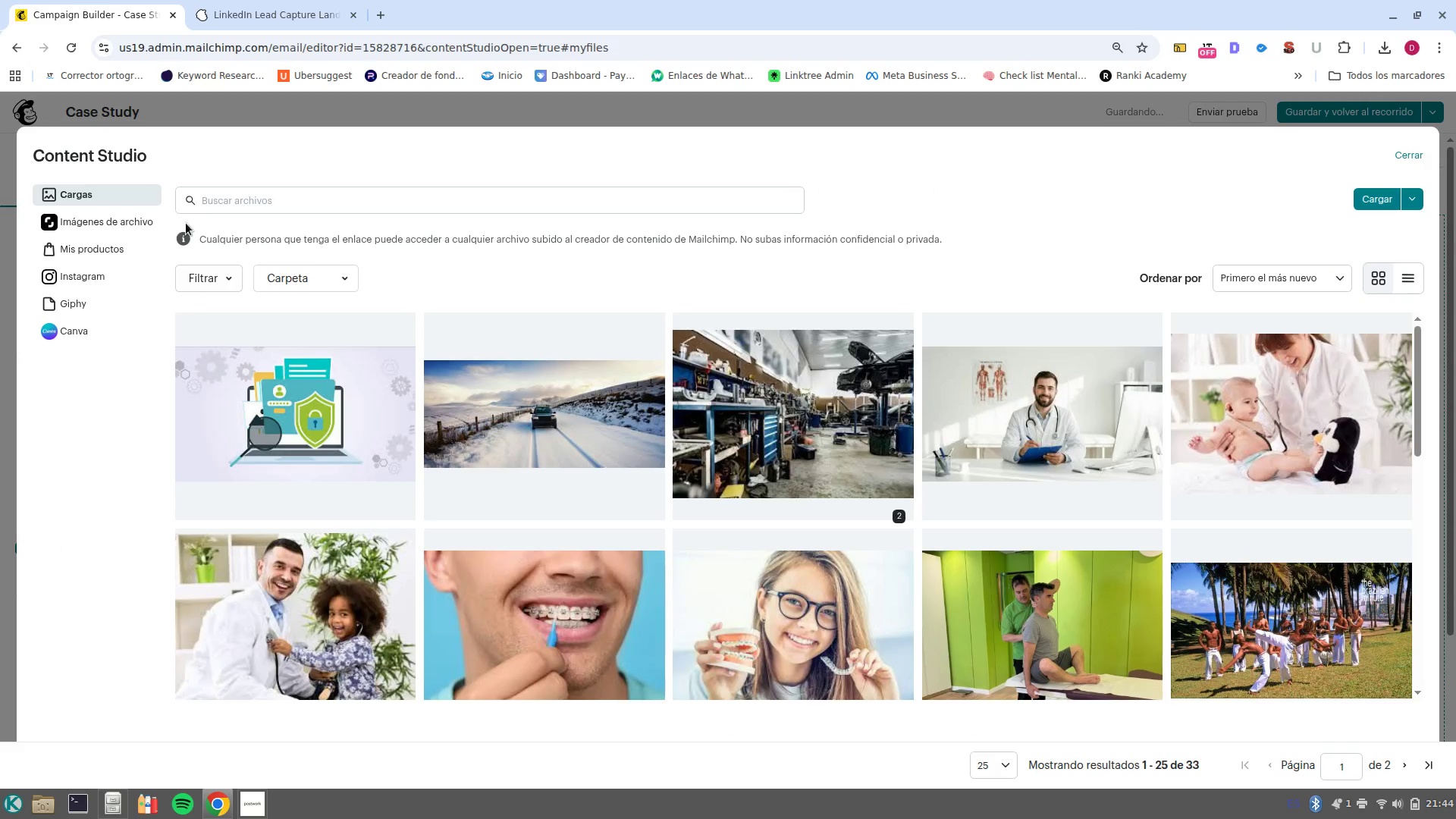 
left_click([116, 225])
 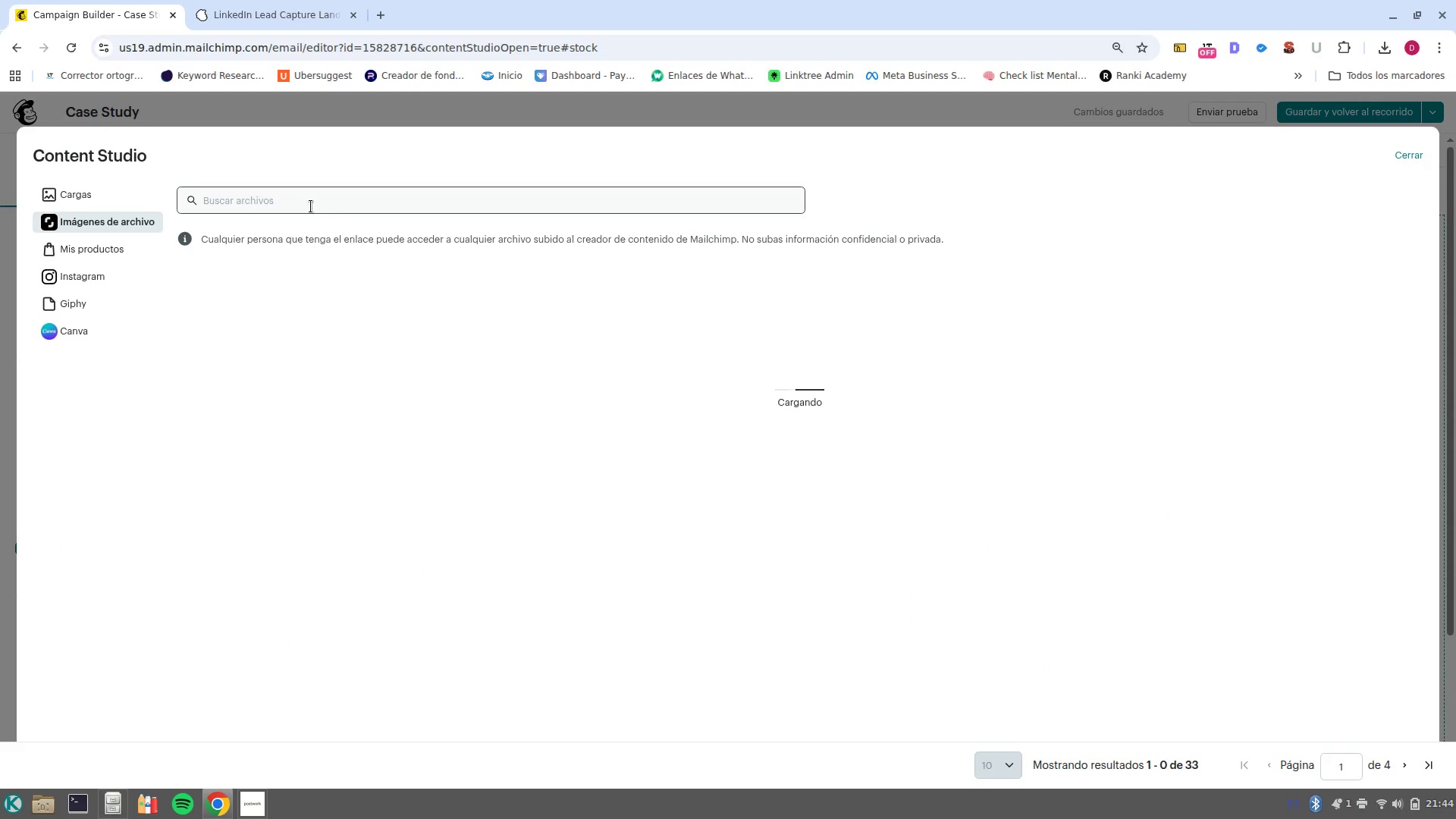 
left_click([312, 203])
 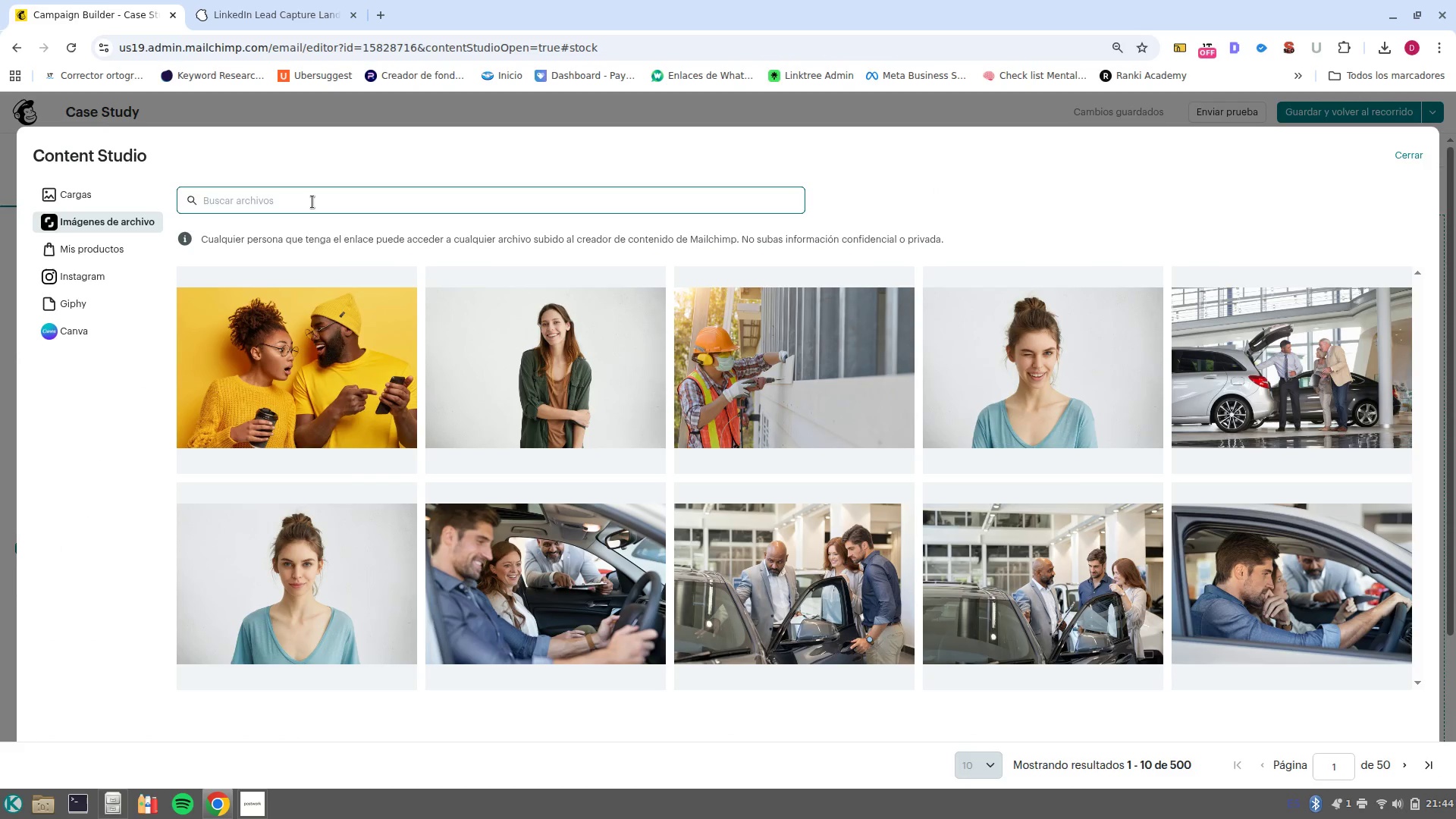 
type(Secu)
 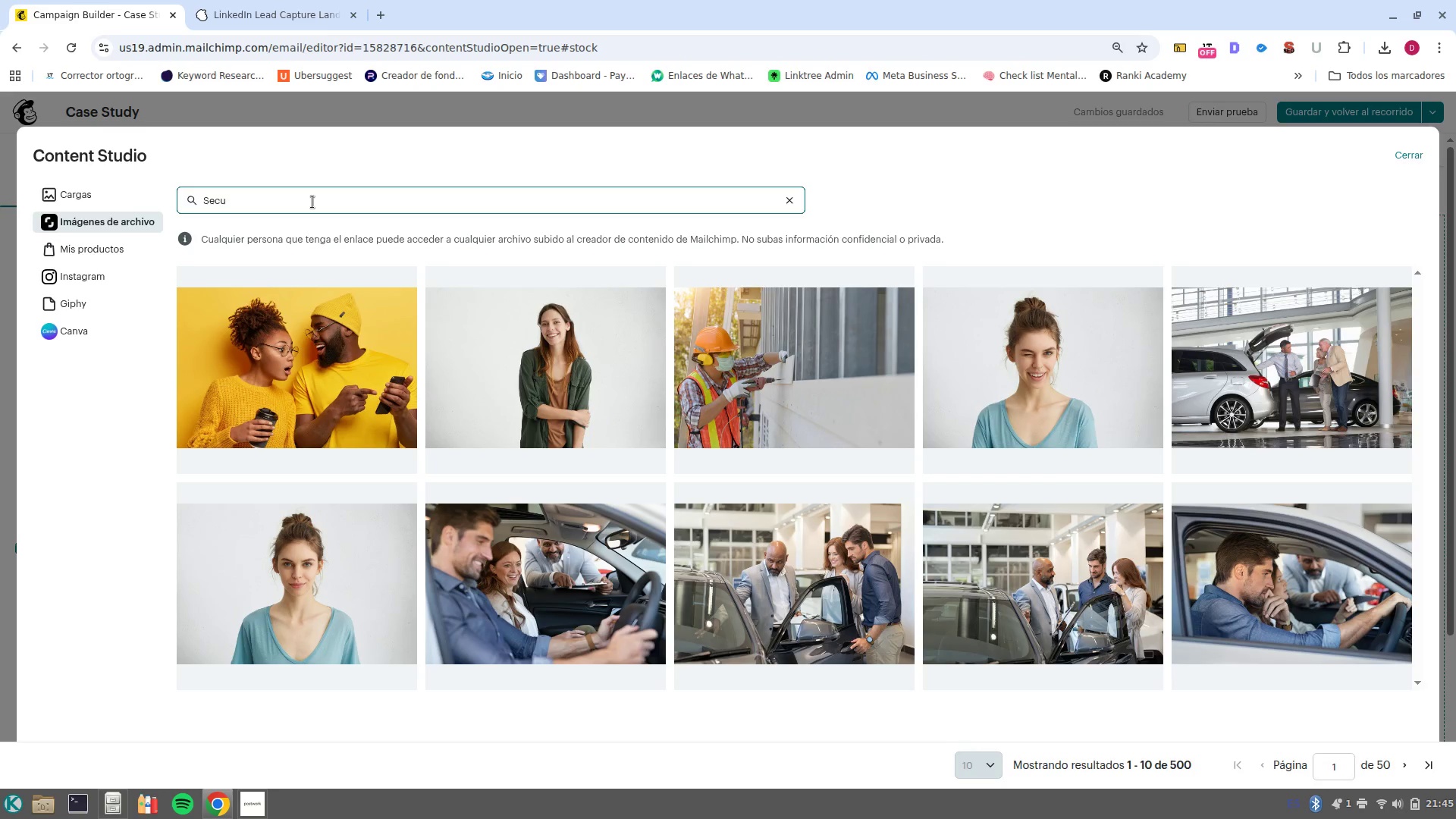 
wait(6.29)
 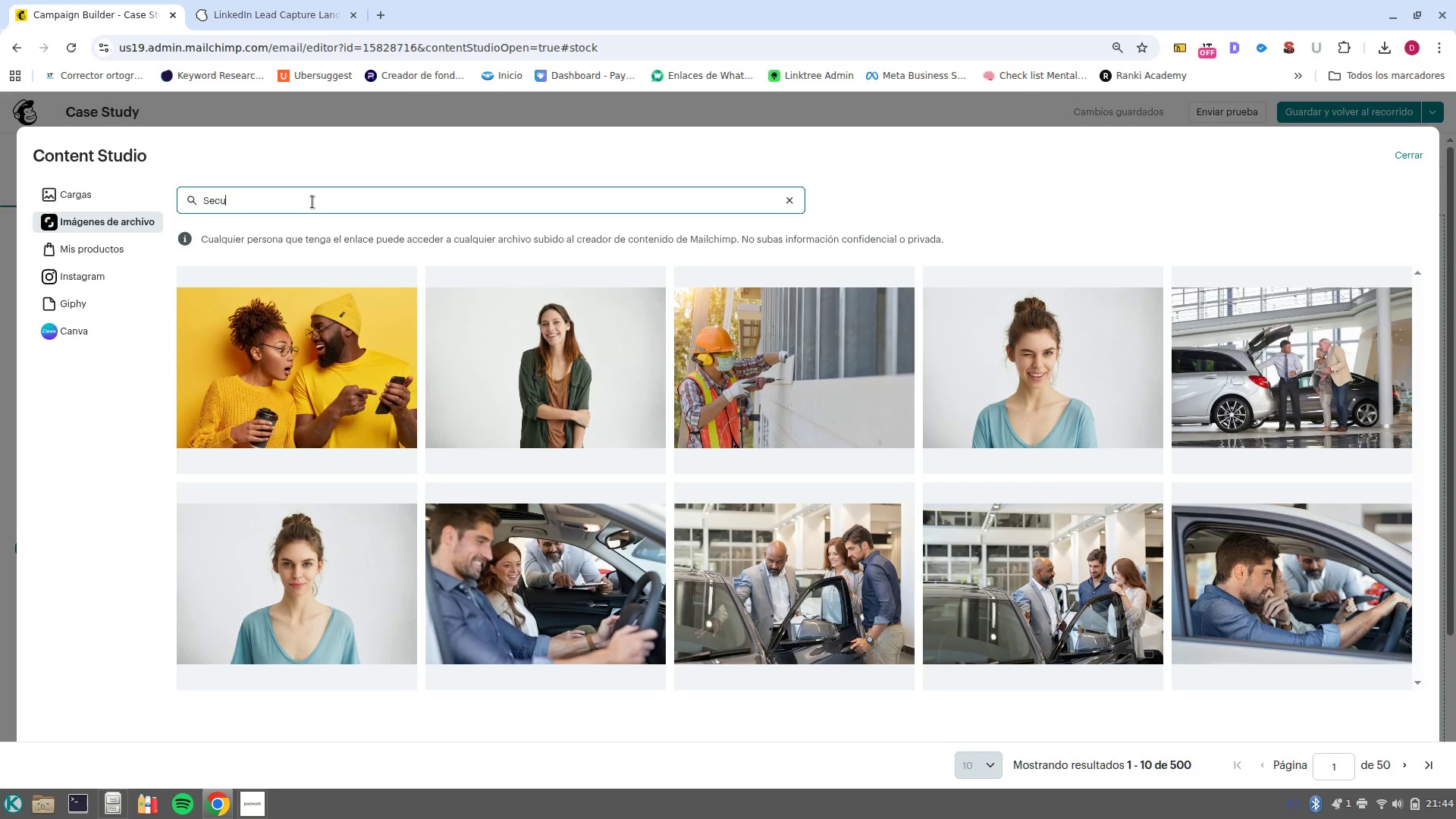 
type(re server room)
 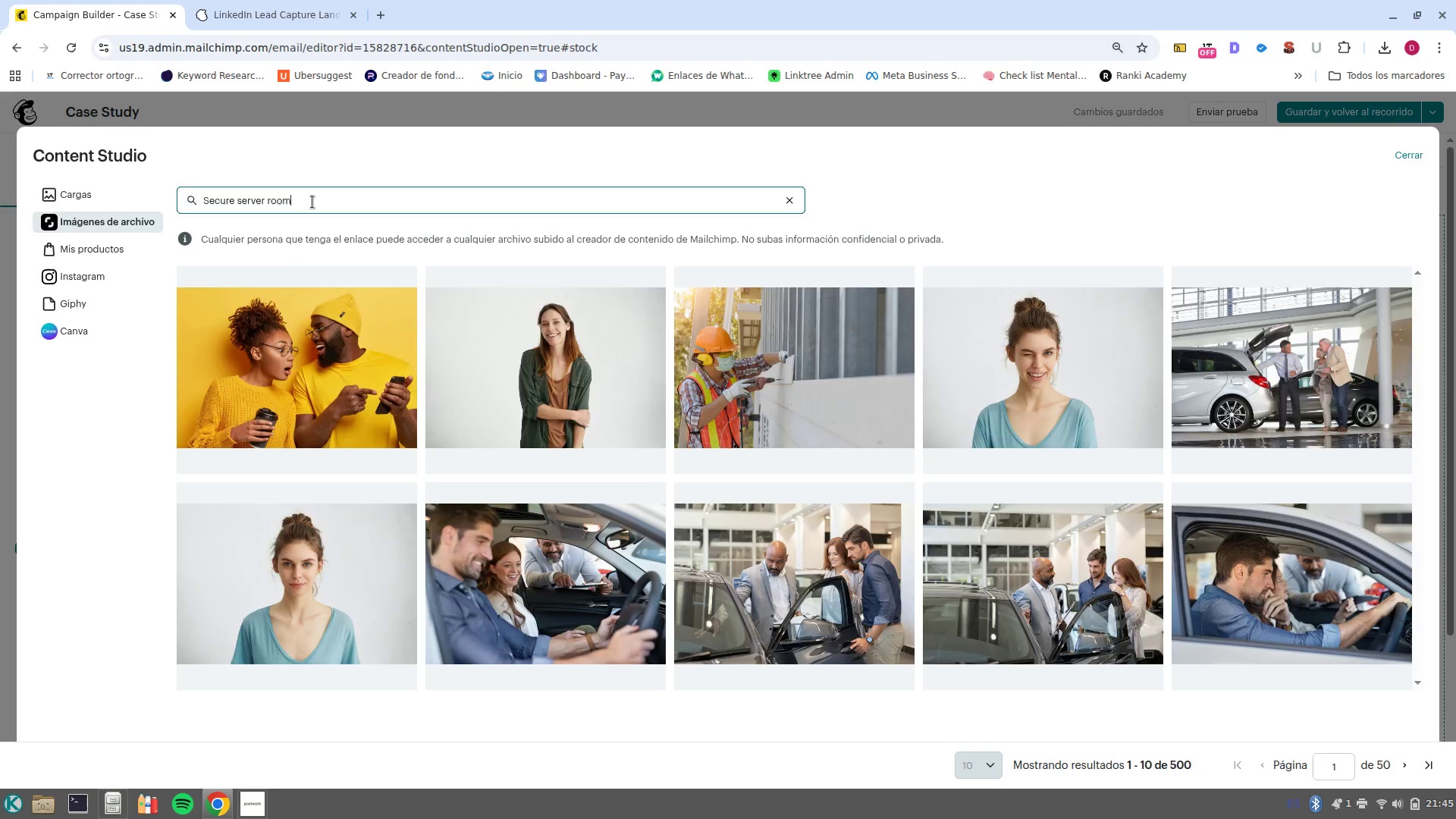 
key(Enter)
 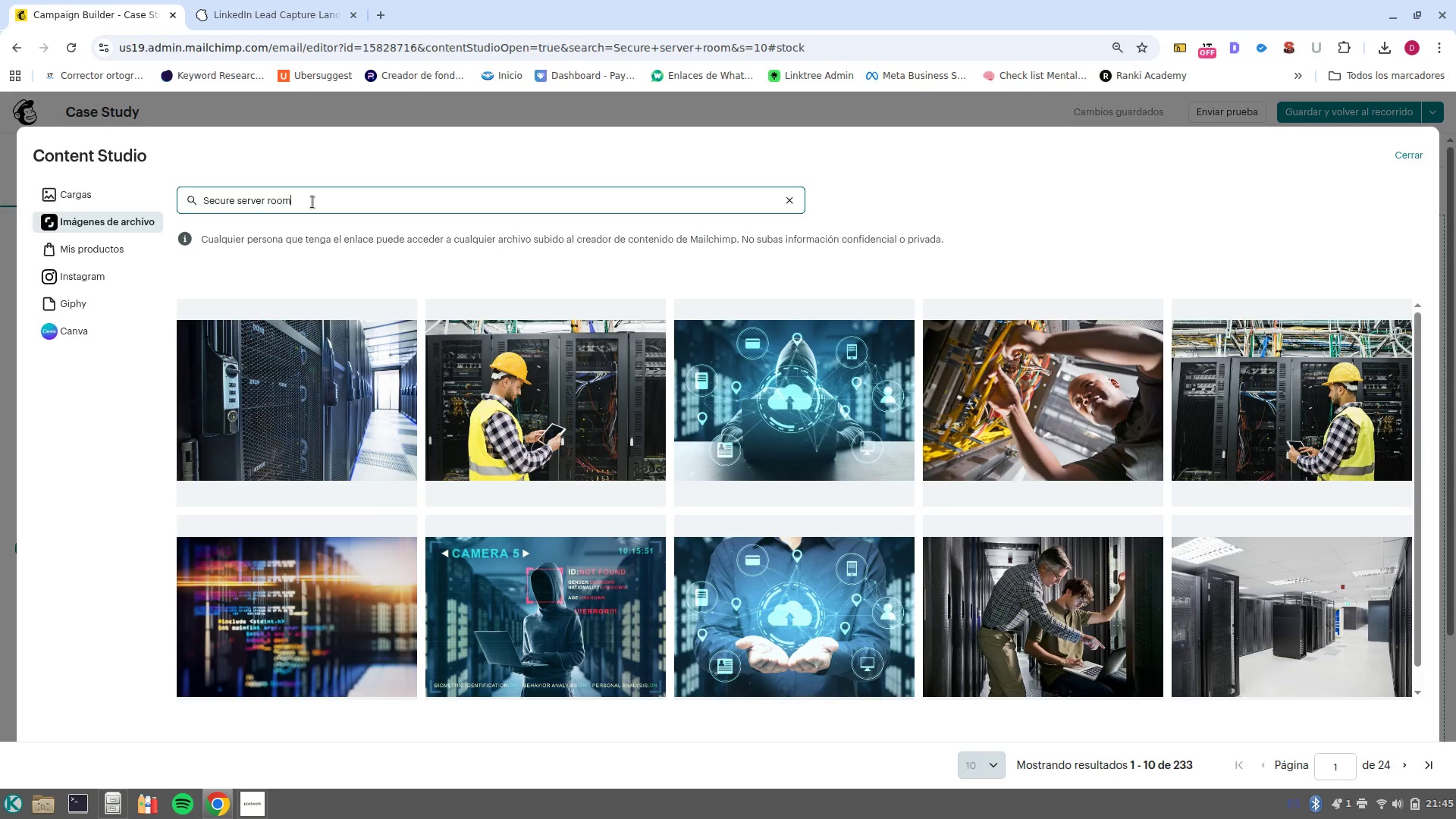 
wait(14.85)
 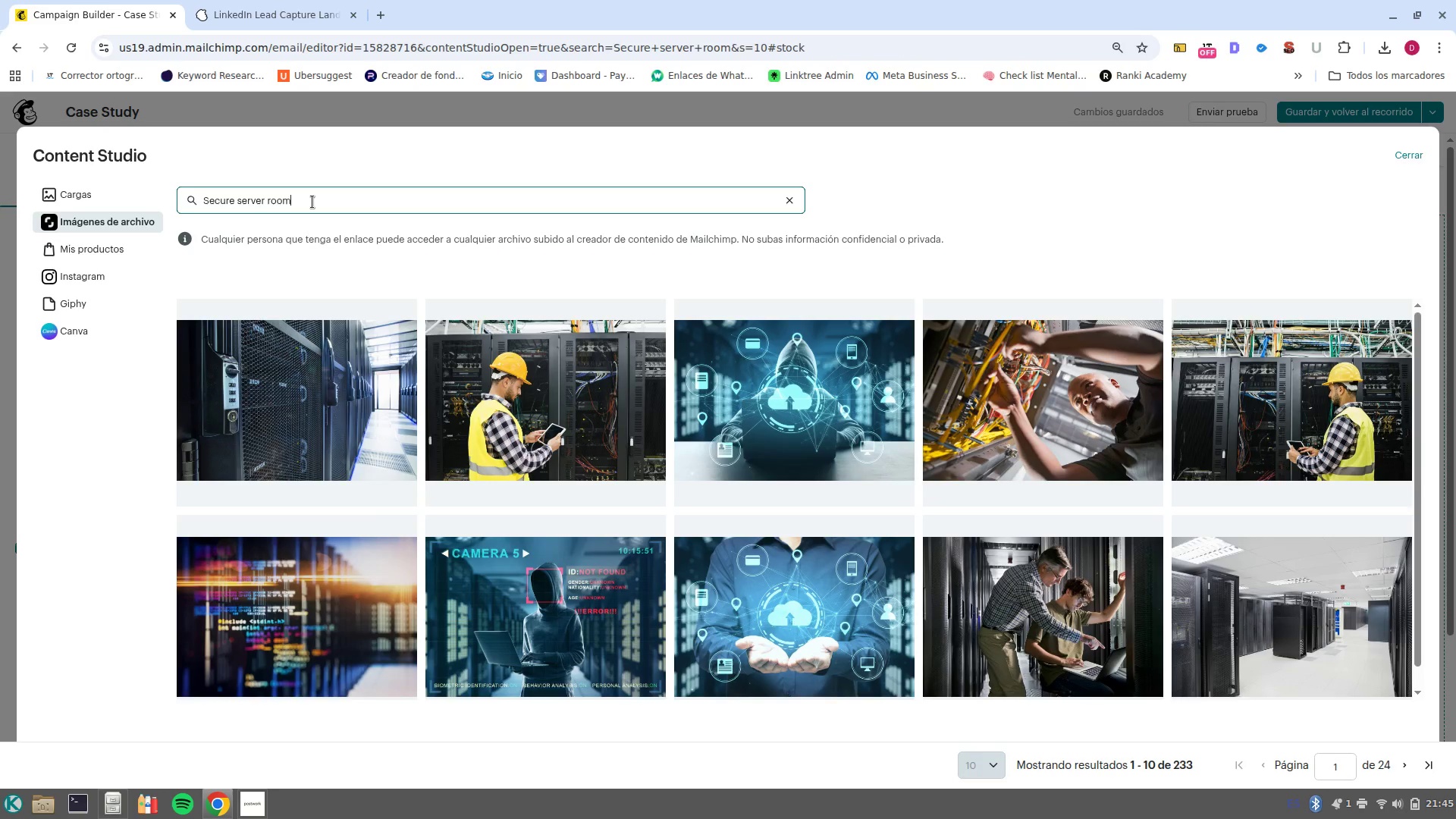 
scroll: coordinate [635, 697], scroll_direction: down, amount: 2.0
 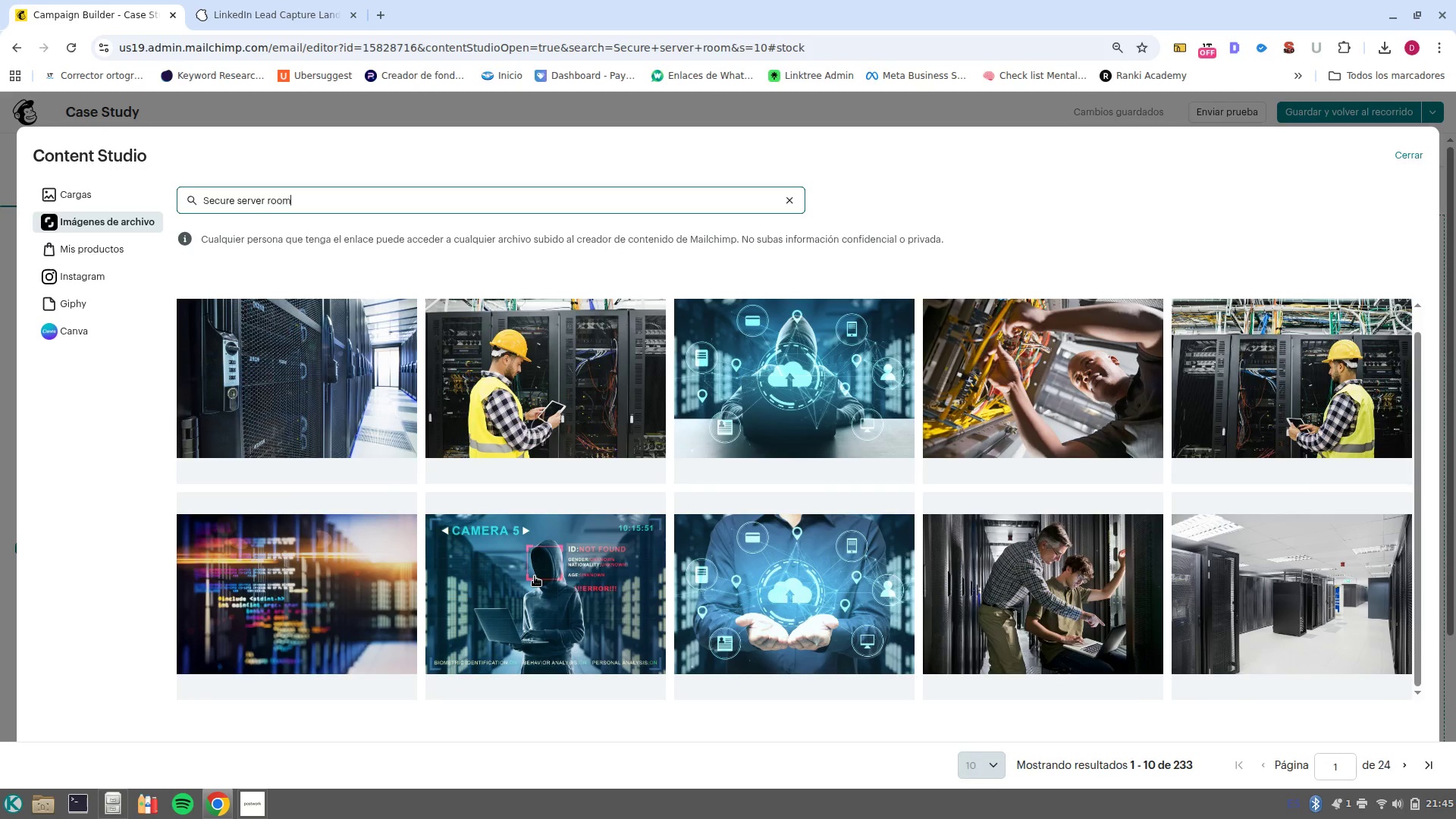 
left_click([535, 576])
 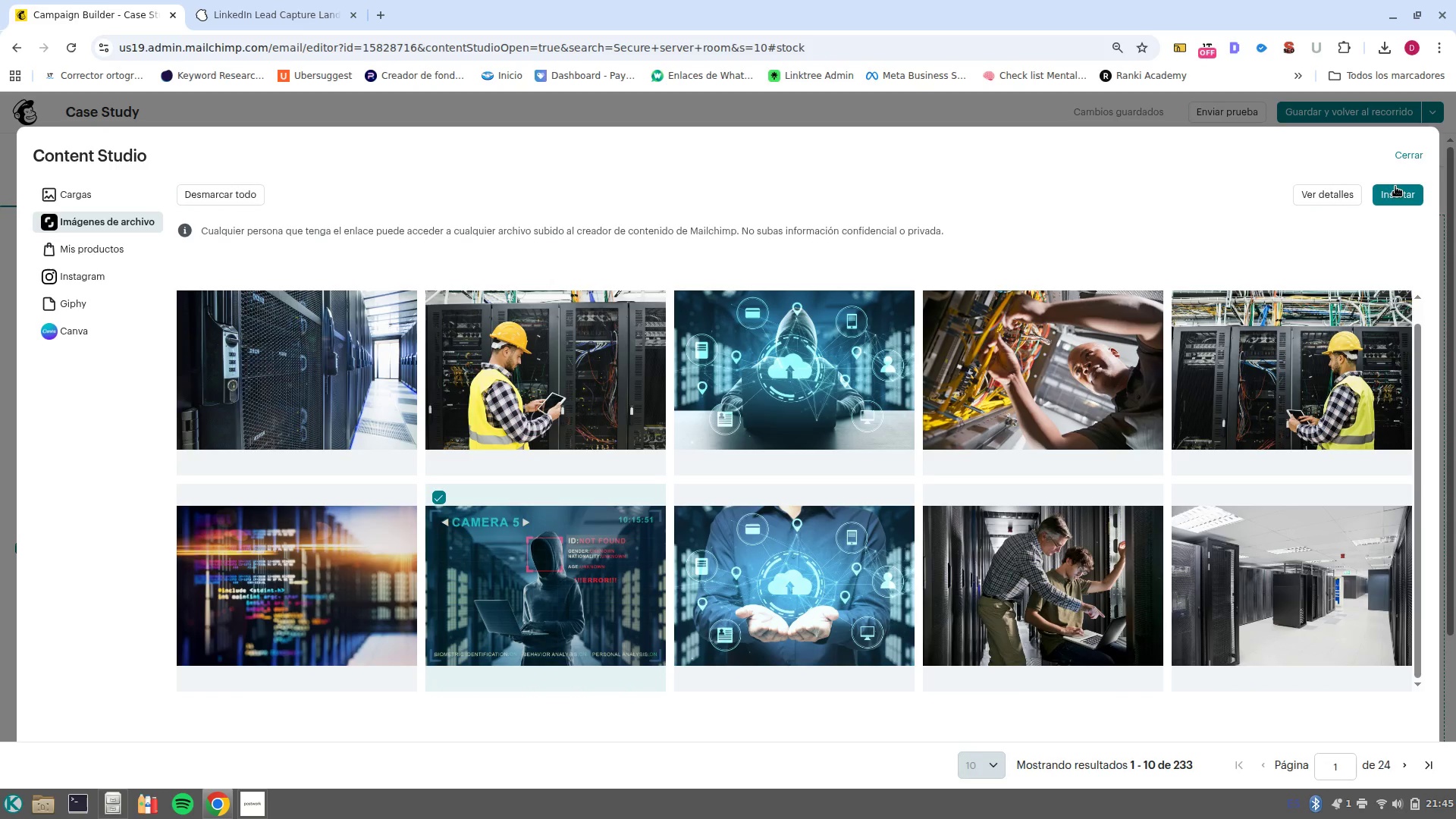 
left_click([1411, 193])
 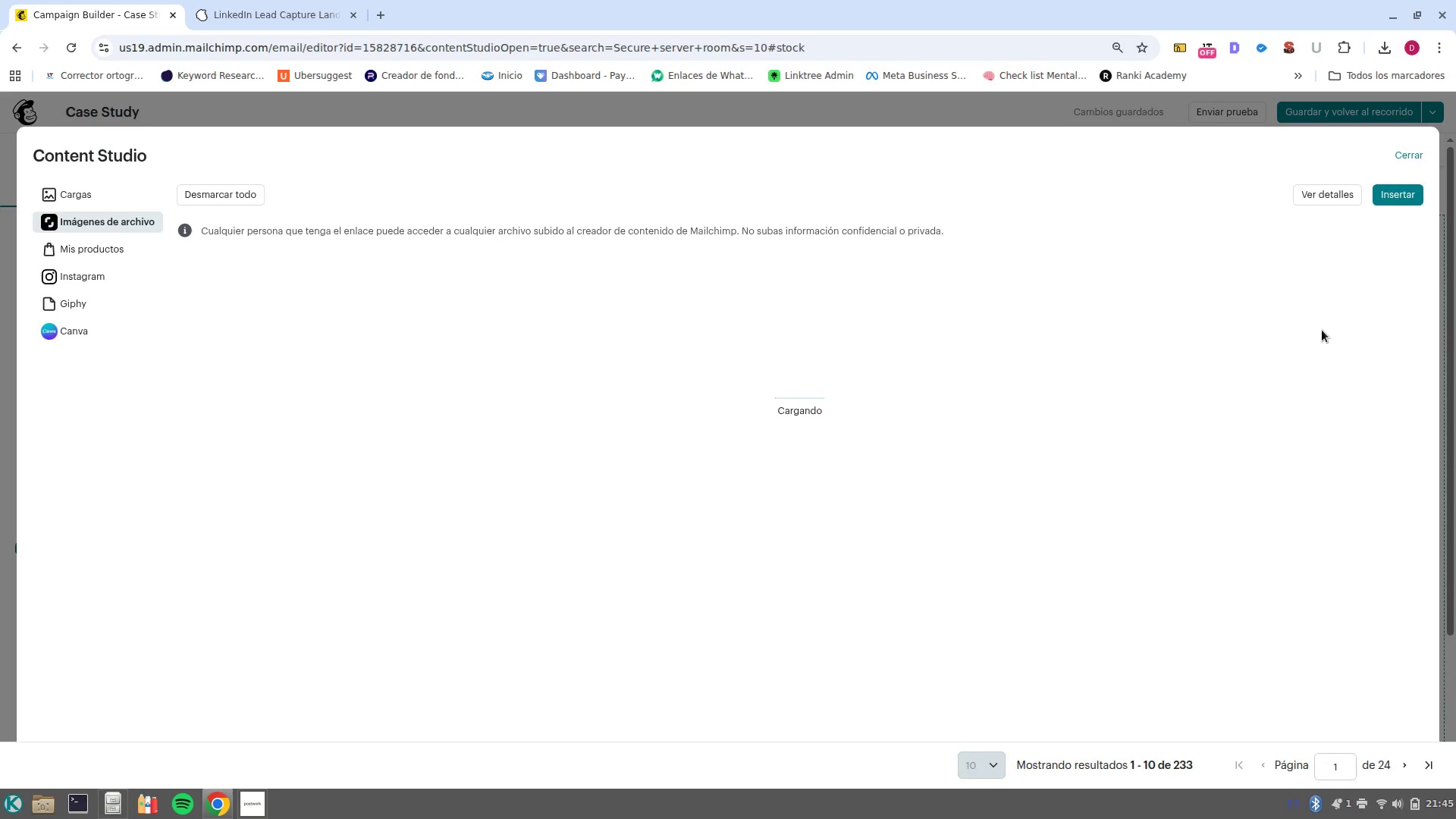 
wait(11.15)
 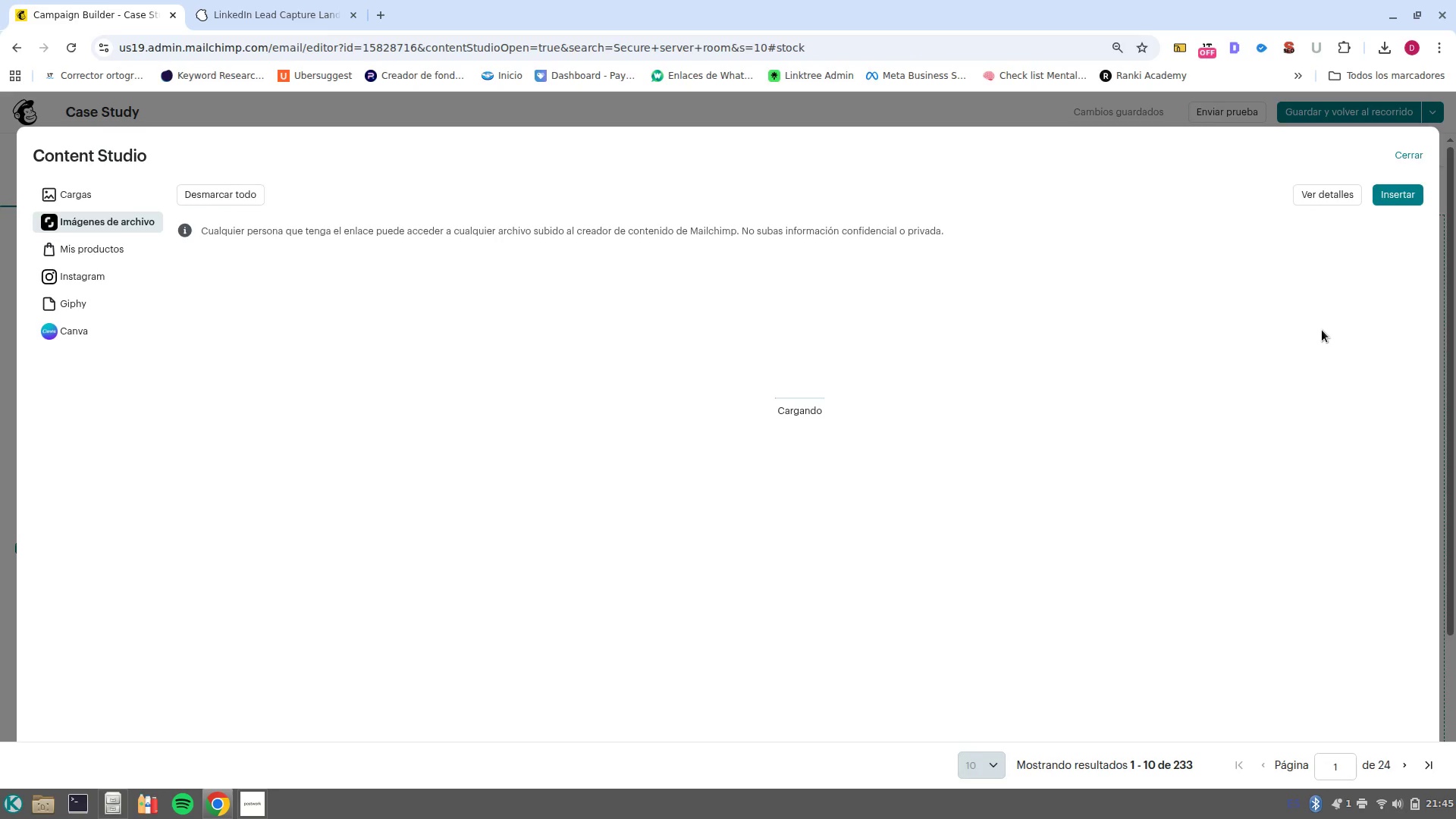 
left_click([883, 191])
 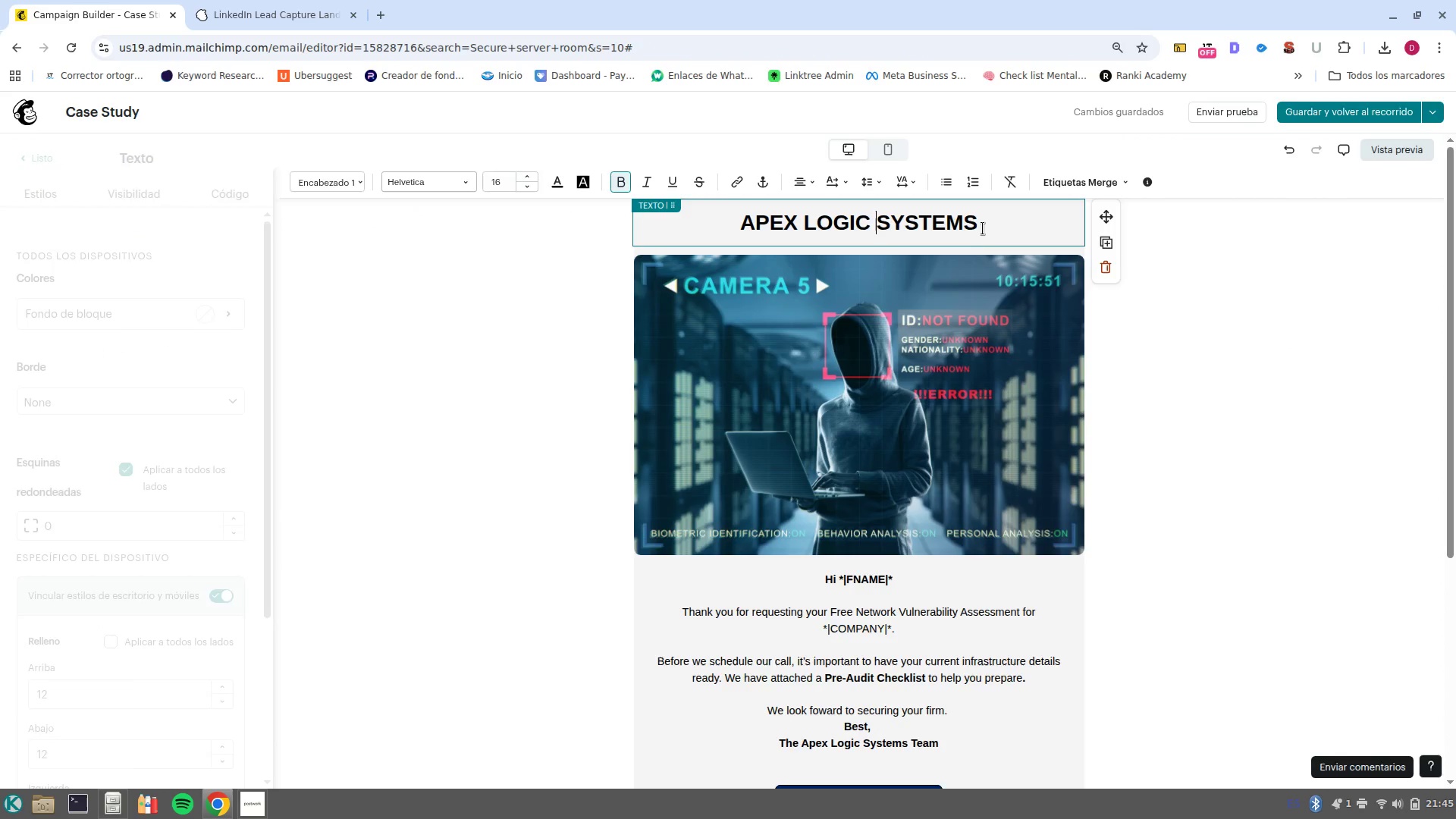 
left_click_drag(start_coordinate=[989, 227], to_coordinate=[710, 233])
 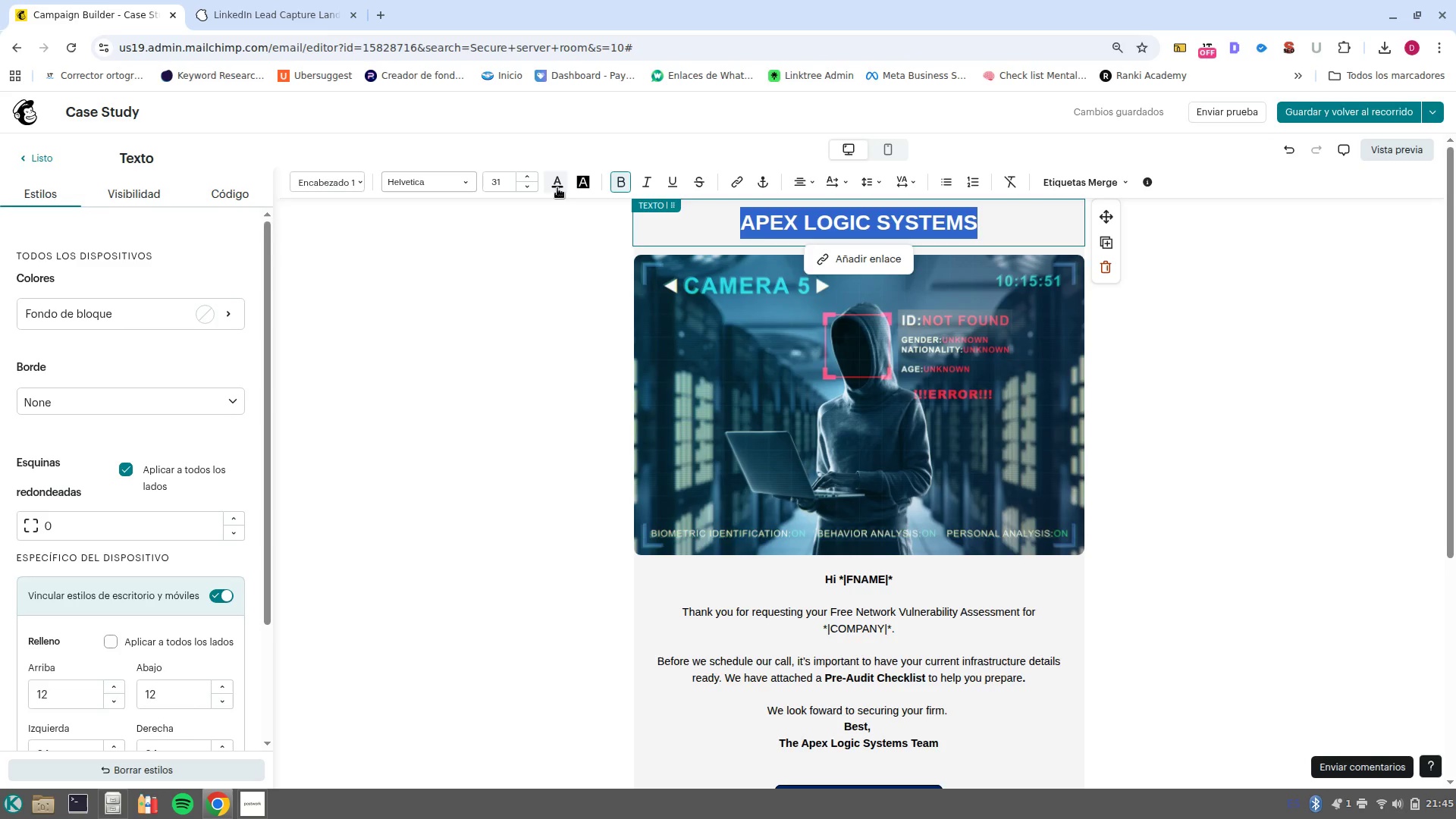 
left_click([557, 188])
 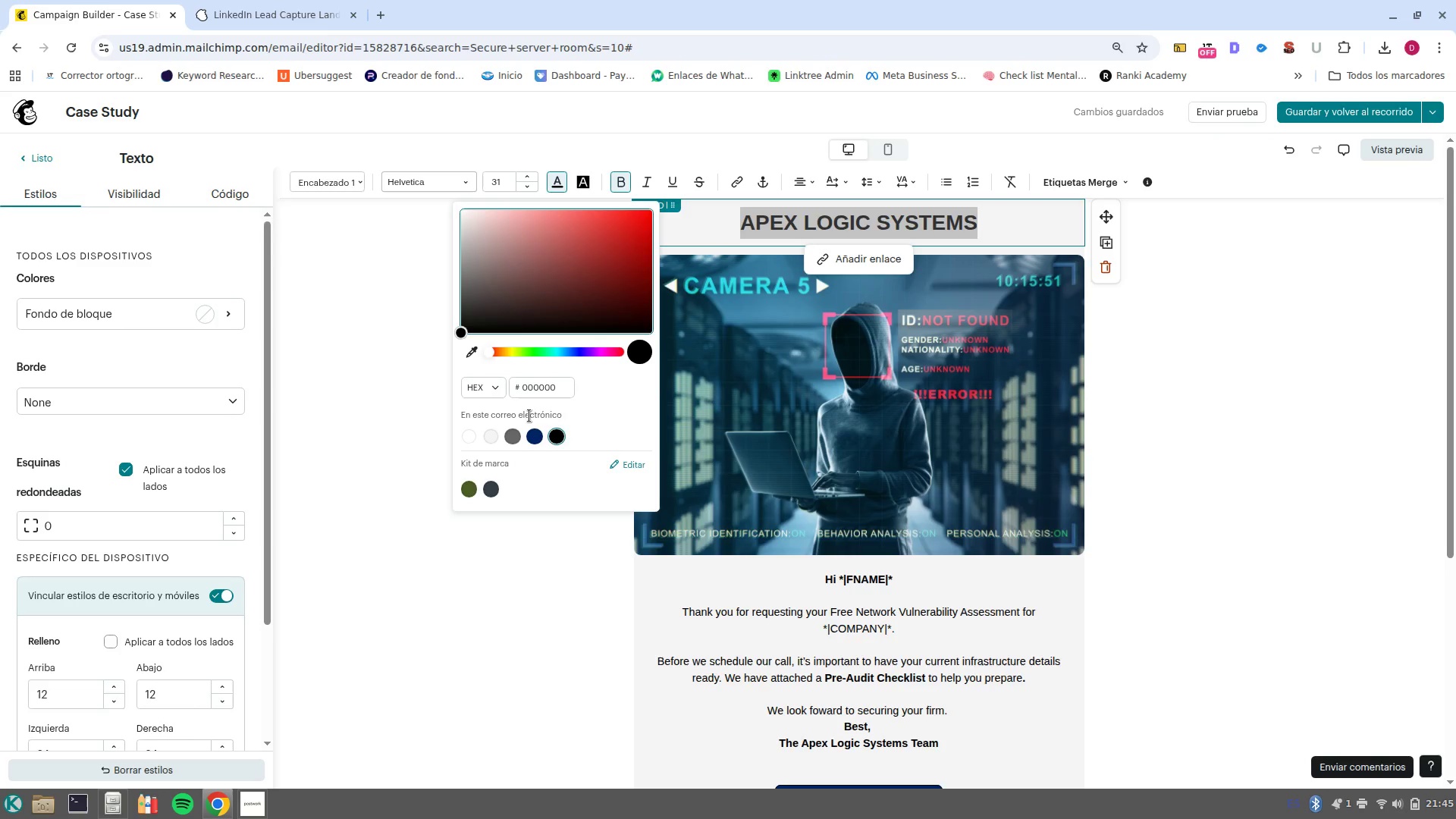 
left_click([537, 382])
 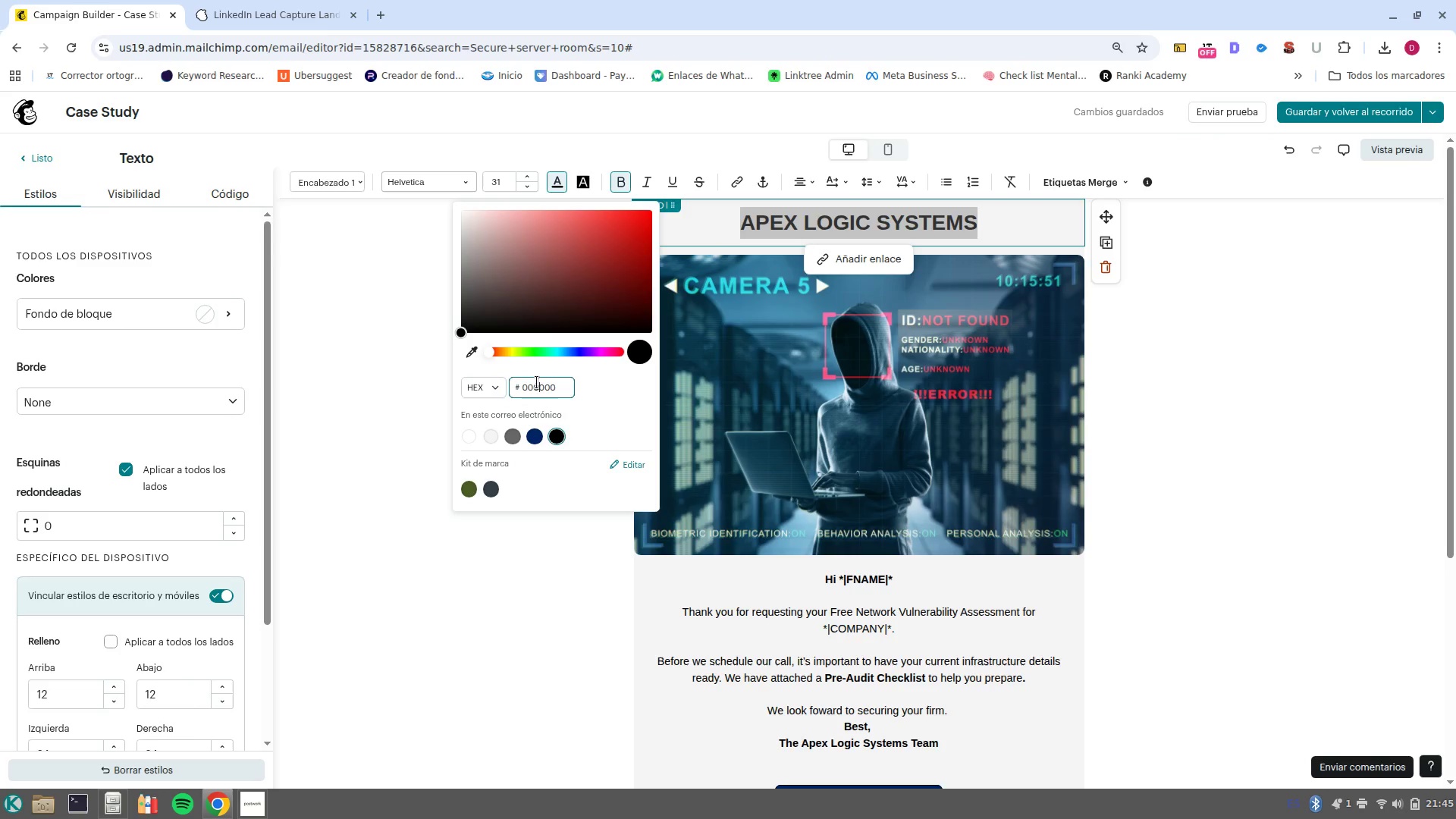 
left_click([537, 382])
 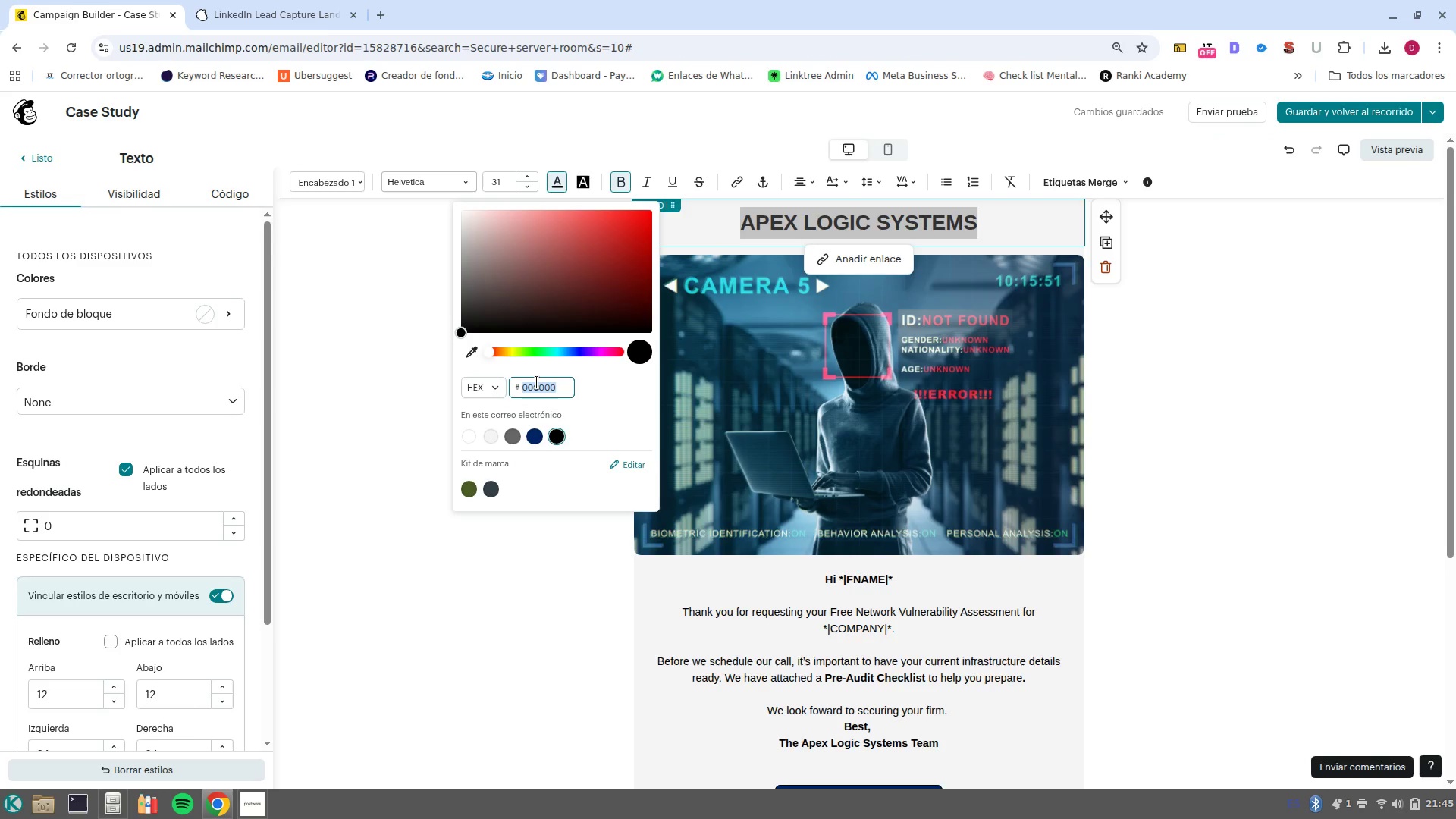 
type(0023676)
key(Backspace)
type(6)
 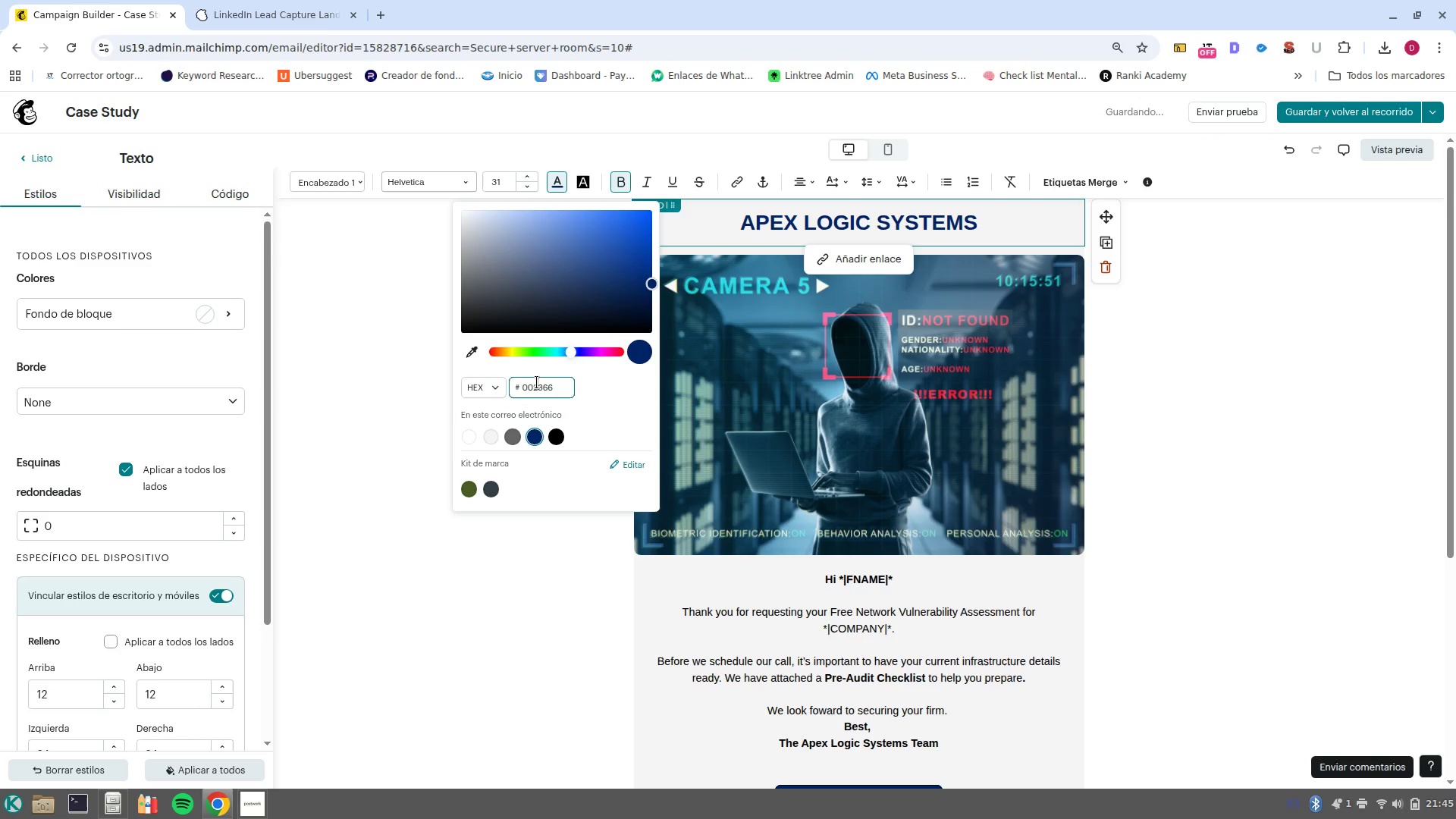 
key(Enter)
 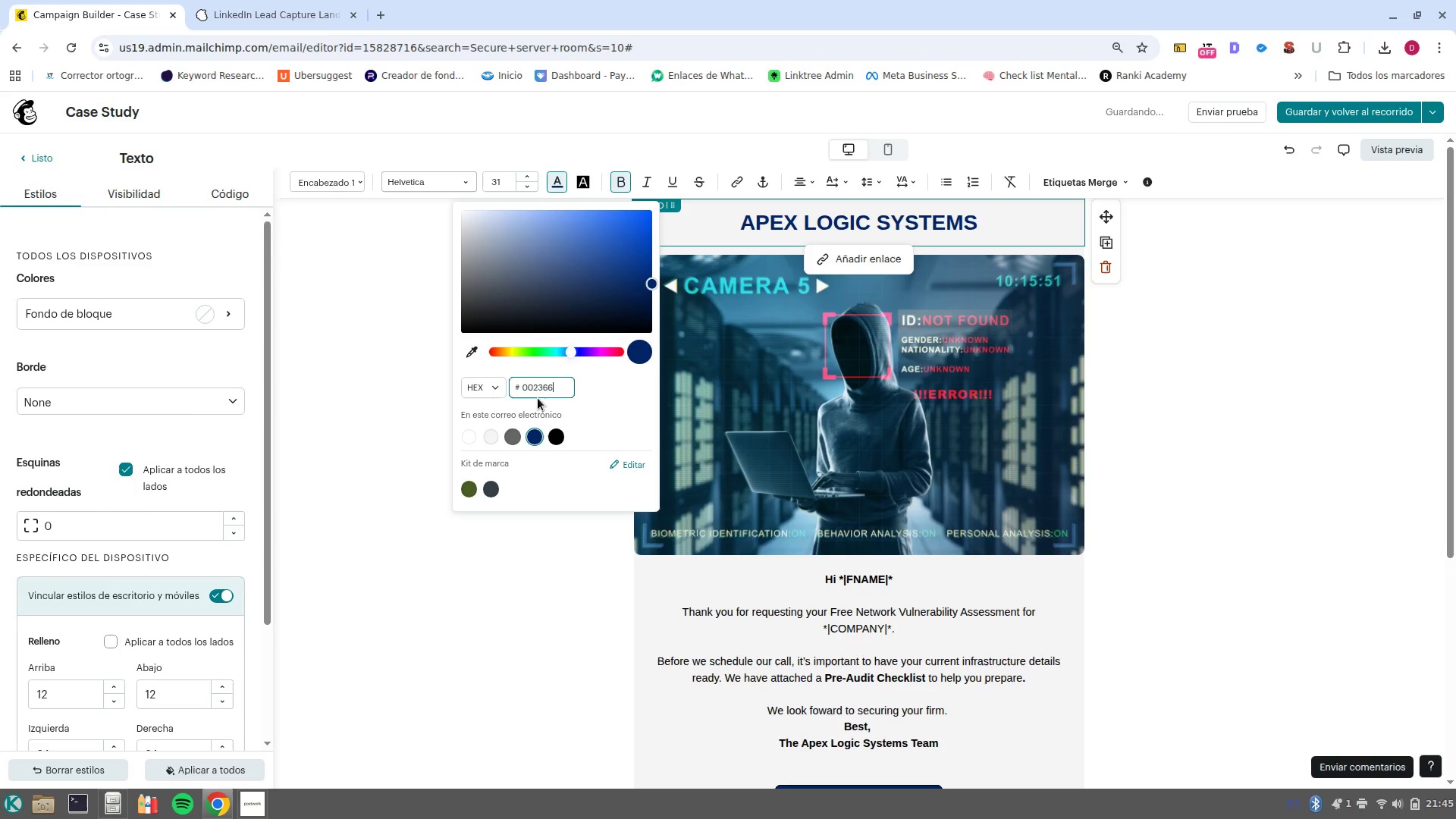 
left_click([538, 389])
 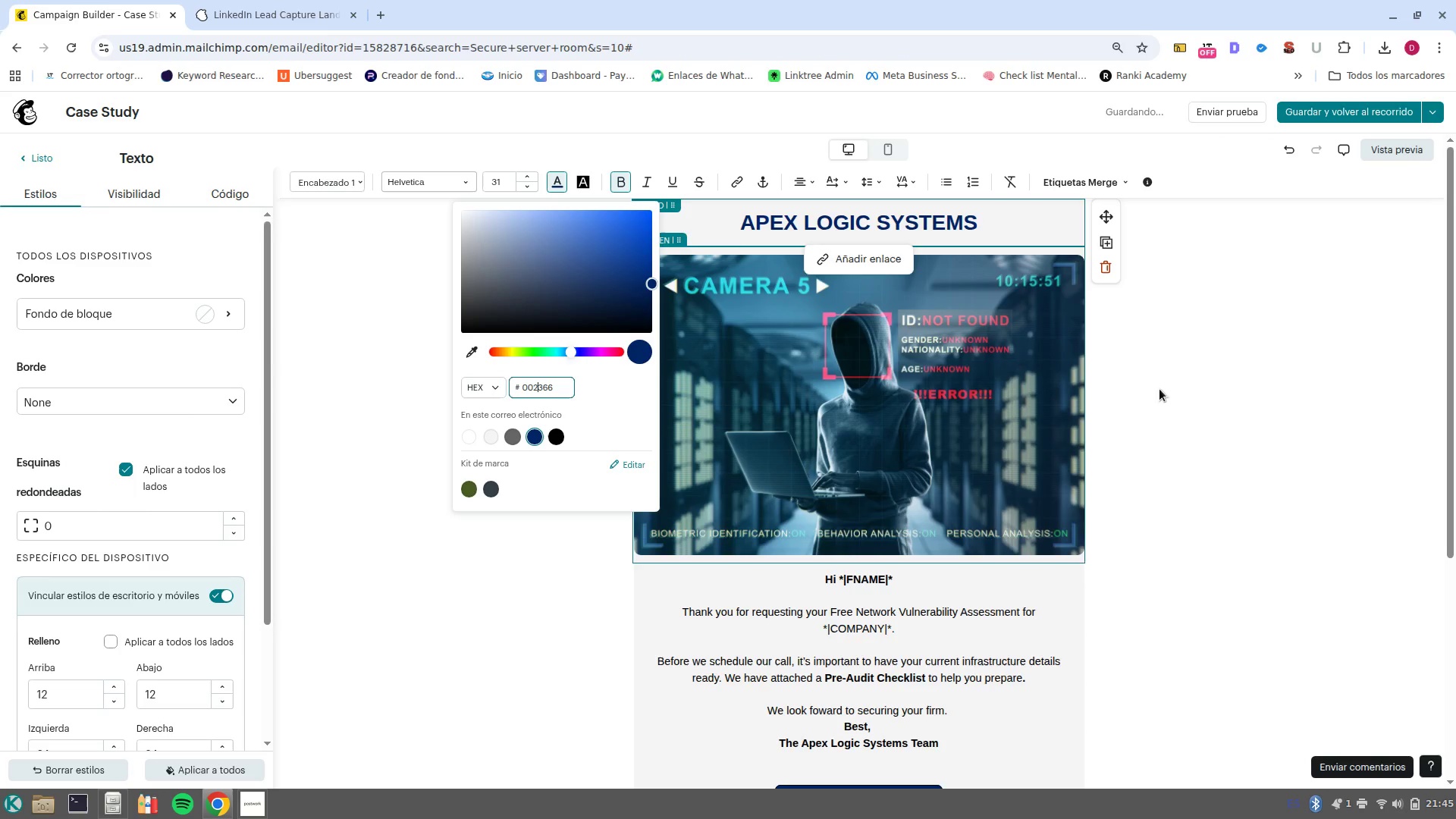 
left_click([1321, 403])
 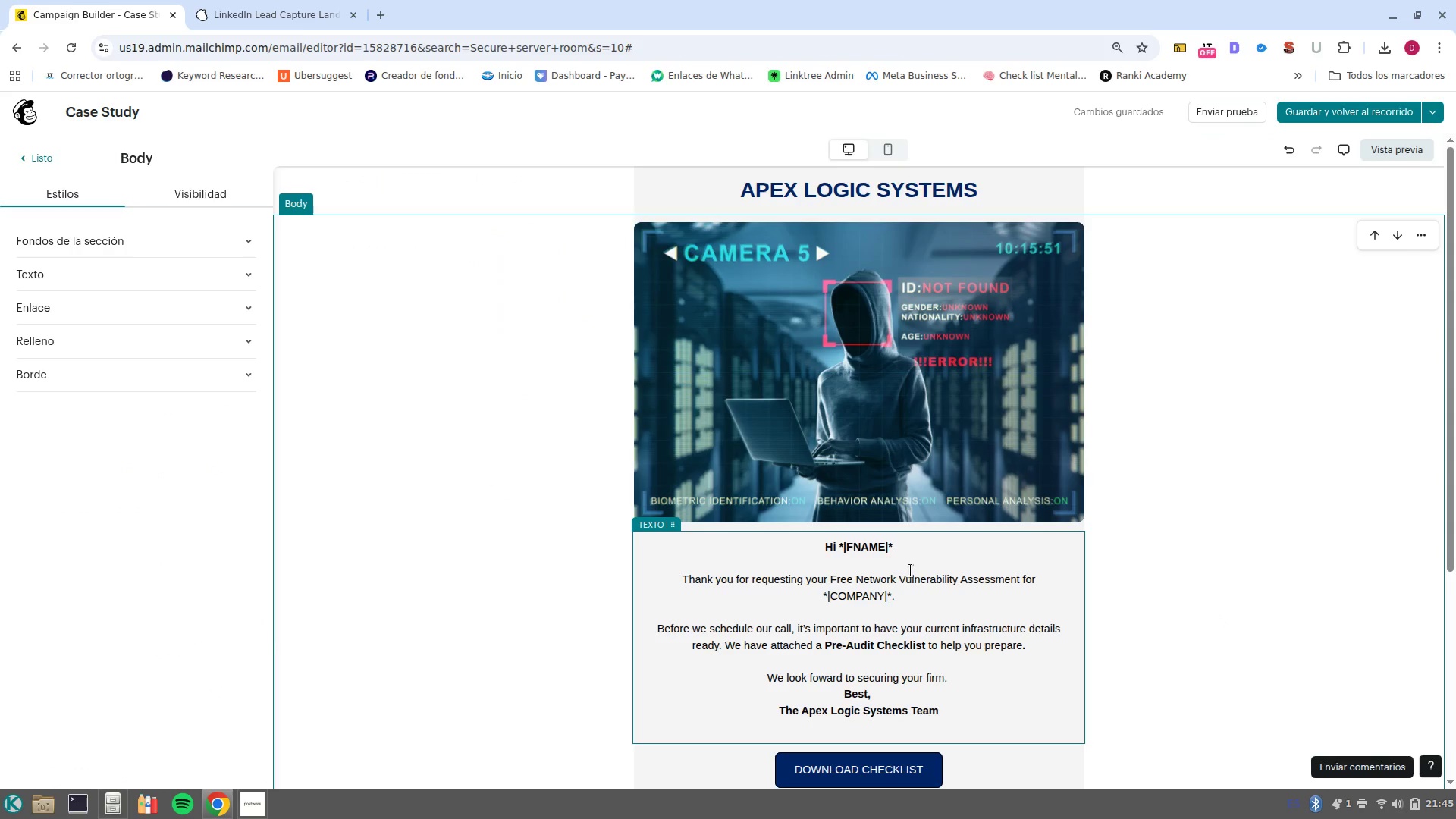 
wait(9.31)
 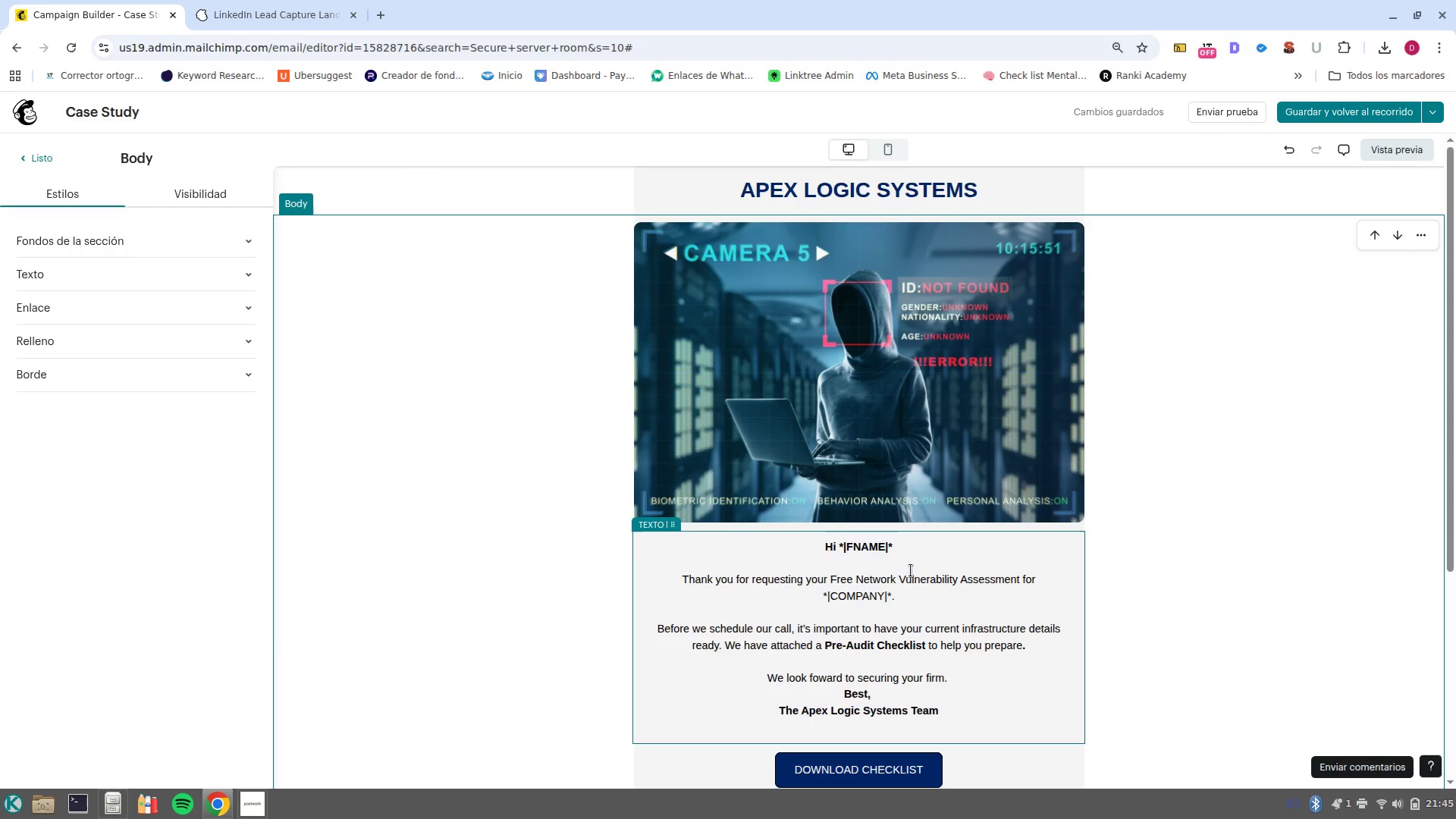 
left_click_drag(start_coordinate=[962, 678], to_coordinate=[676, 579])
 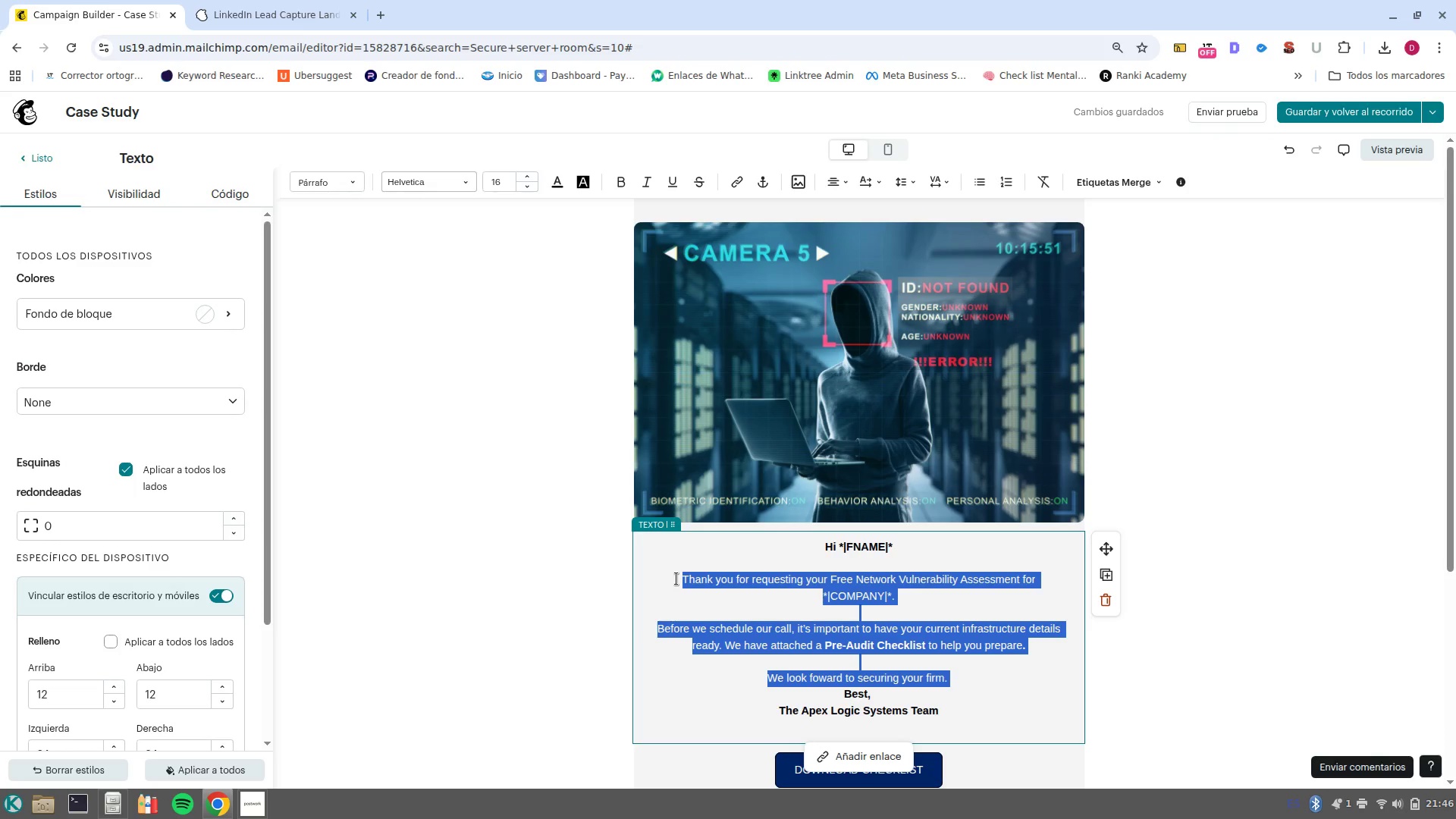 
type(Data security is rarely a priority for a law firms, until it-s too late. )
 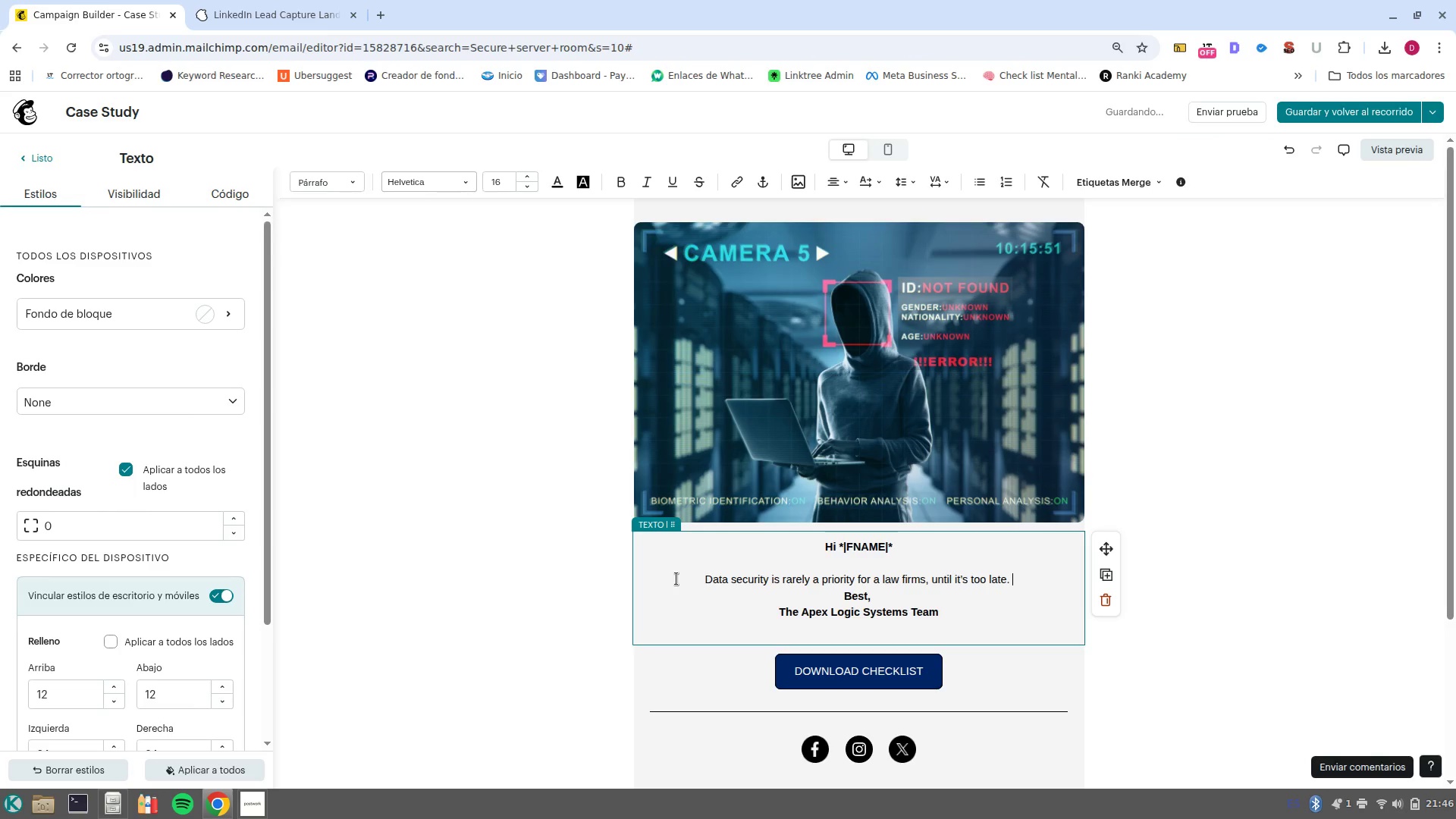 
key(Enter)
 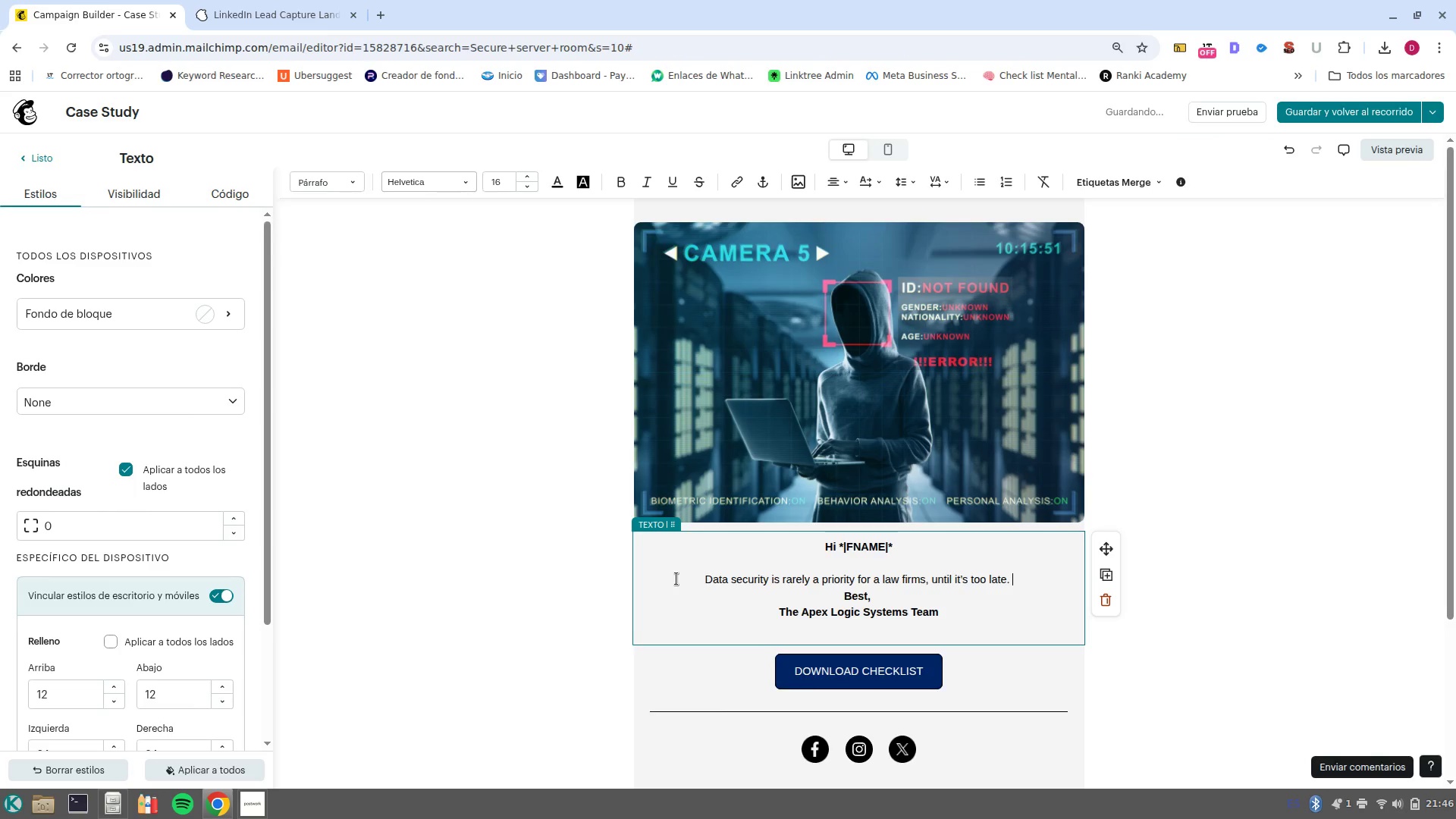 
key(Enter)
 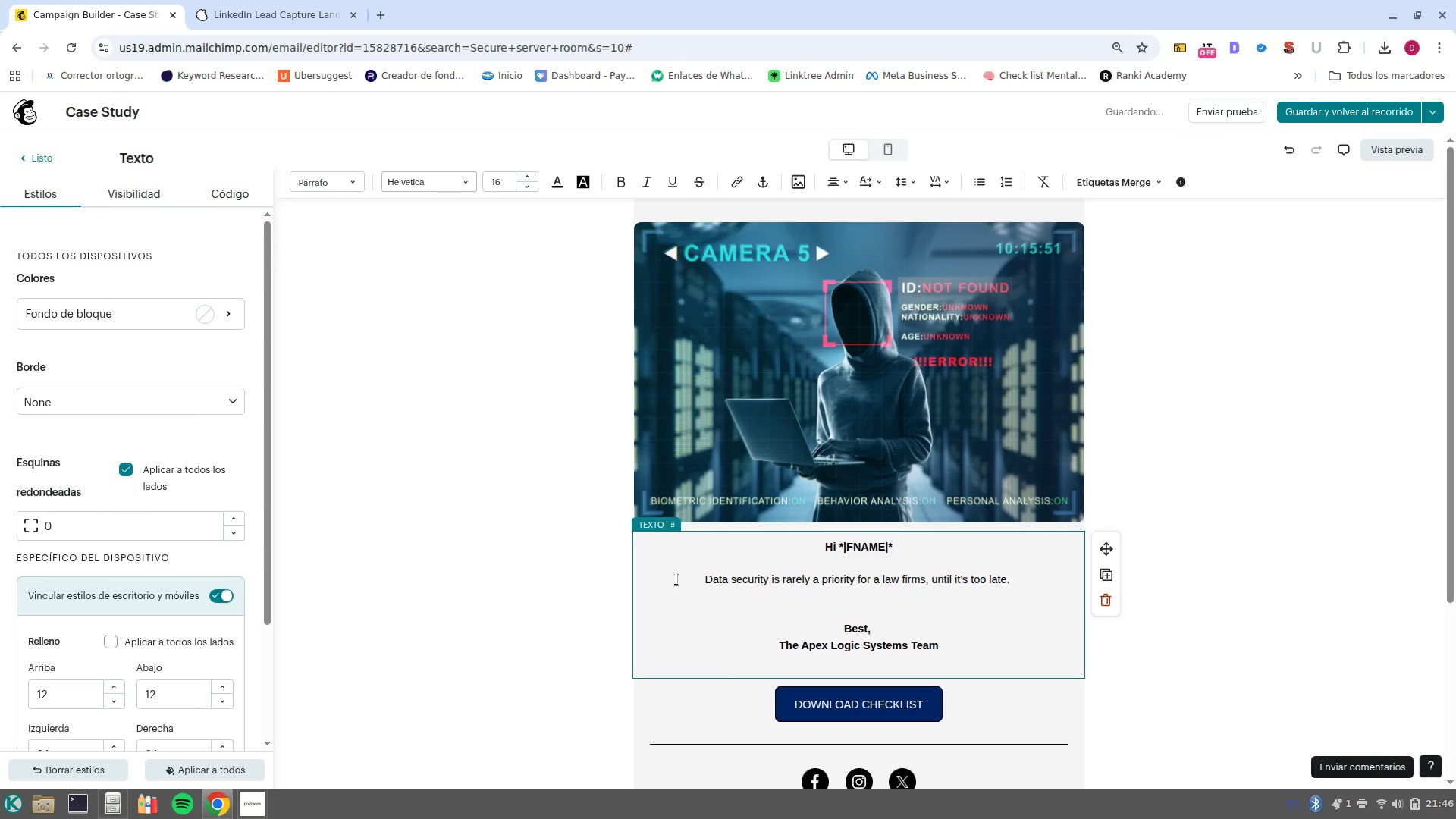 
type(Er)
key(Backspace)
key(Backspace)
type(Recent)
 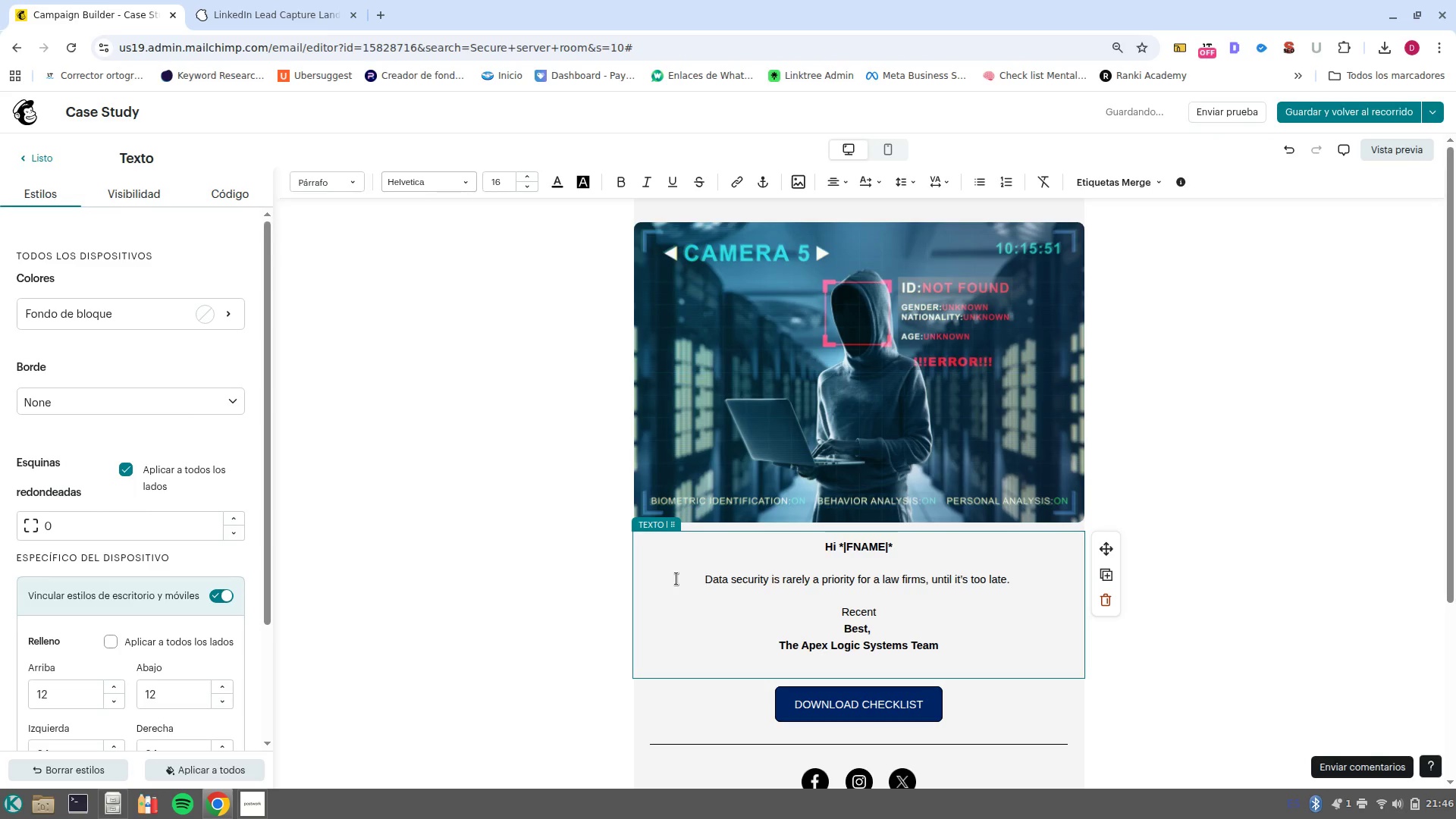 
type(ly a)
key(Backspace)
key(Backspace)
type(, a firm similar to )
 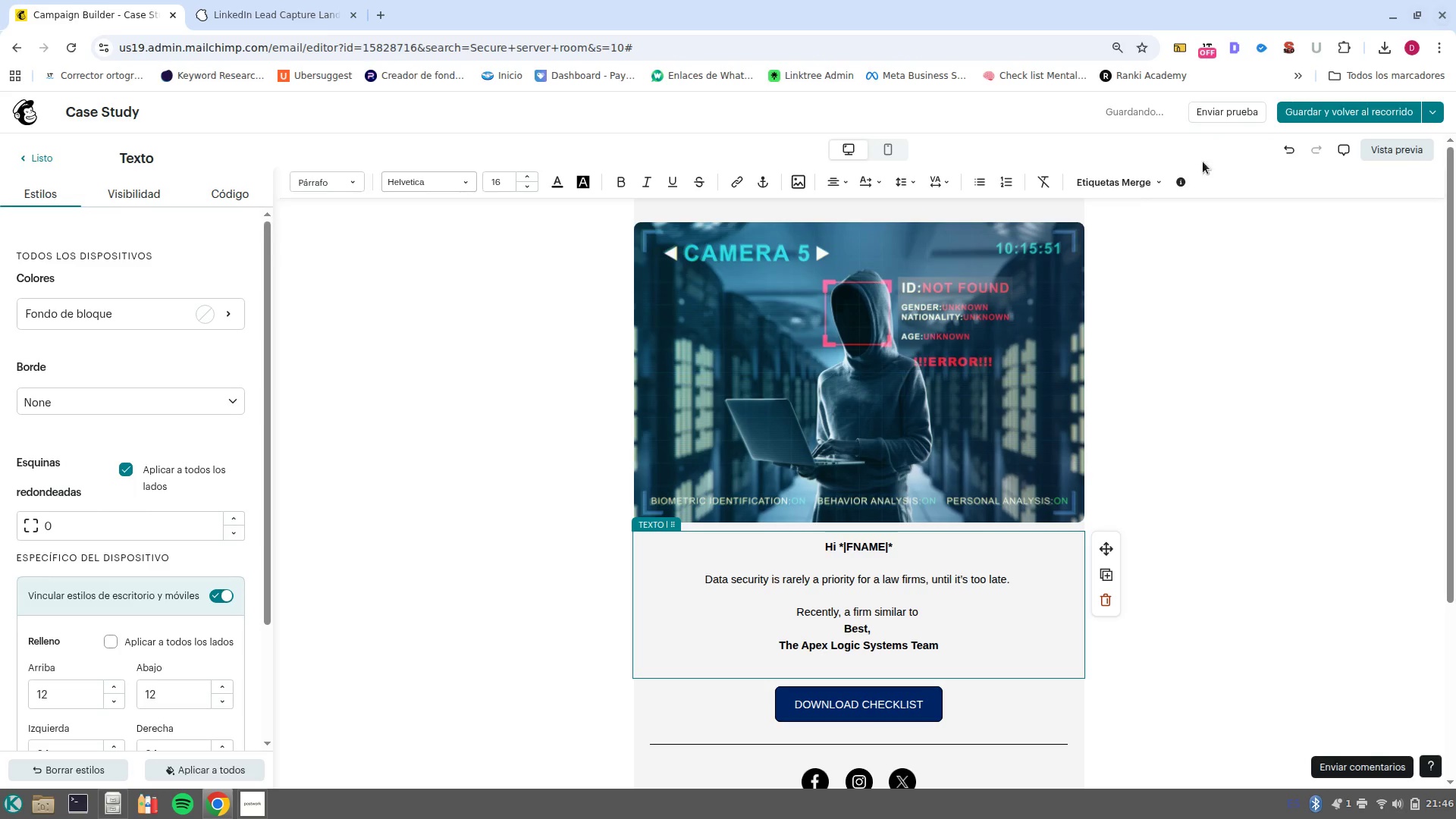 
left_click([1128, 179])
 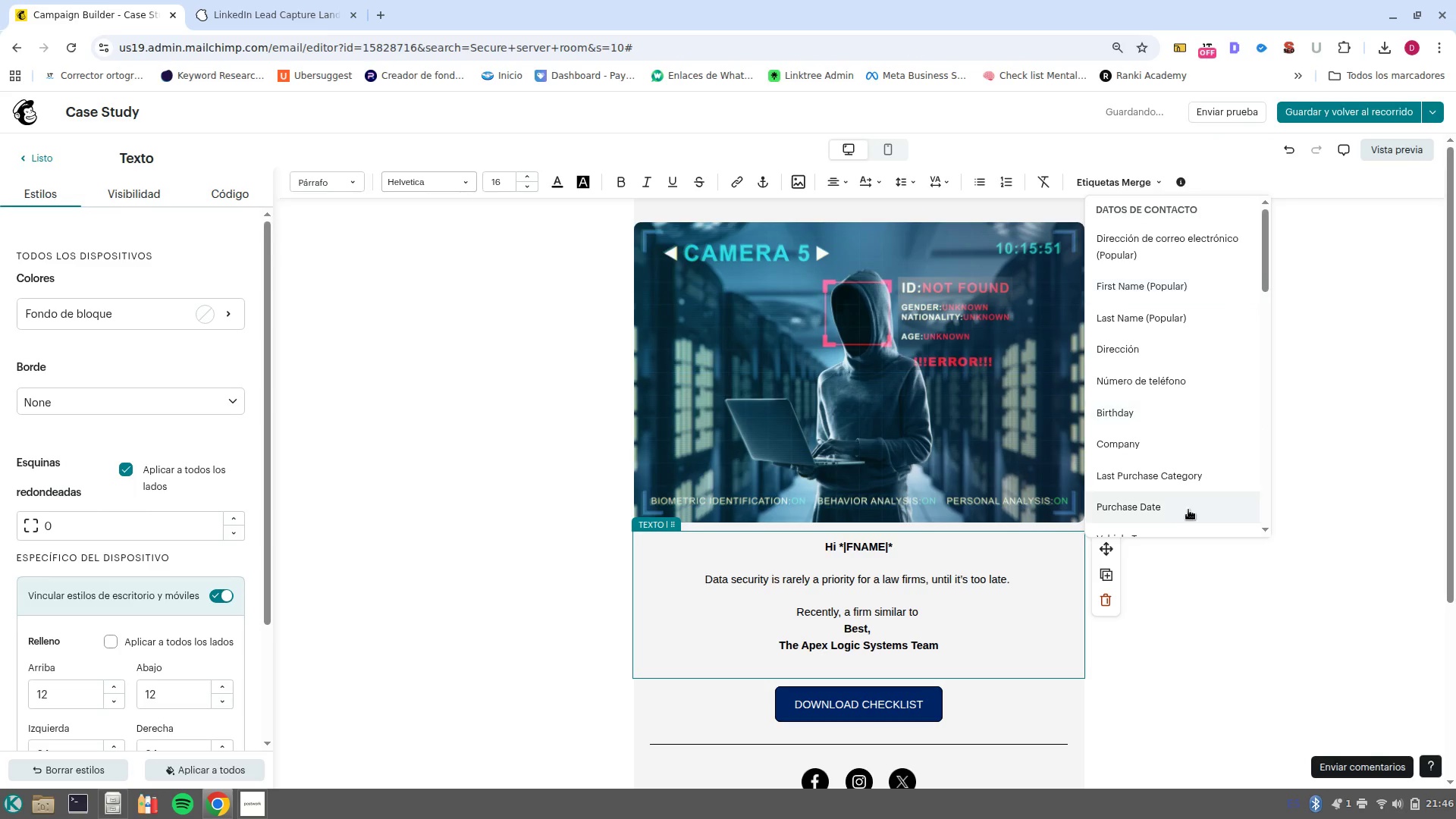 
left_click([1183, 443])
 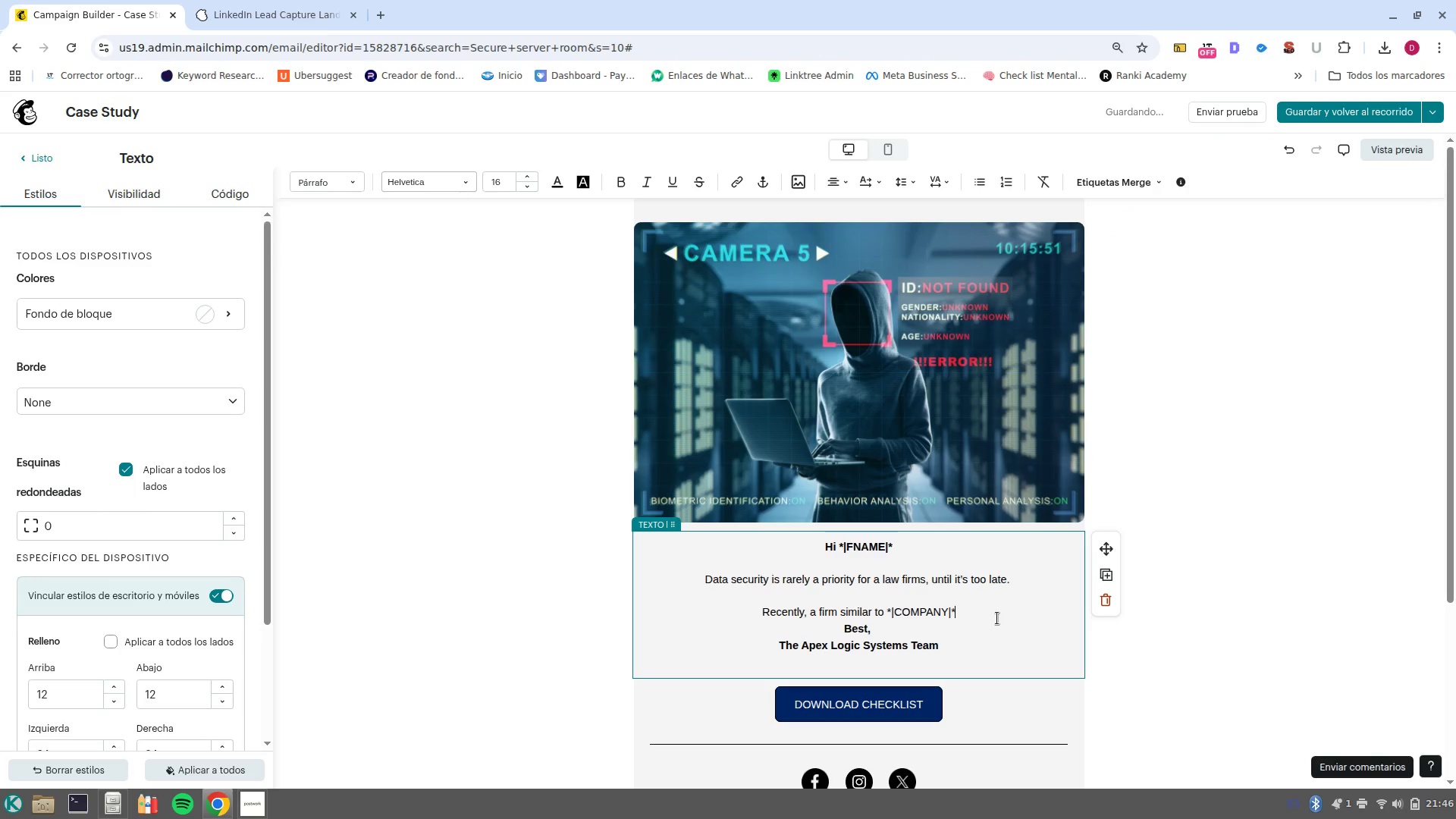 
type( reached out to us after a close call. )
 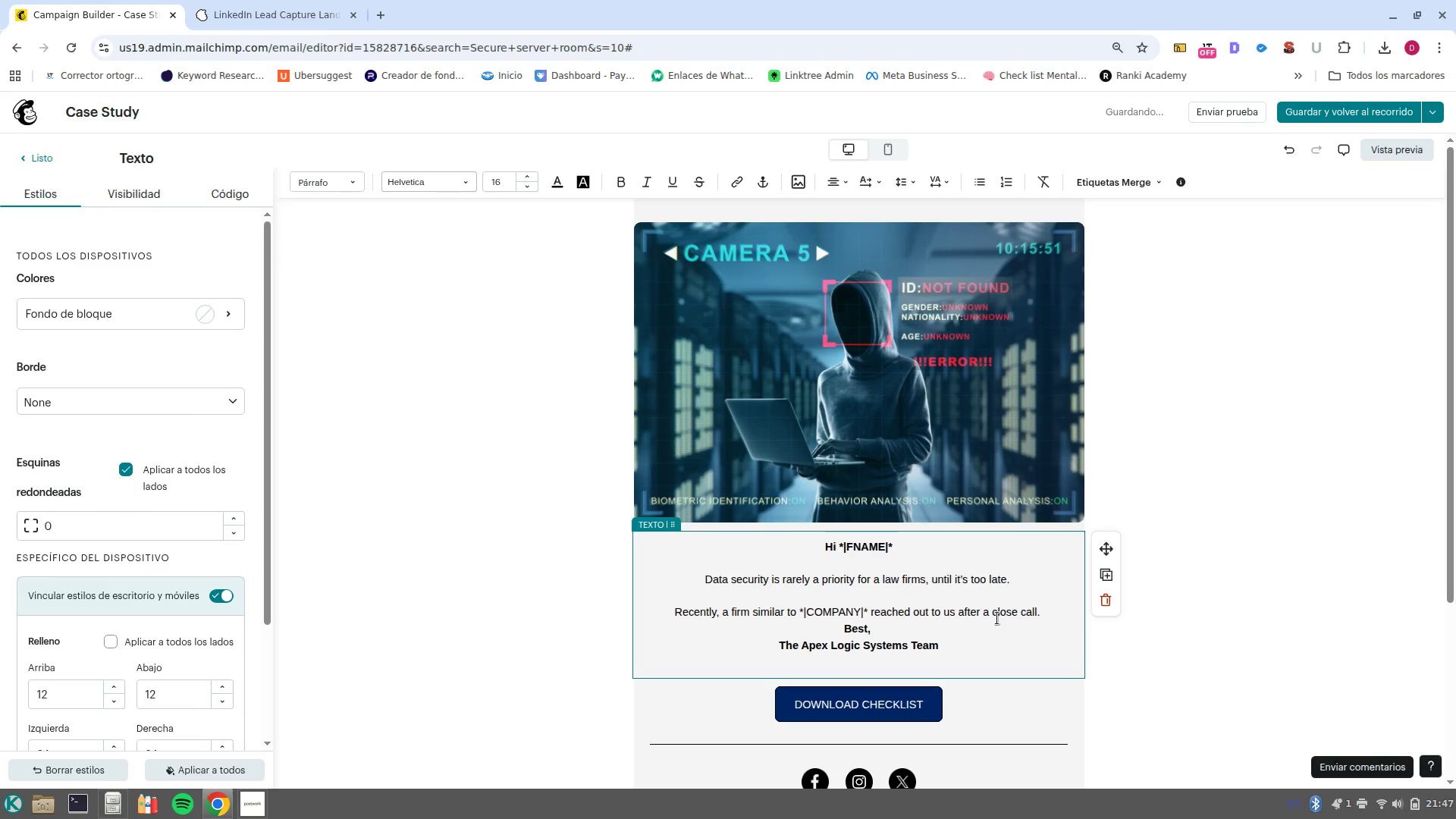 
type(And unpatched vulnerability in their network was being targeted by an automated e)
key(Backspace)
type(ransmware)
 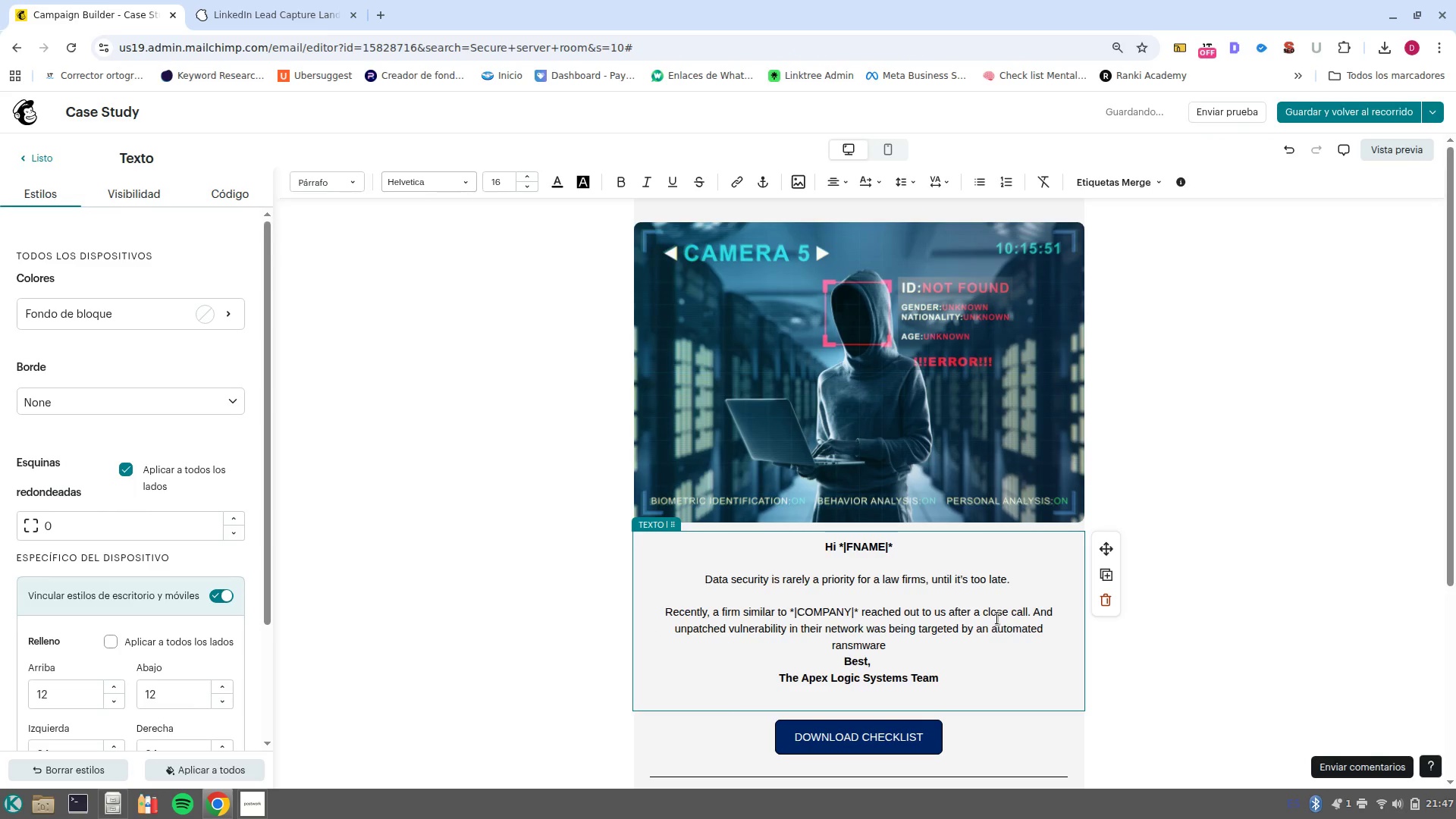 
key(Control+ArrowLeft)
 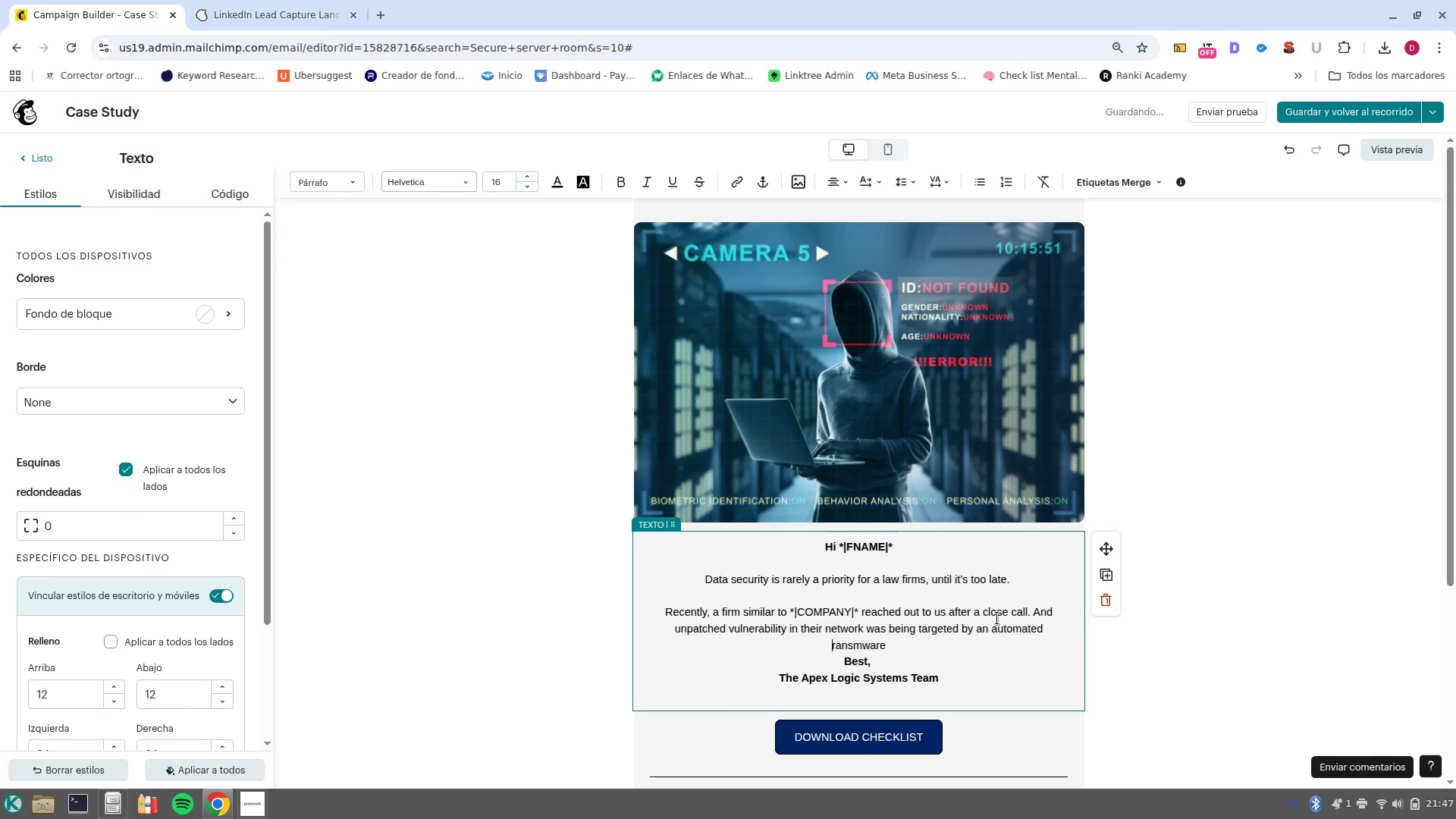 
key(Control+ArrowLeft)
 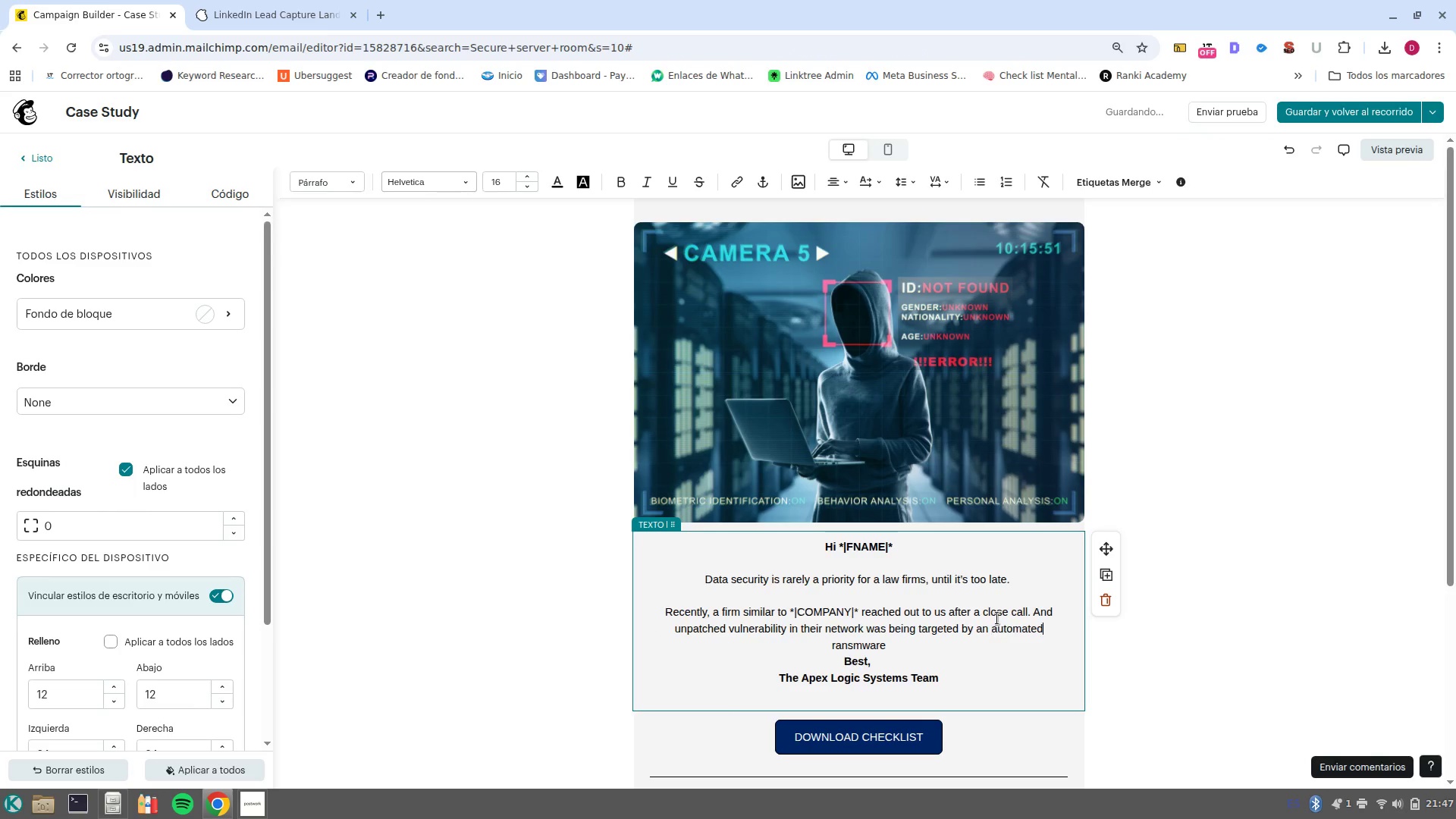 
key(Control+ArrowRight)
 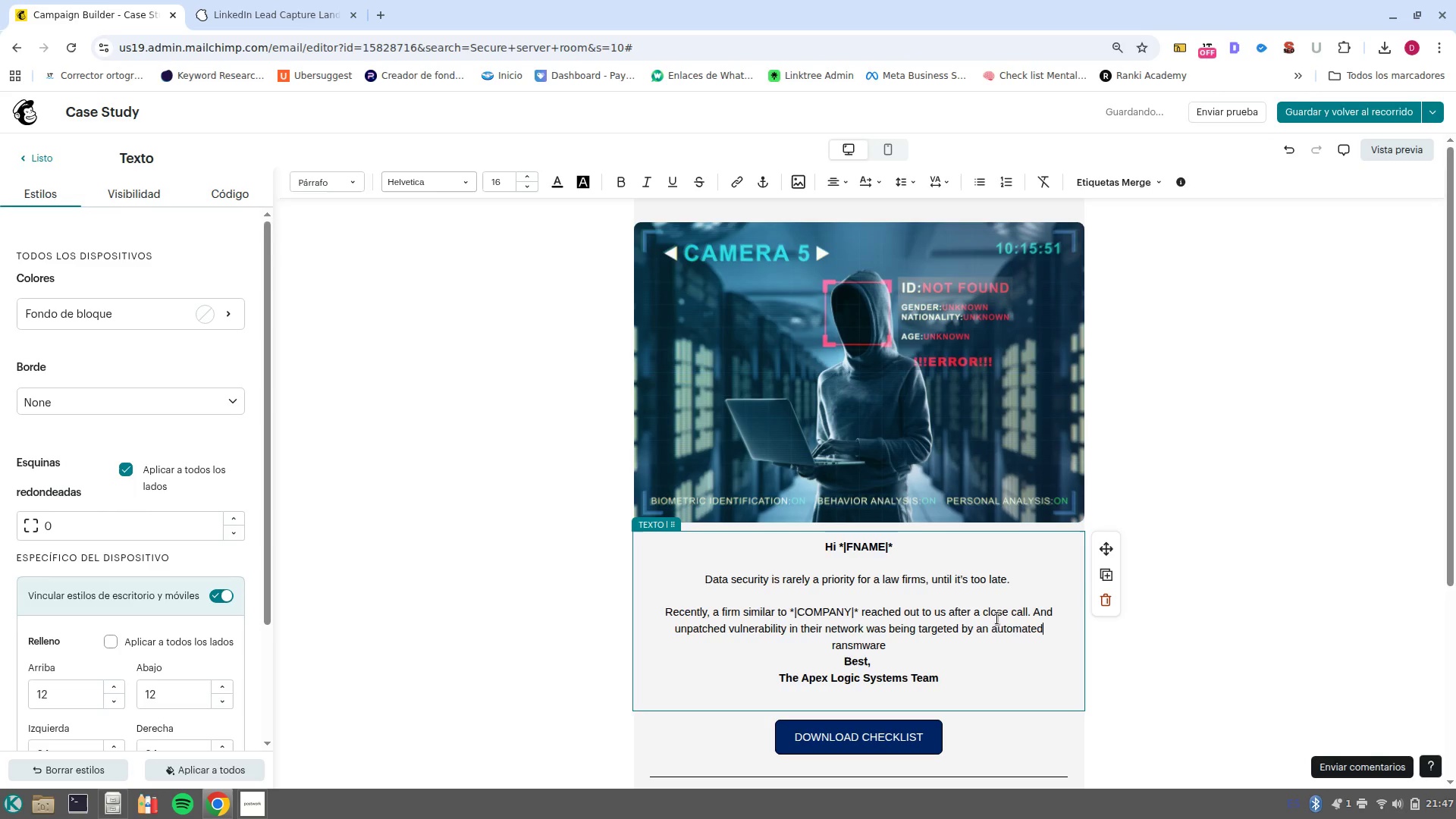 
key(Control+ArrowRight)
 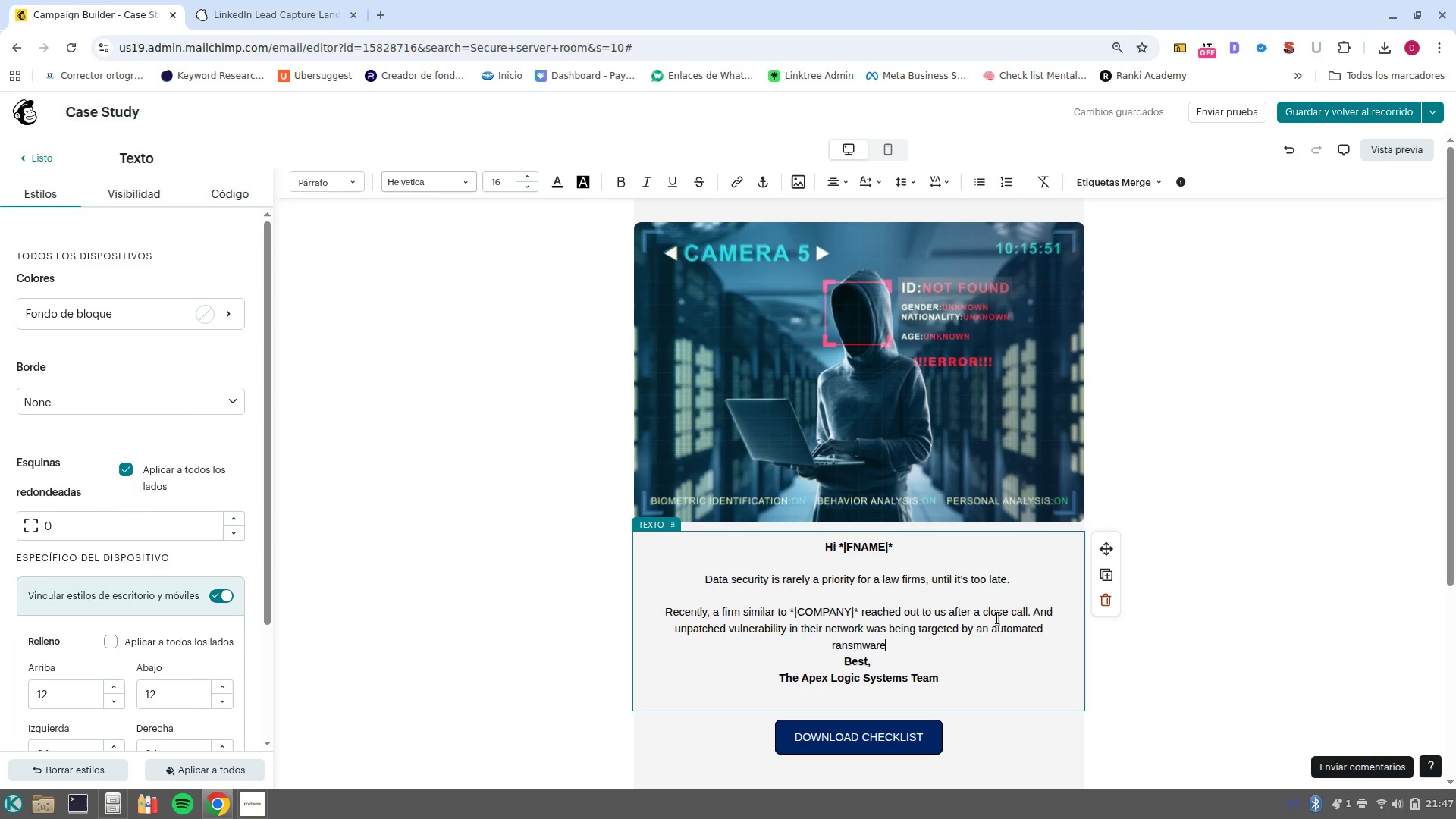 
key(ArrowLeft)
 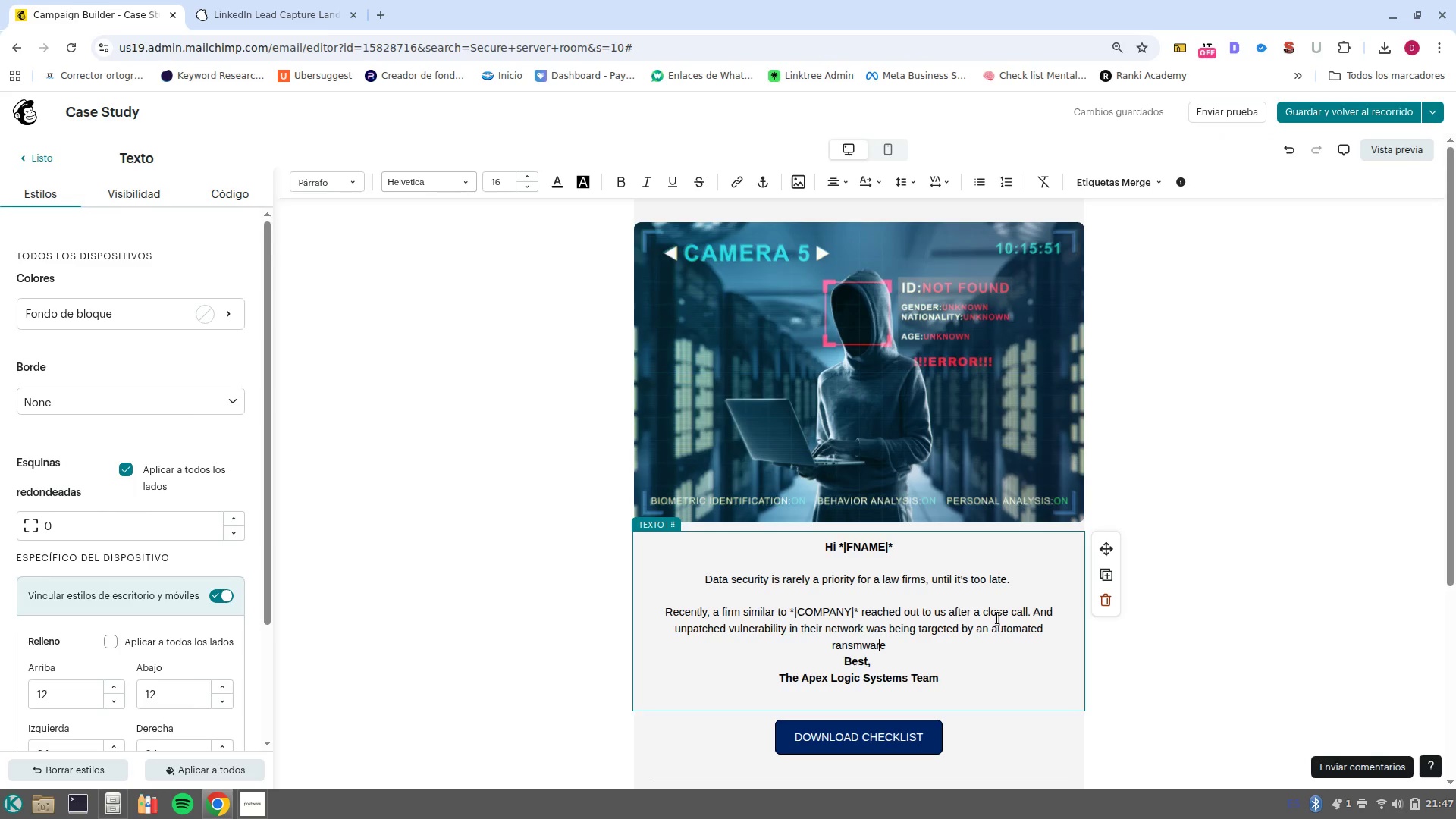 
key(ArrowLeft)
 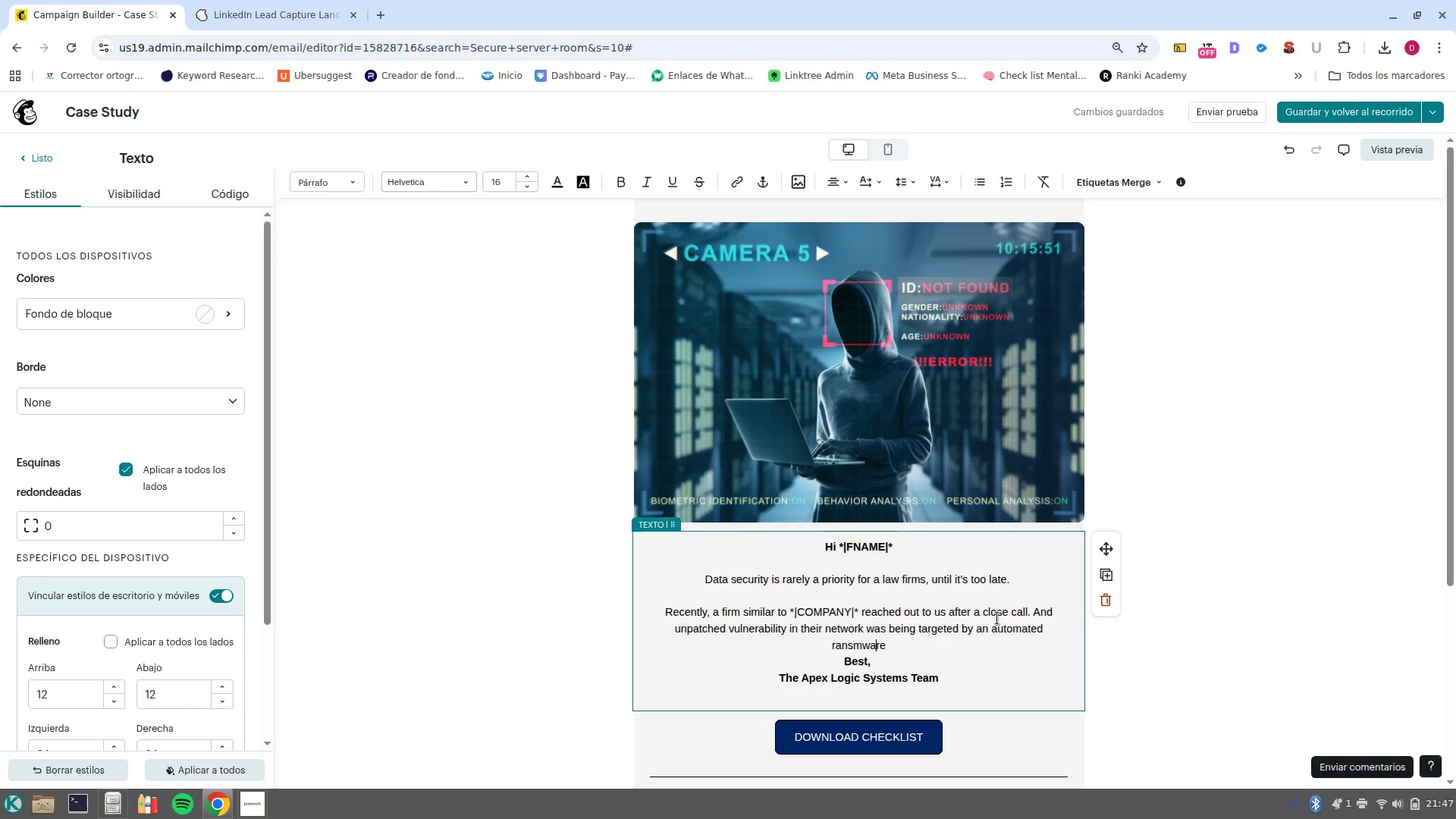 
key(ArrowLeft)
 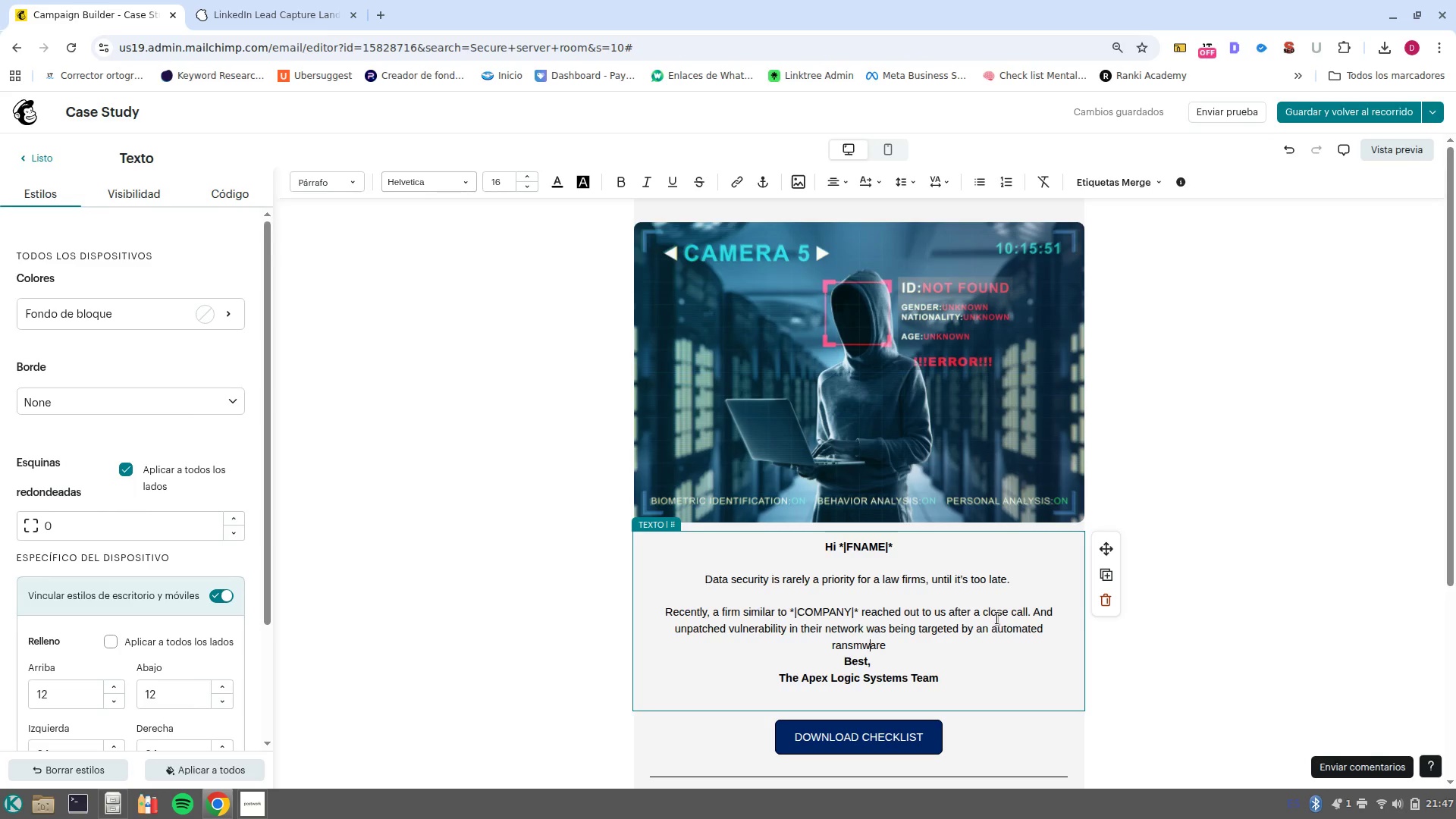 
key(ArrowLeft)
 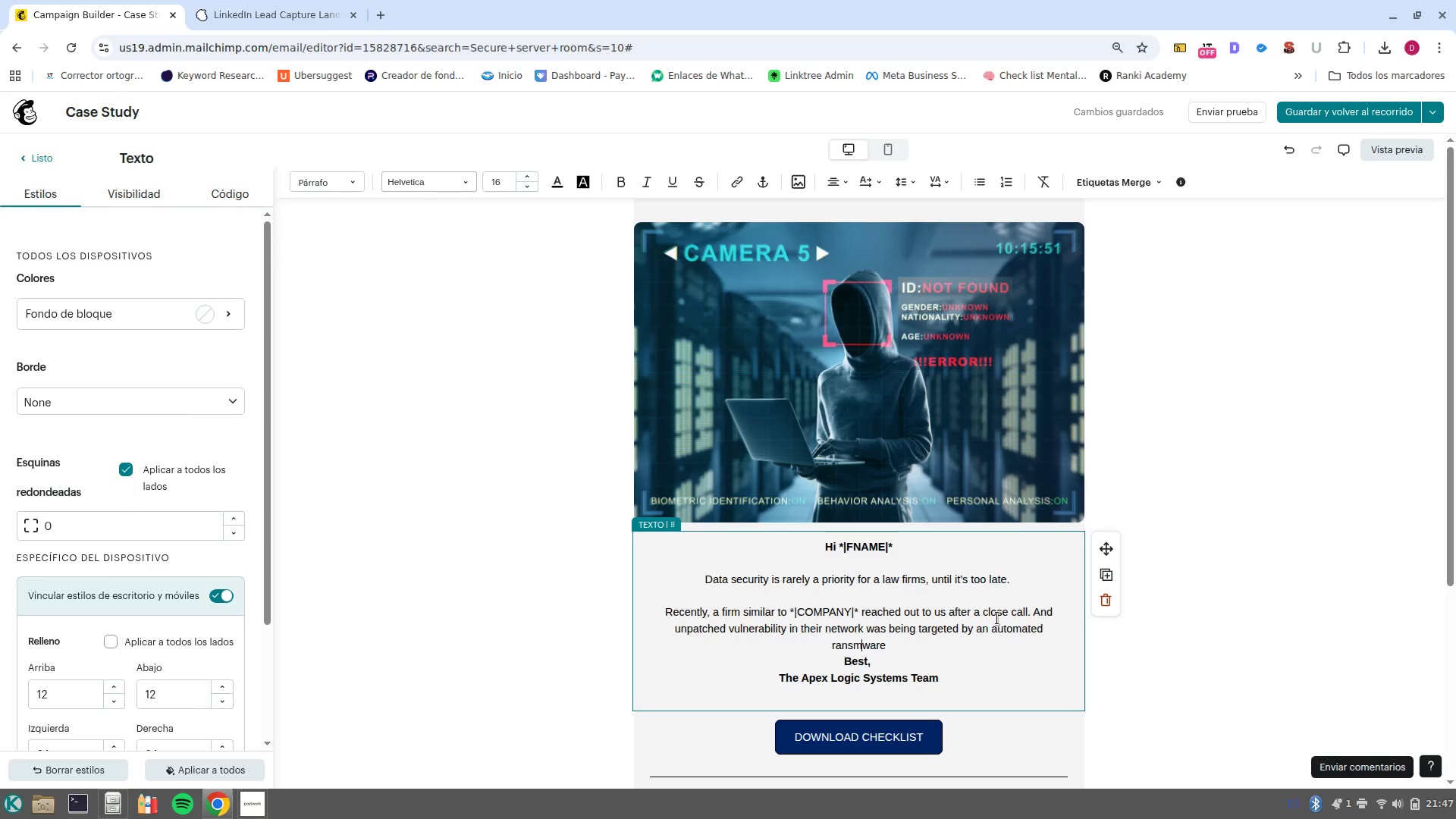 
key(ArrowLeft)
 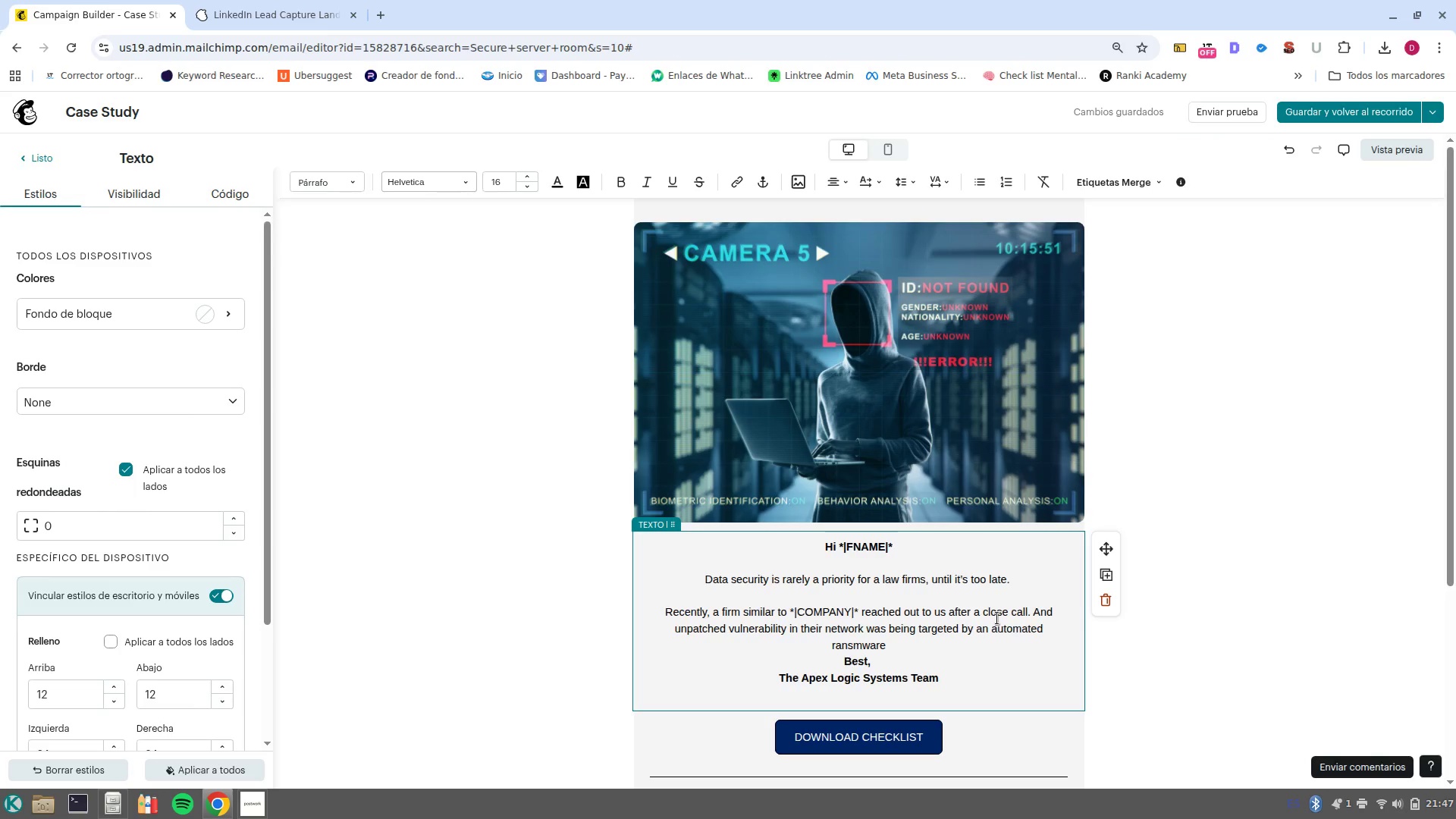 
key(O)
 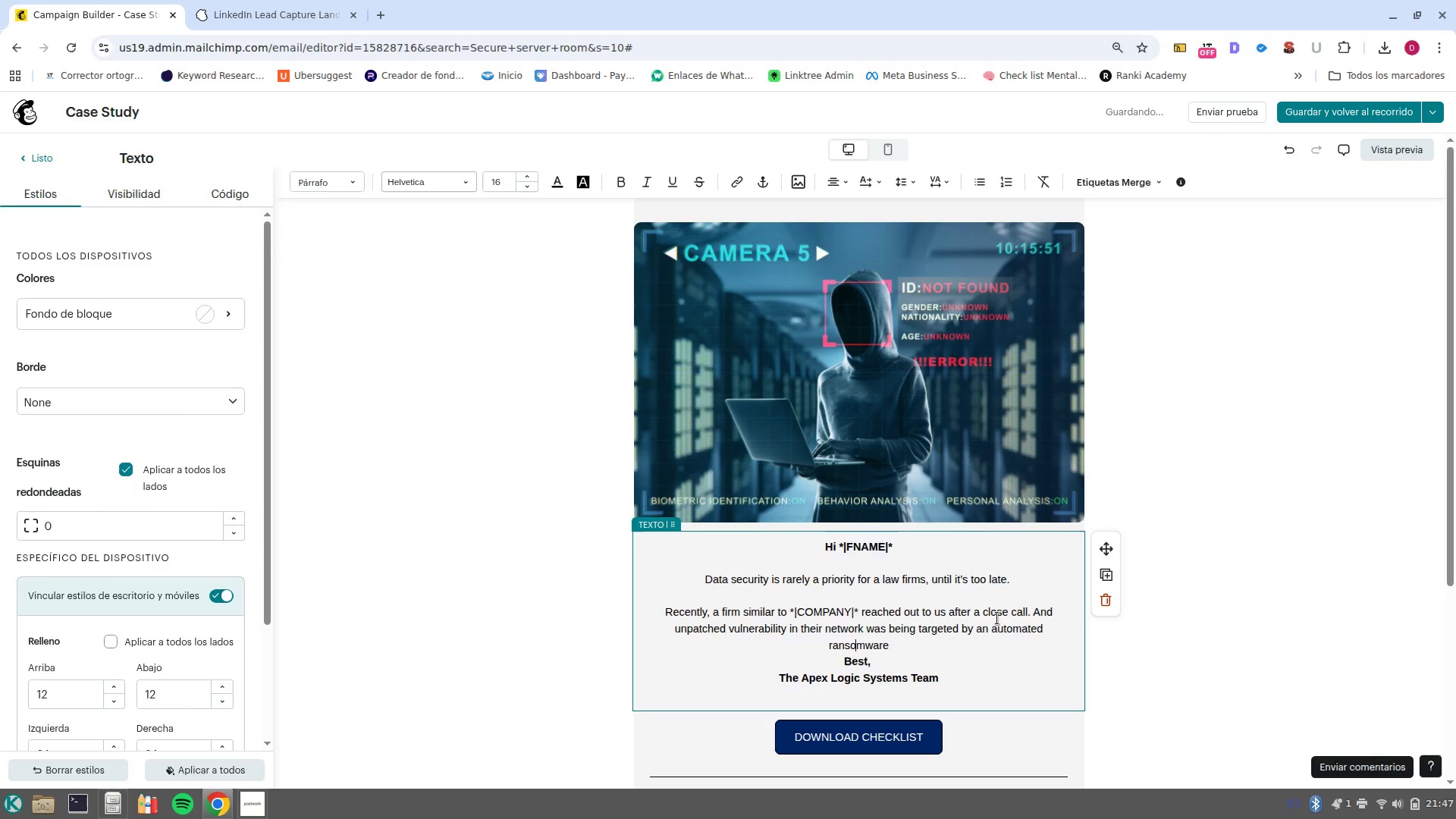 
wait(5.19)
 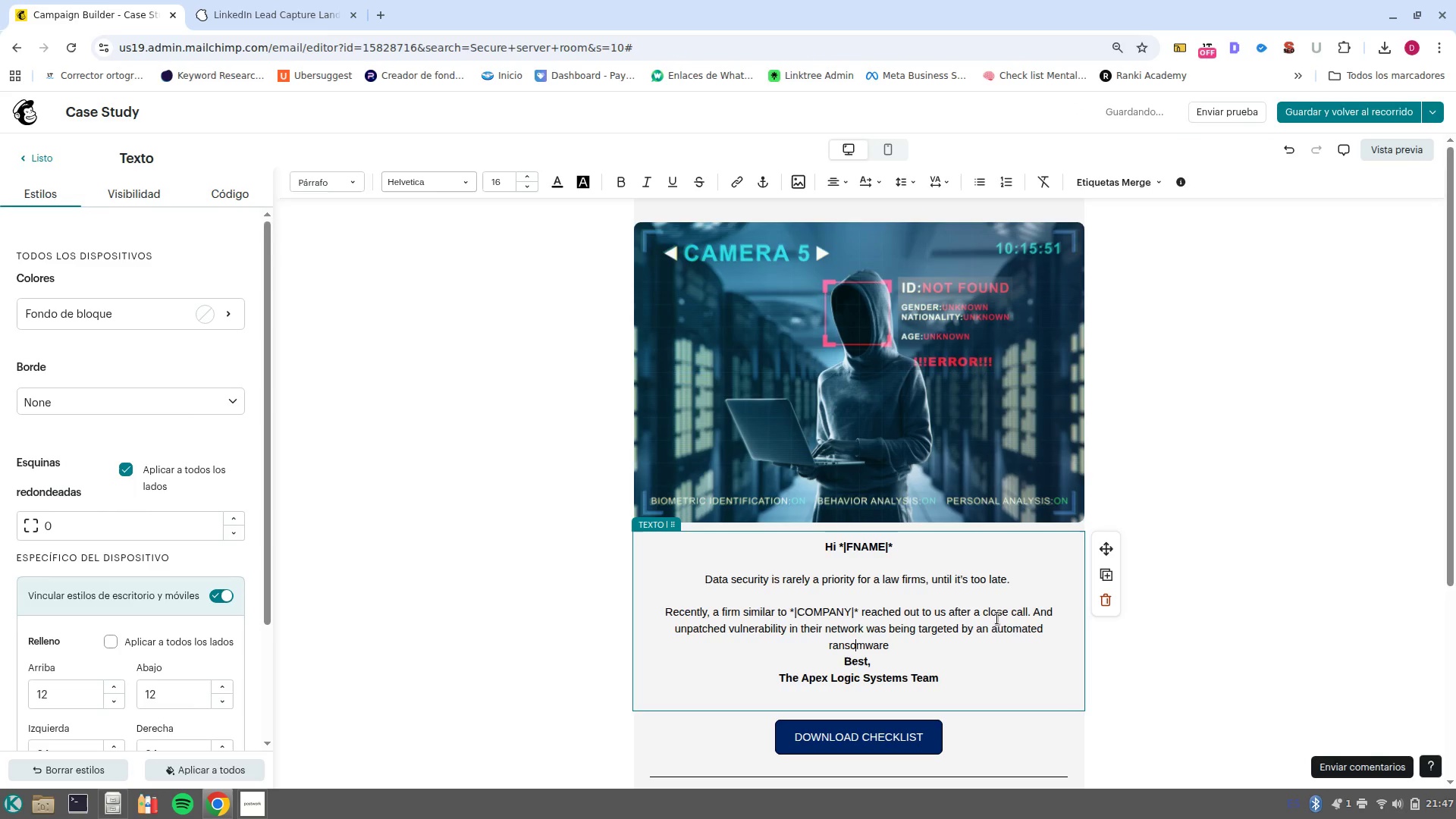 
key(Control+ArrowRight)
 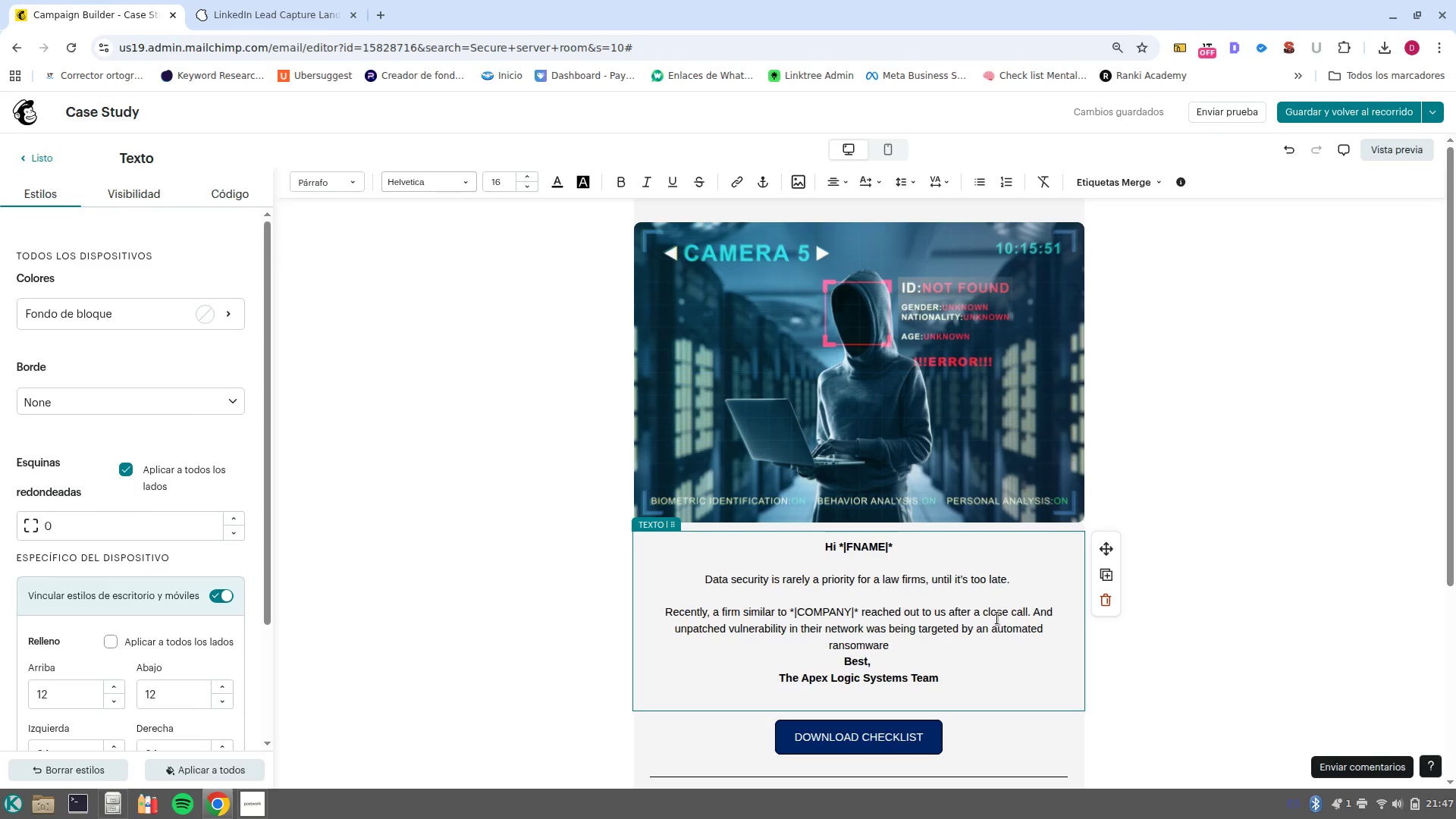 
type( script)
 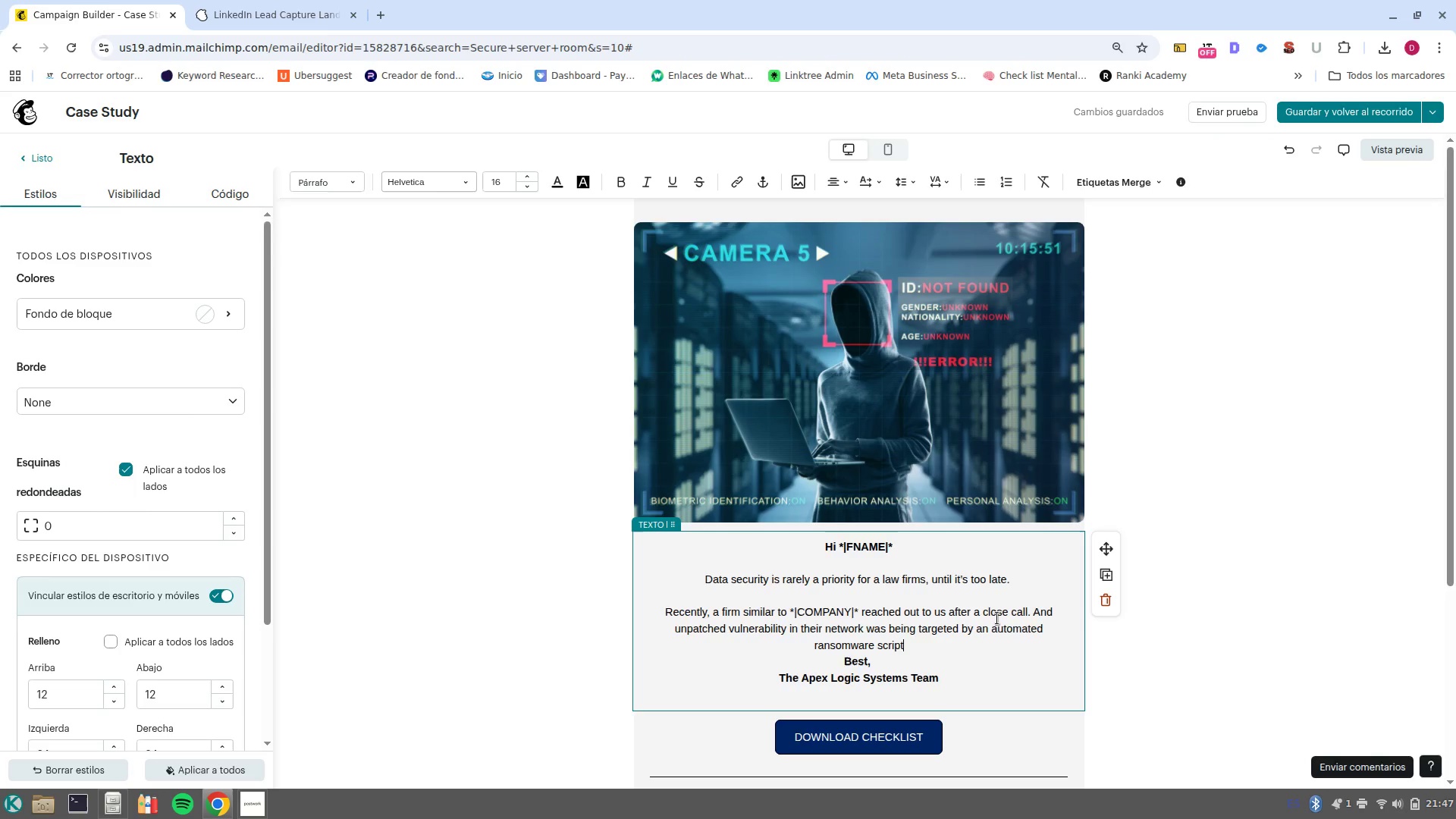 
wait(7.12)
 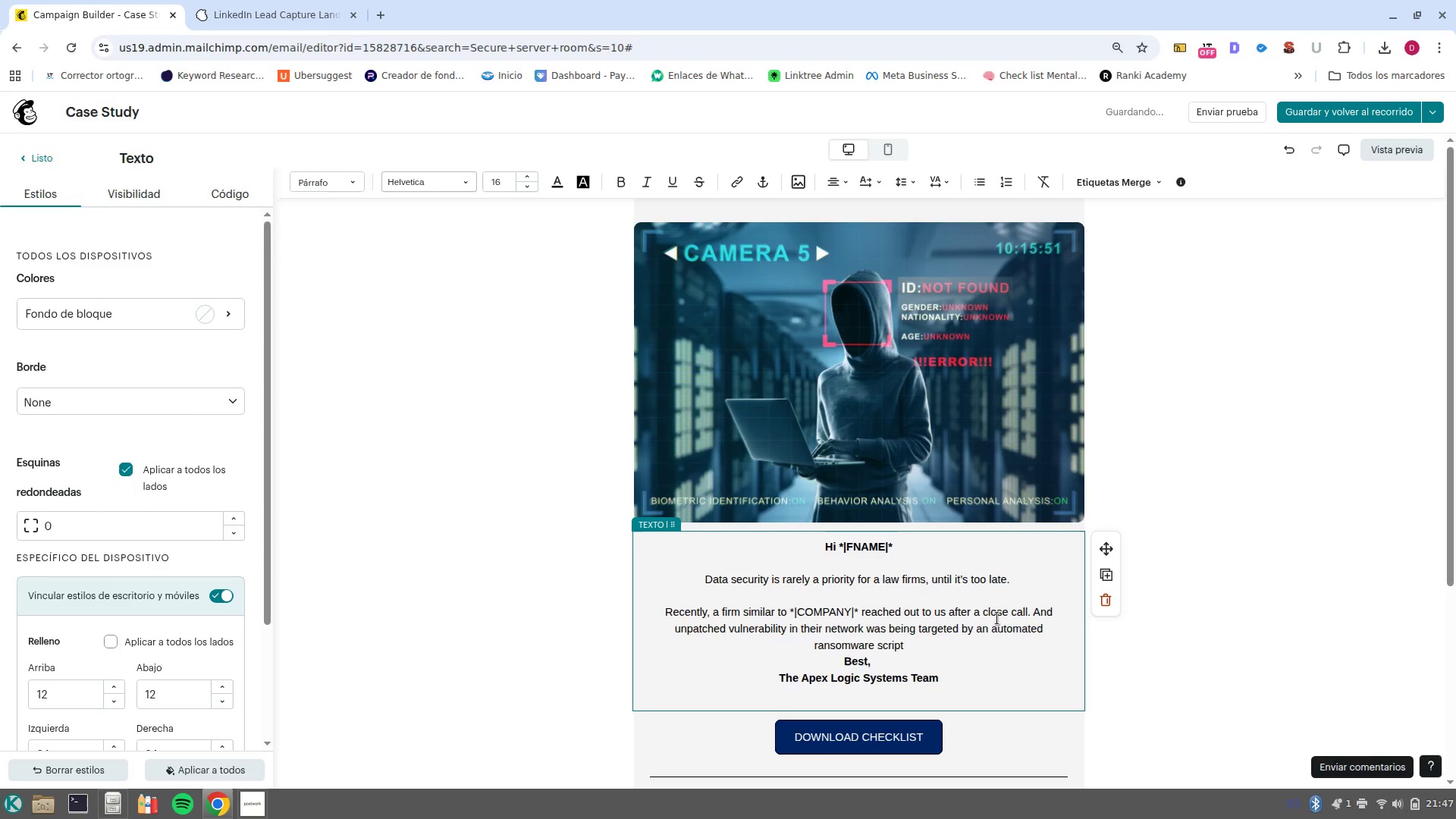 
key(Period)
 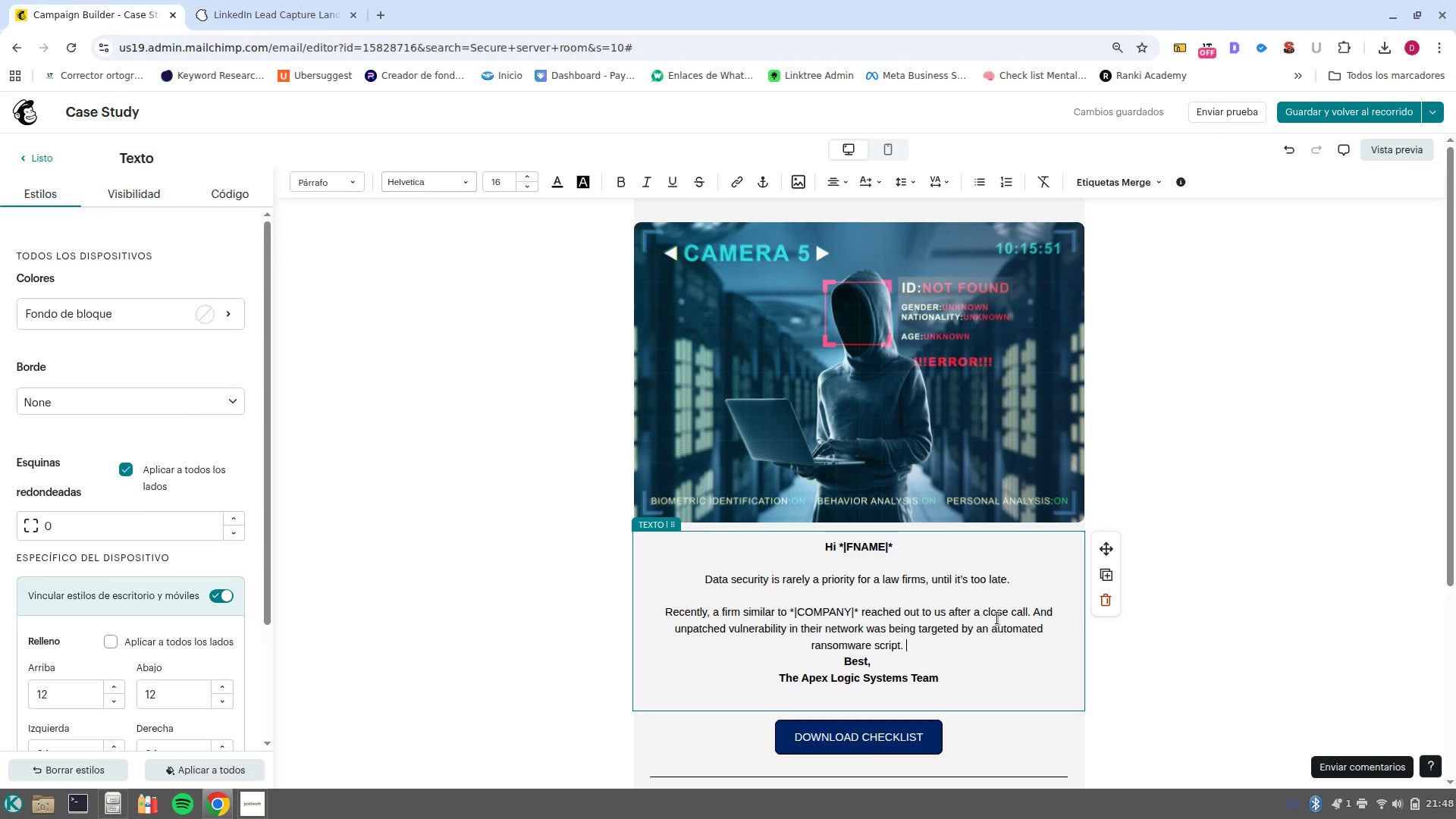 
key(Space)
 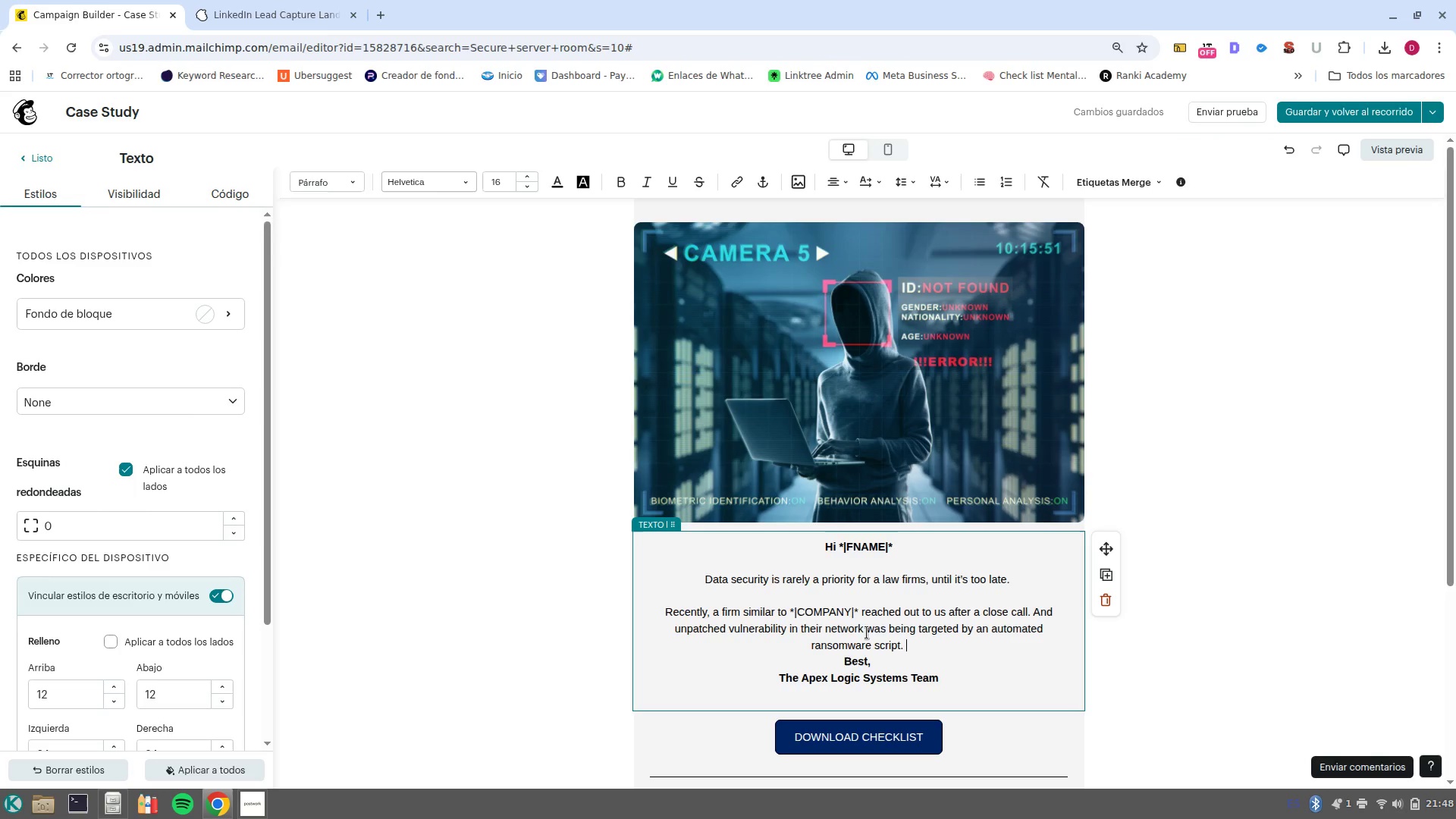 
wait(12.68)
 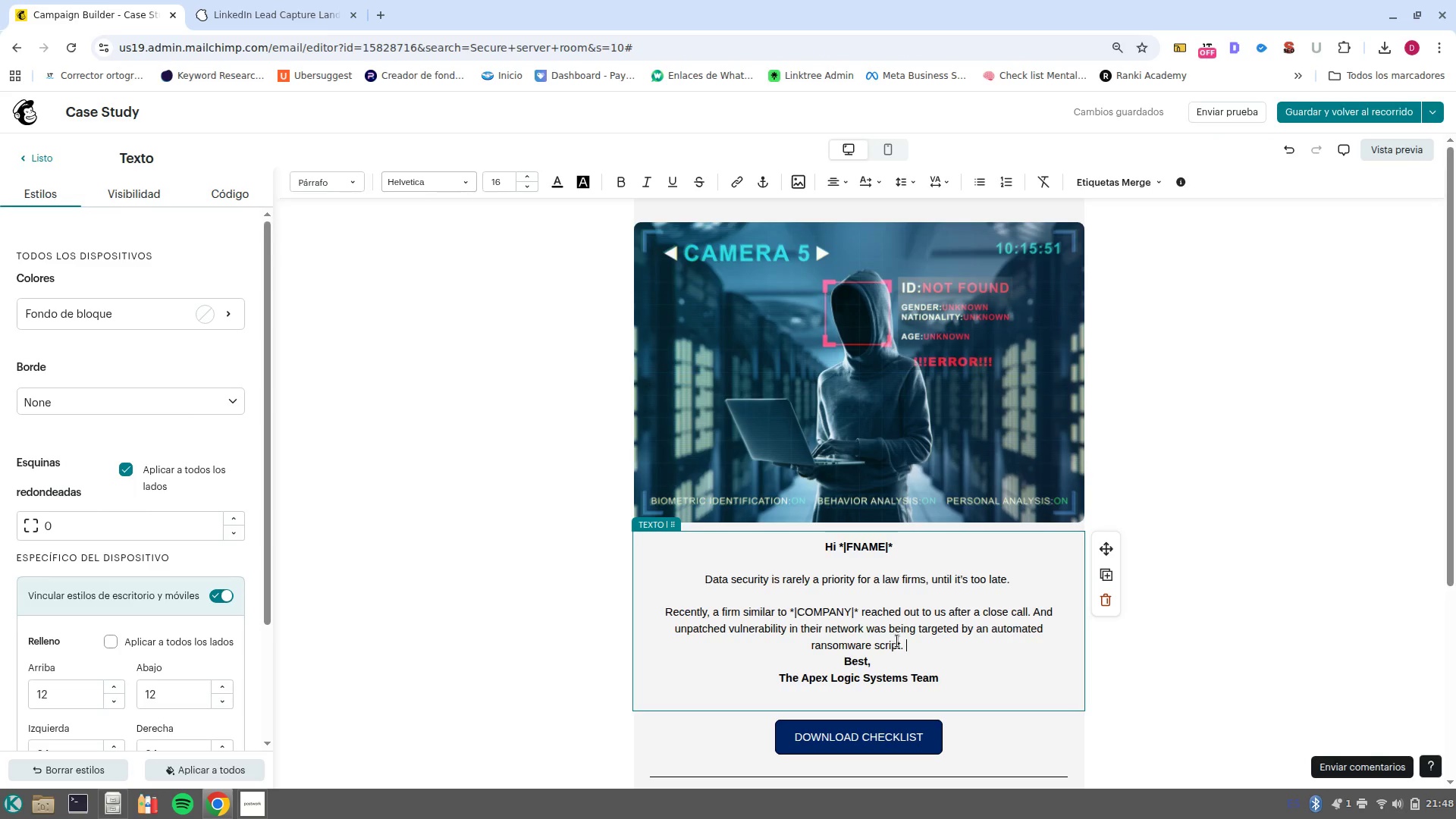 
type(Had they waited 49)
key(Backspace)
type(8 hours more, the estimated recovery cost would hacv)
key(Backspace)
key(Backspace)
type(ce)
key(Backspace)
key(Backspace)
type(ve exceeded %50)
key(Backspace)
key(Backspace)
key(Backspace)
type($50.000)
 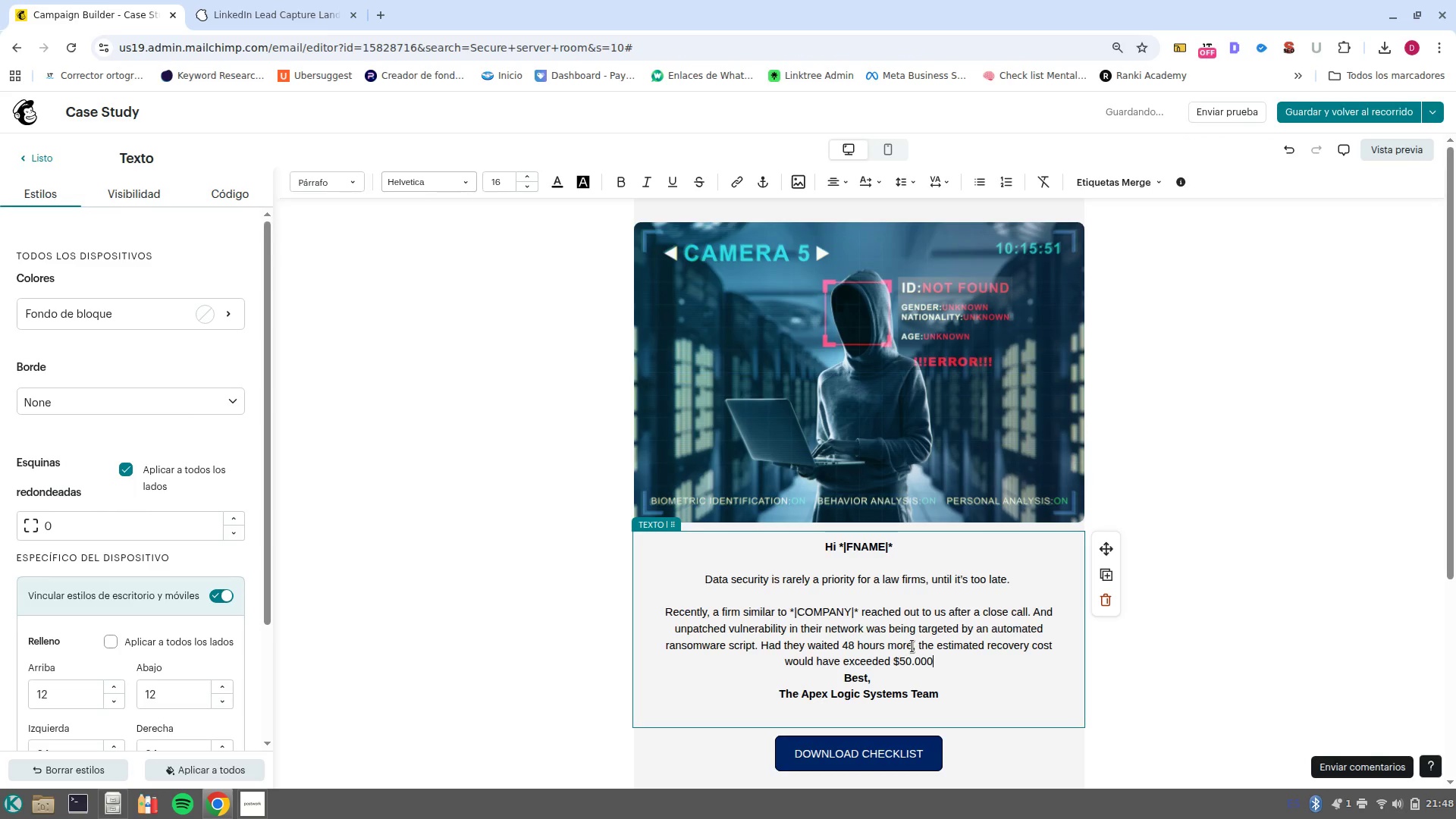 
key(ArrowLeft)
 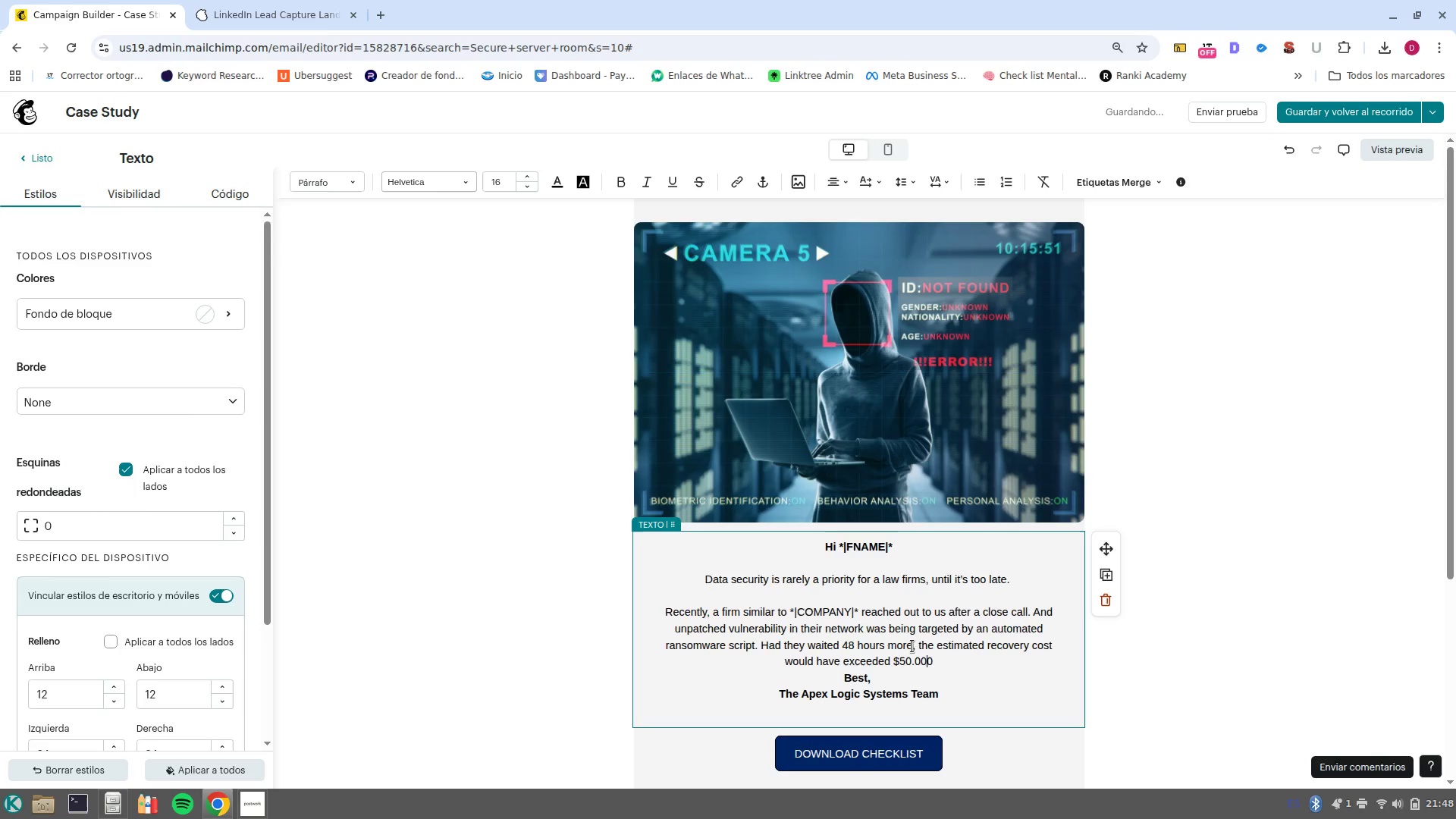 
key(ArrowLeft)
 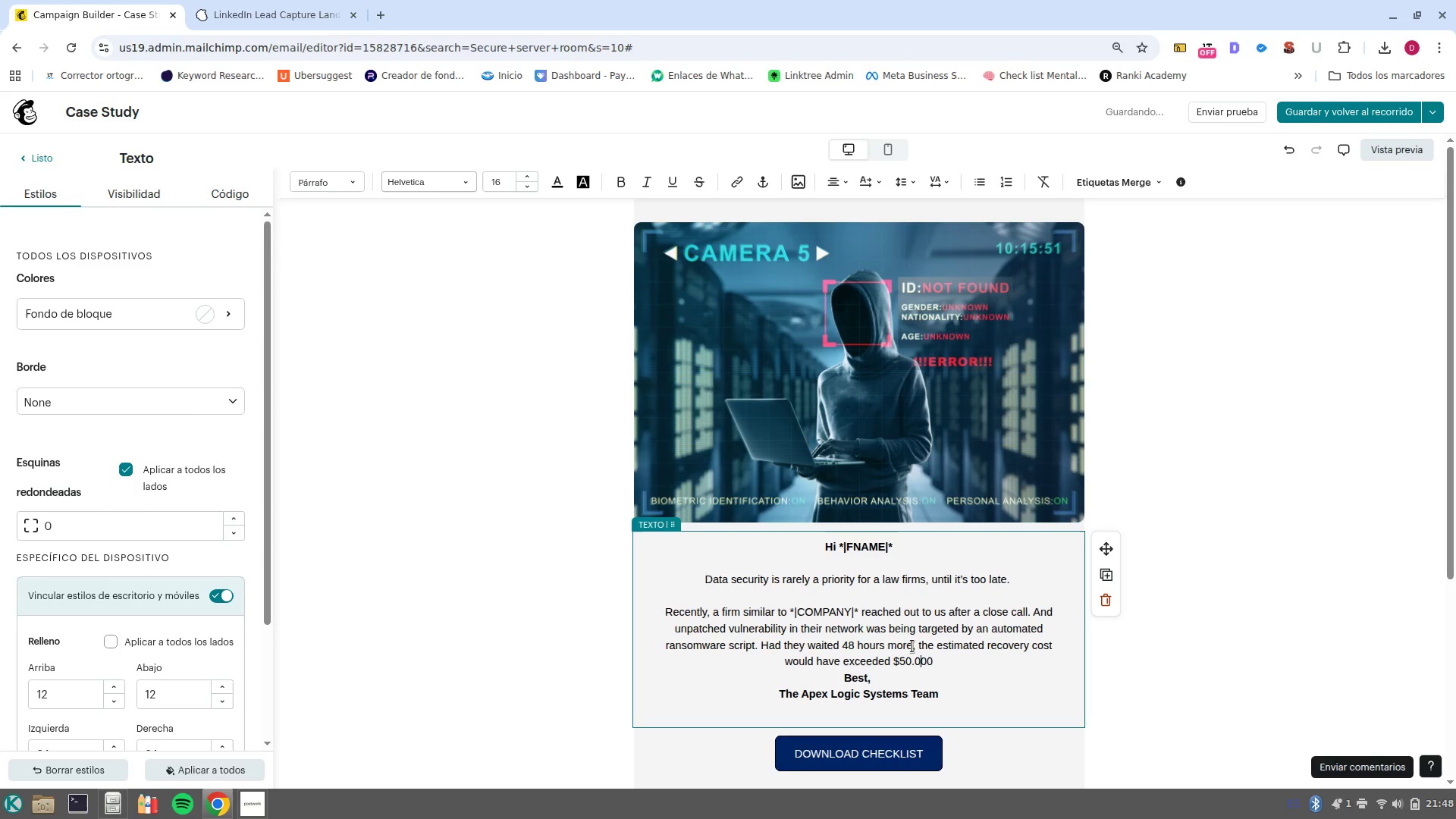 
key(ArrowLeft)
 